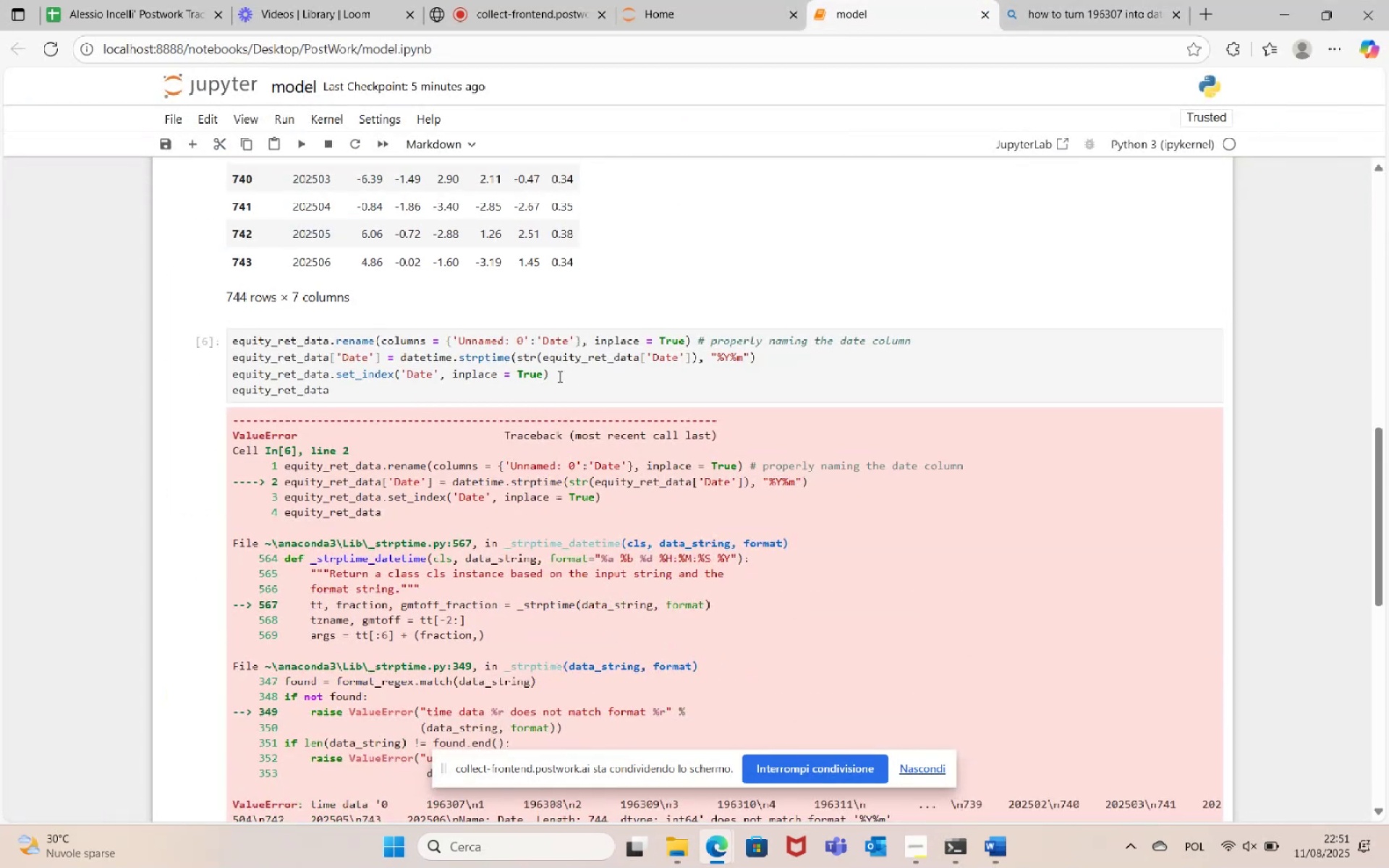 
left_click([543, 359])
 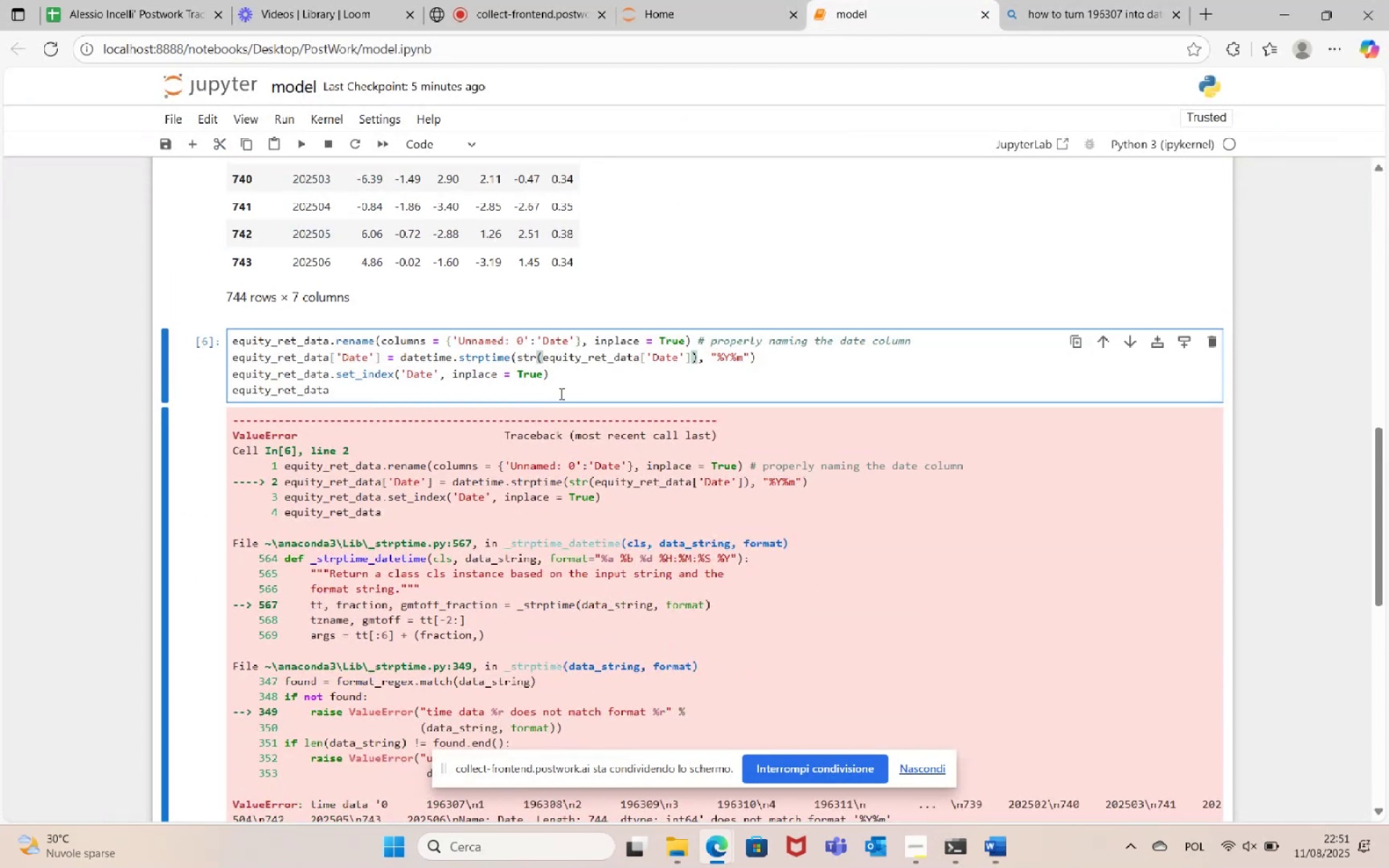 
key(Backspace)
 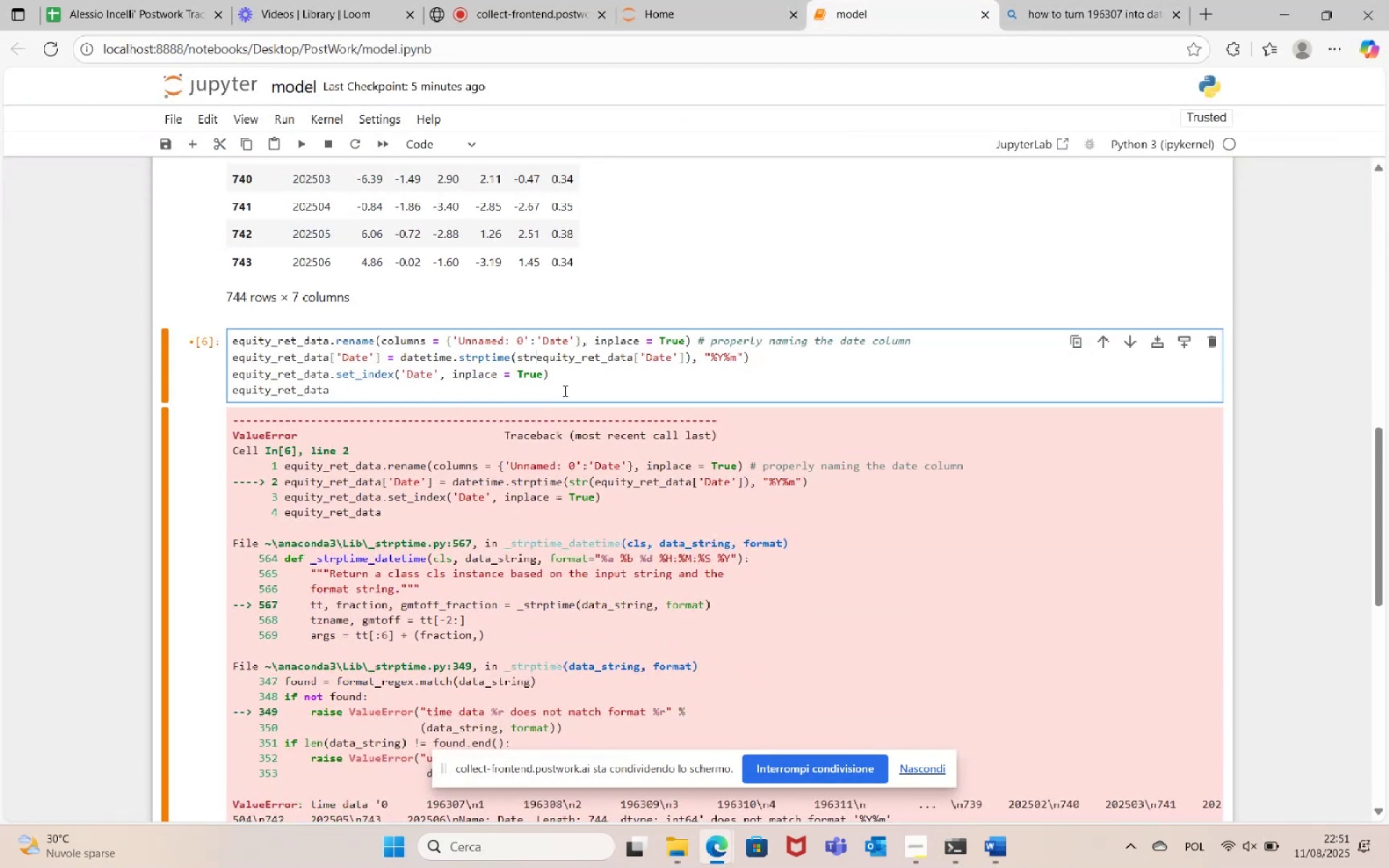 
key(Backspace)
 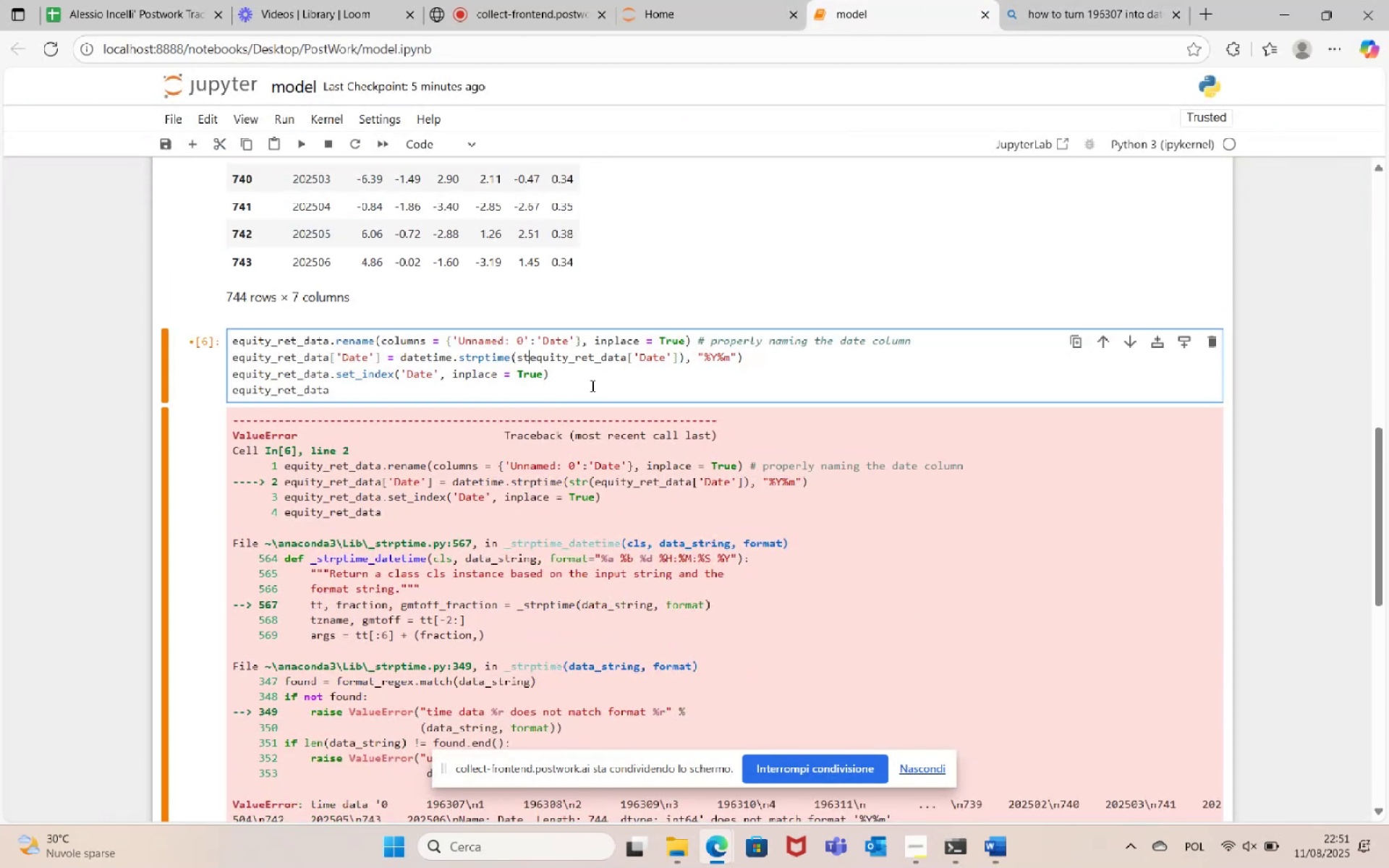 
key(Backspace)
 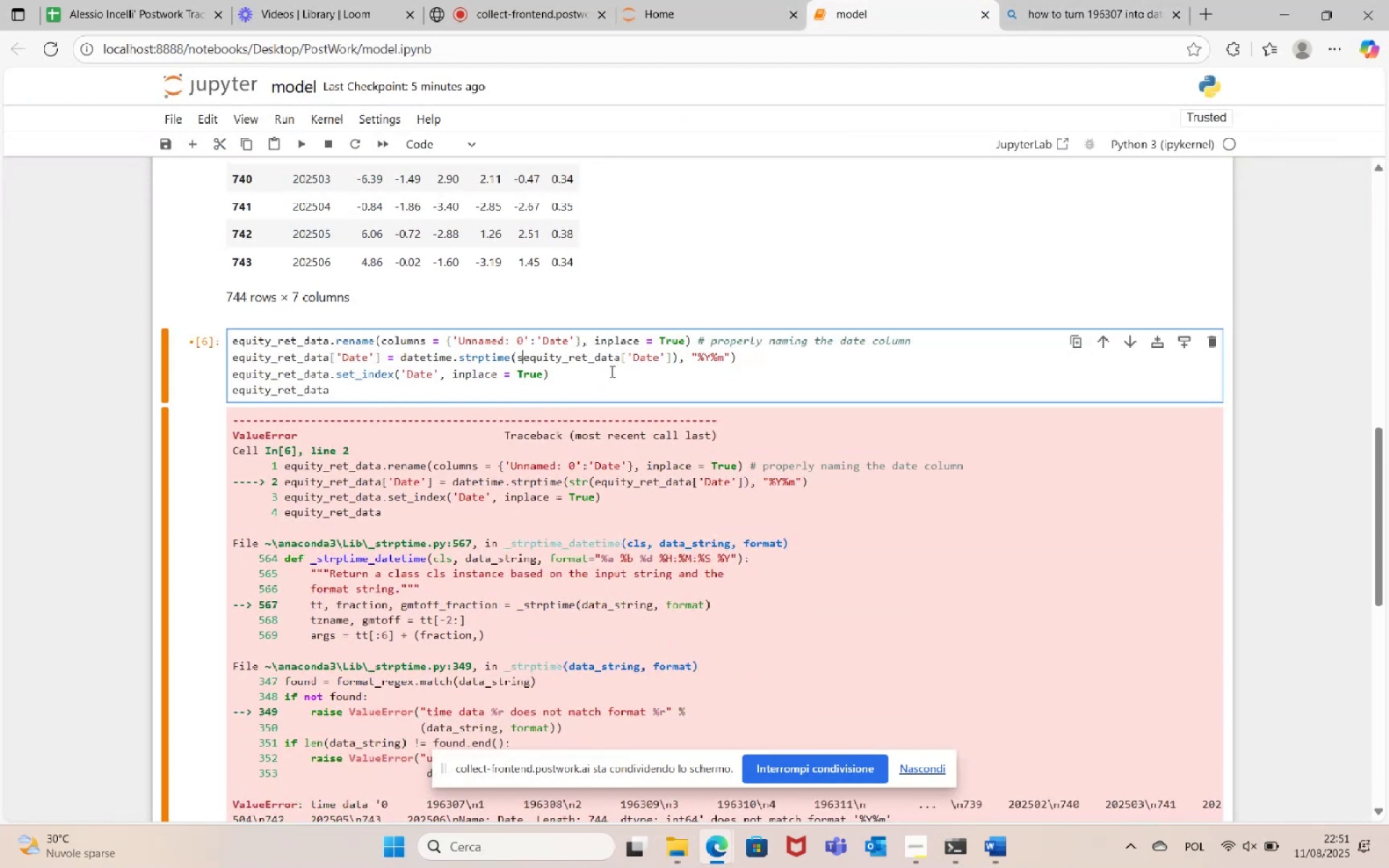 
key(Backspace)
 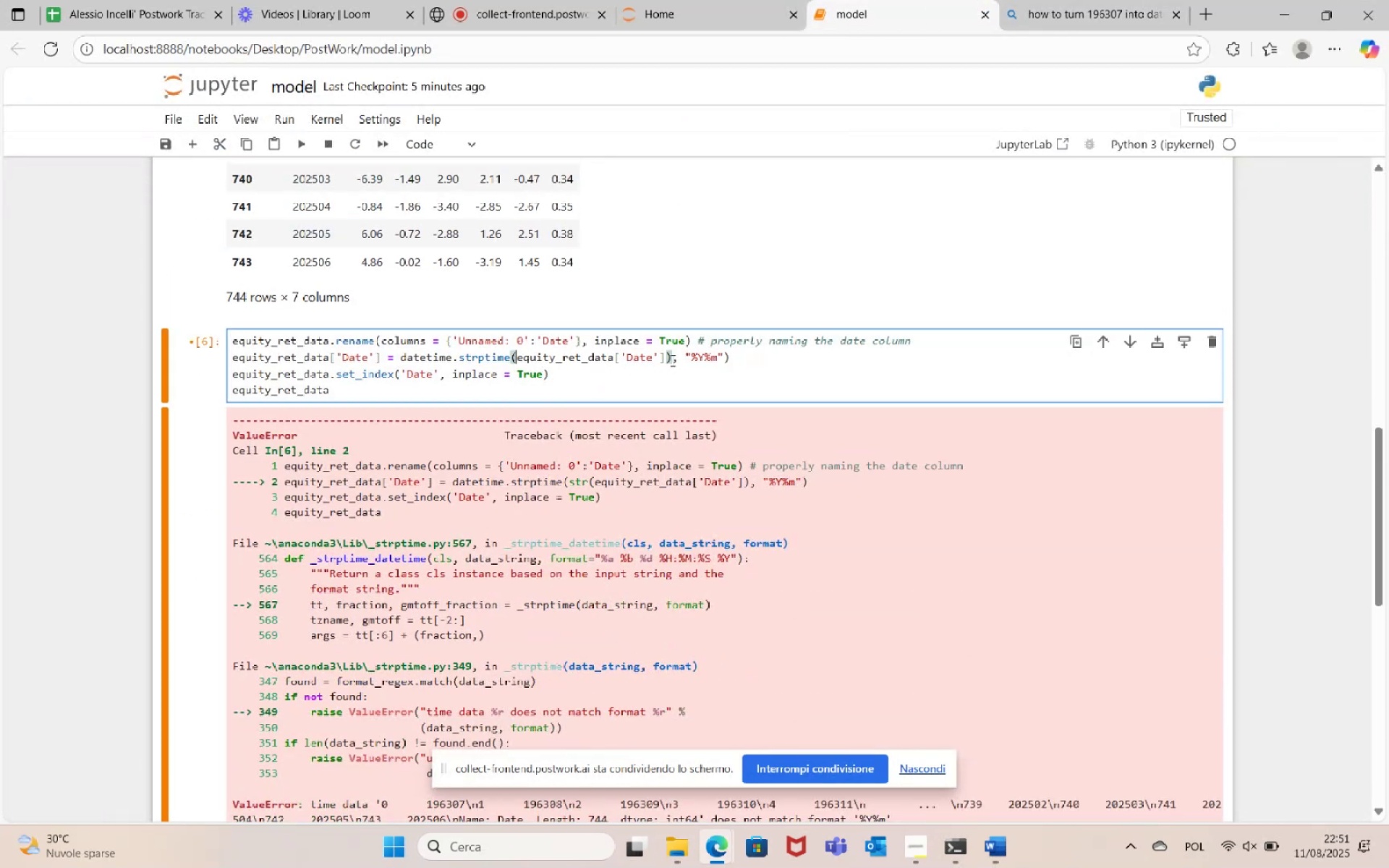 
left_click([671, 359])
 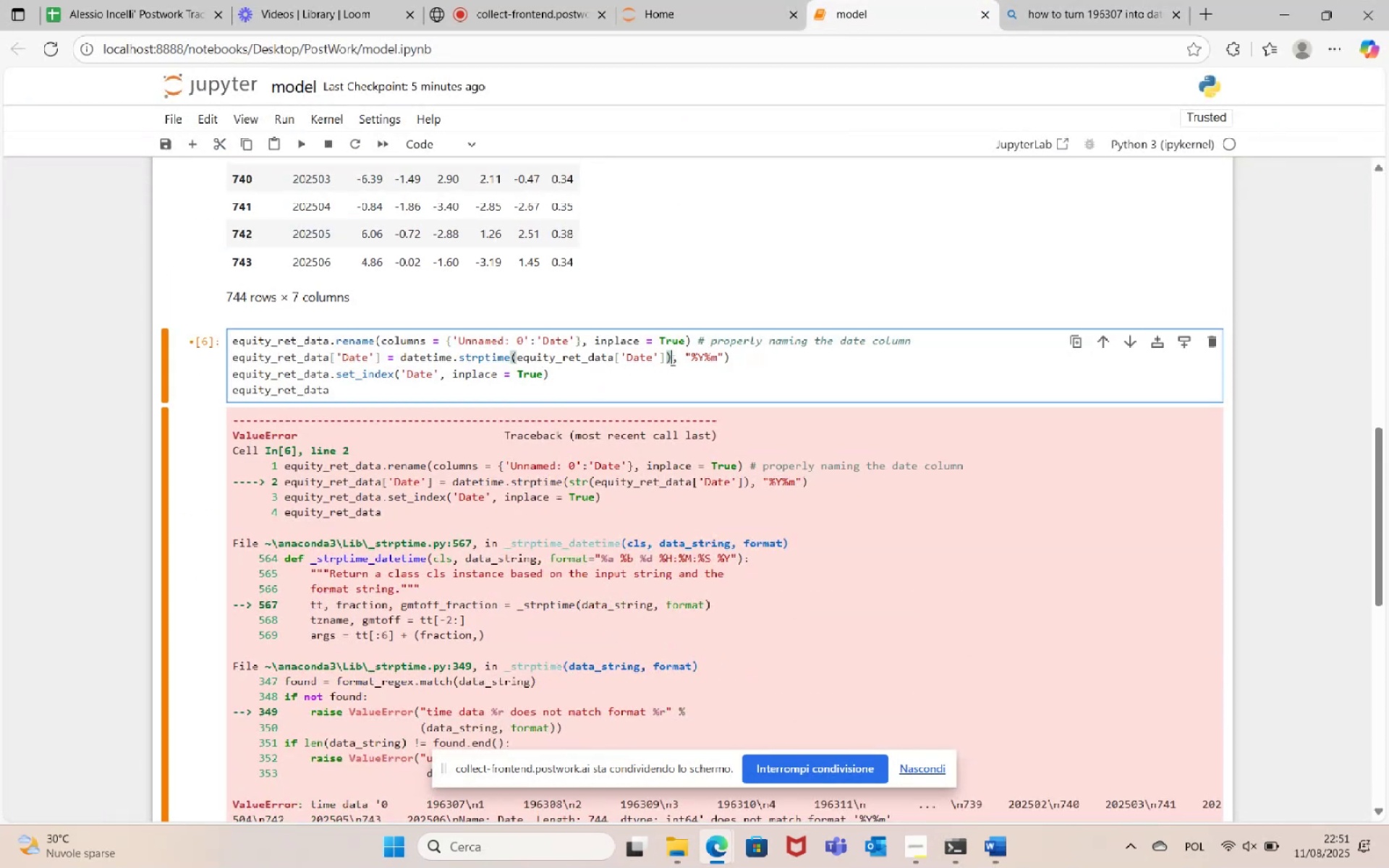 
key(Backspace)
 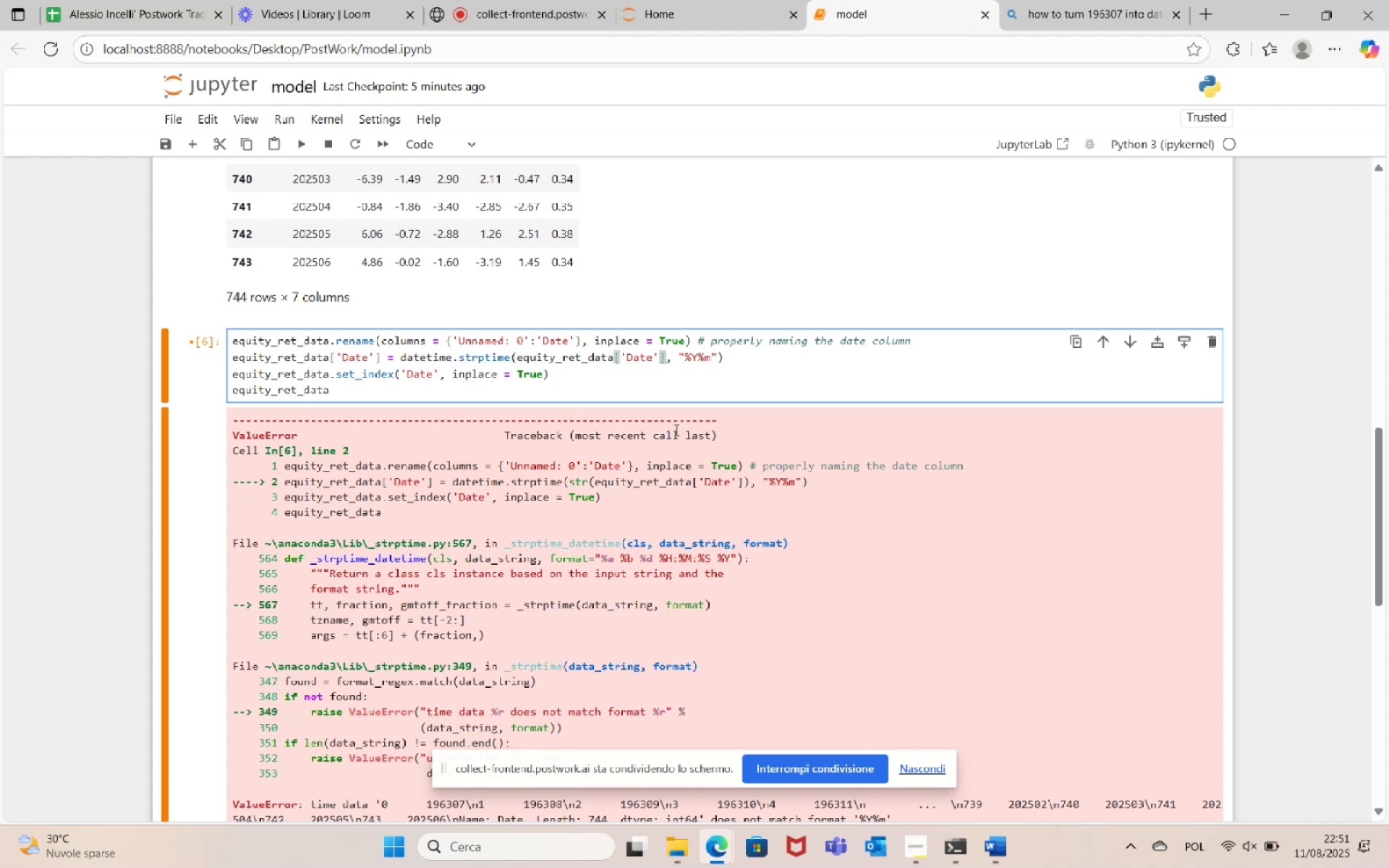 
scroll: coordinate [674, 430], scroll_direction: up, amount: 5.0
 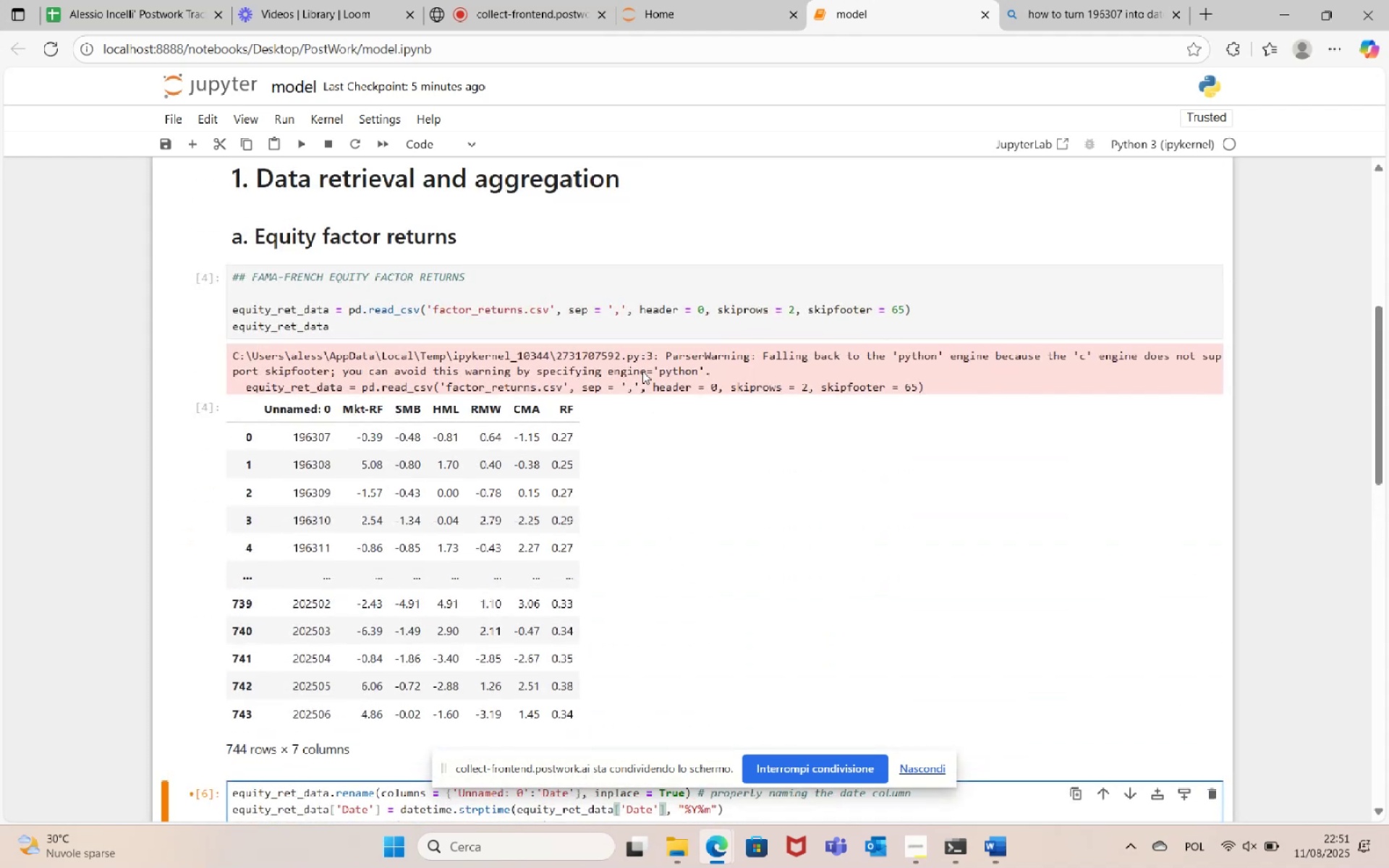 
left_click([630, 299])
 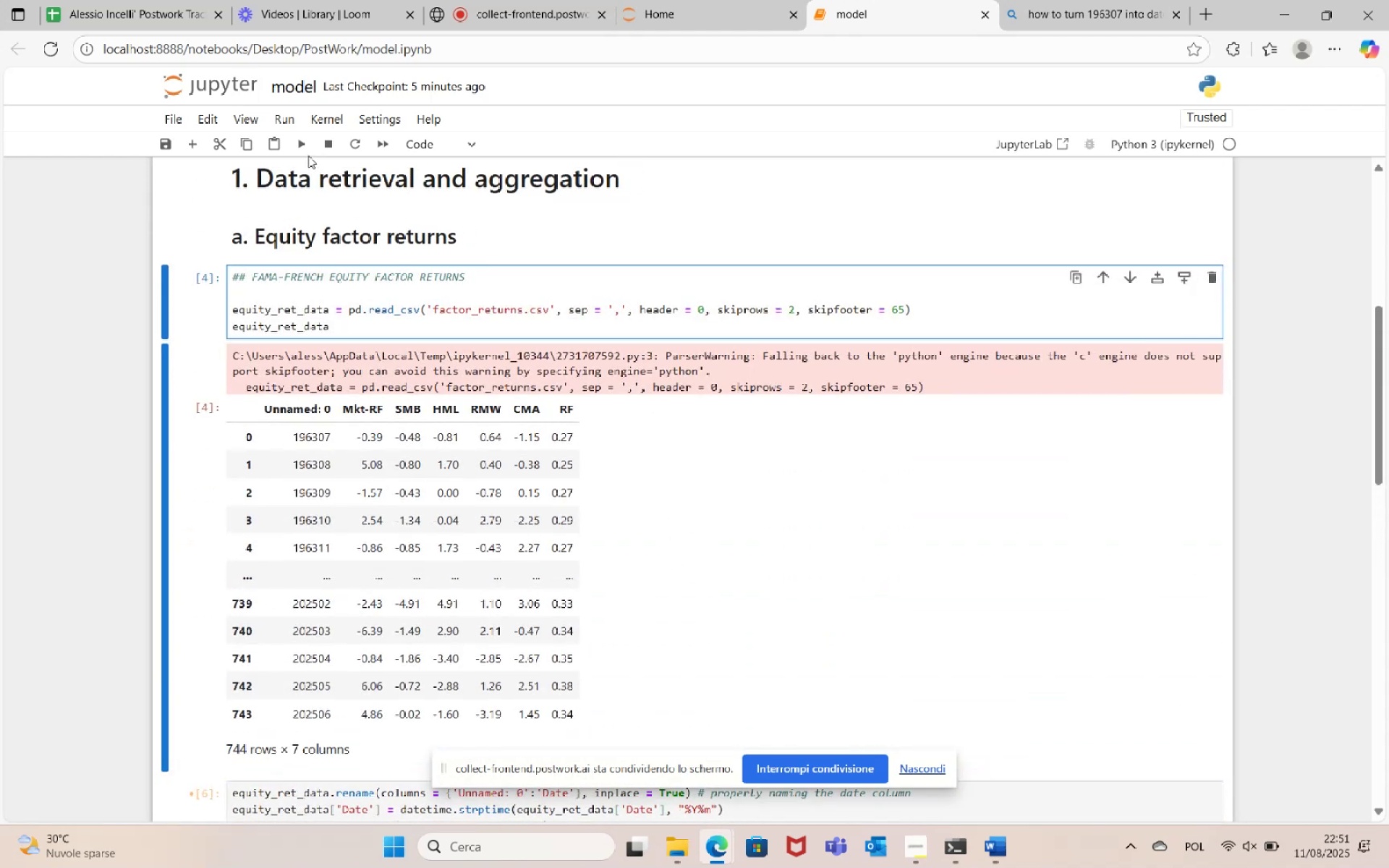 
left_click([306, 145])
 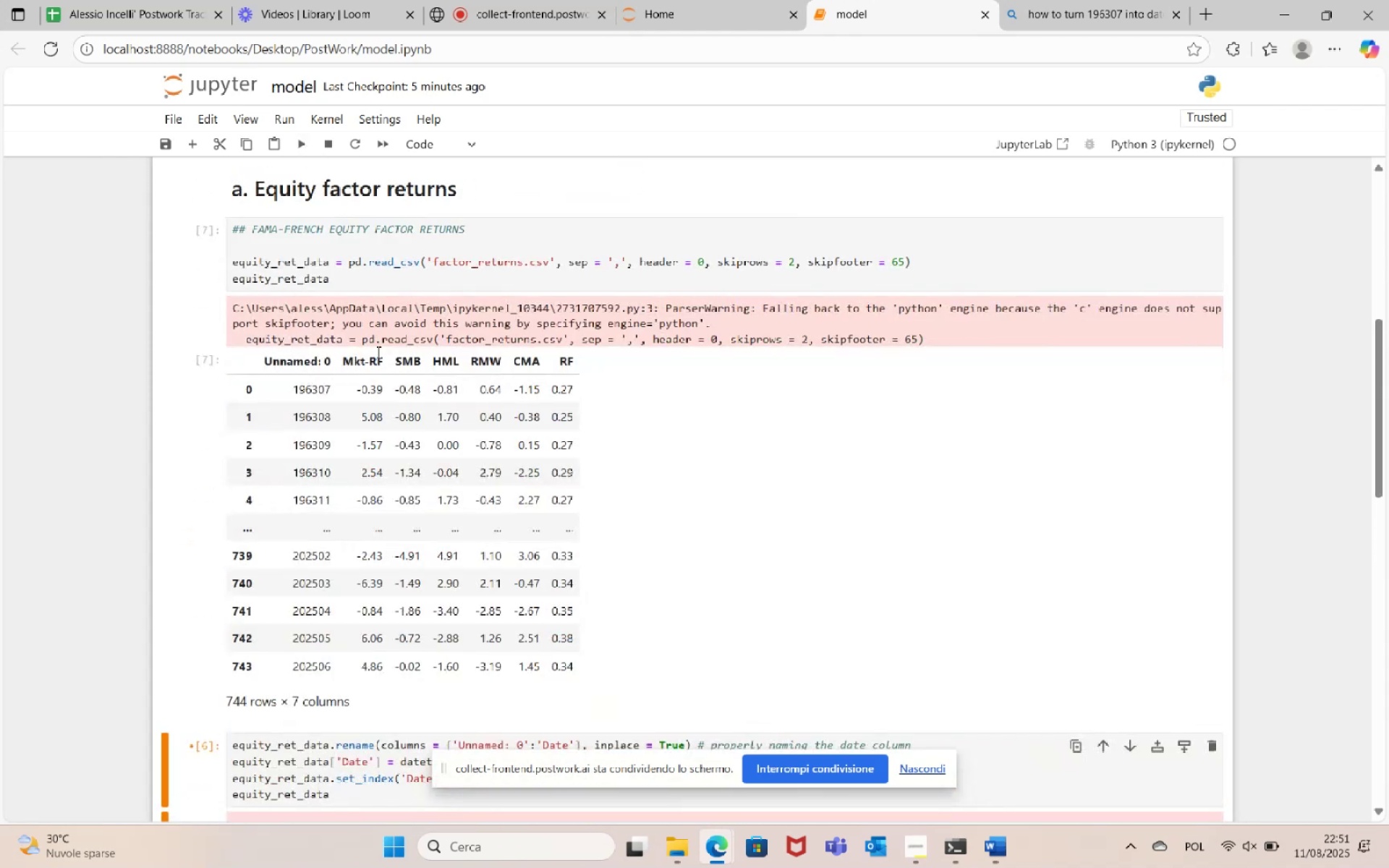 
scroll: coordinate [392, 465], scroll_direction: down, amount: 4.0
 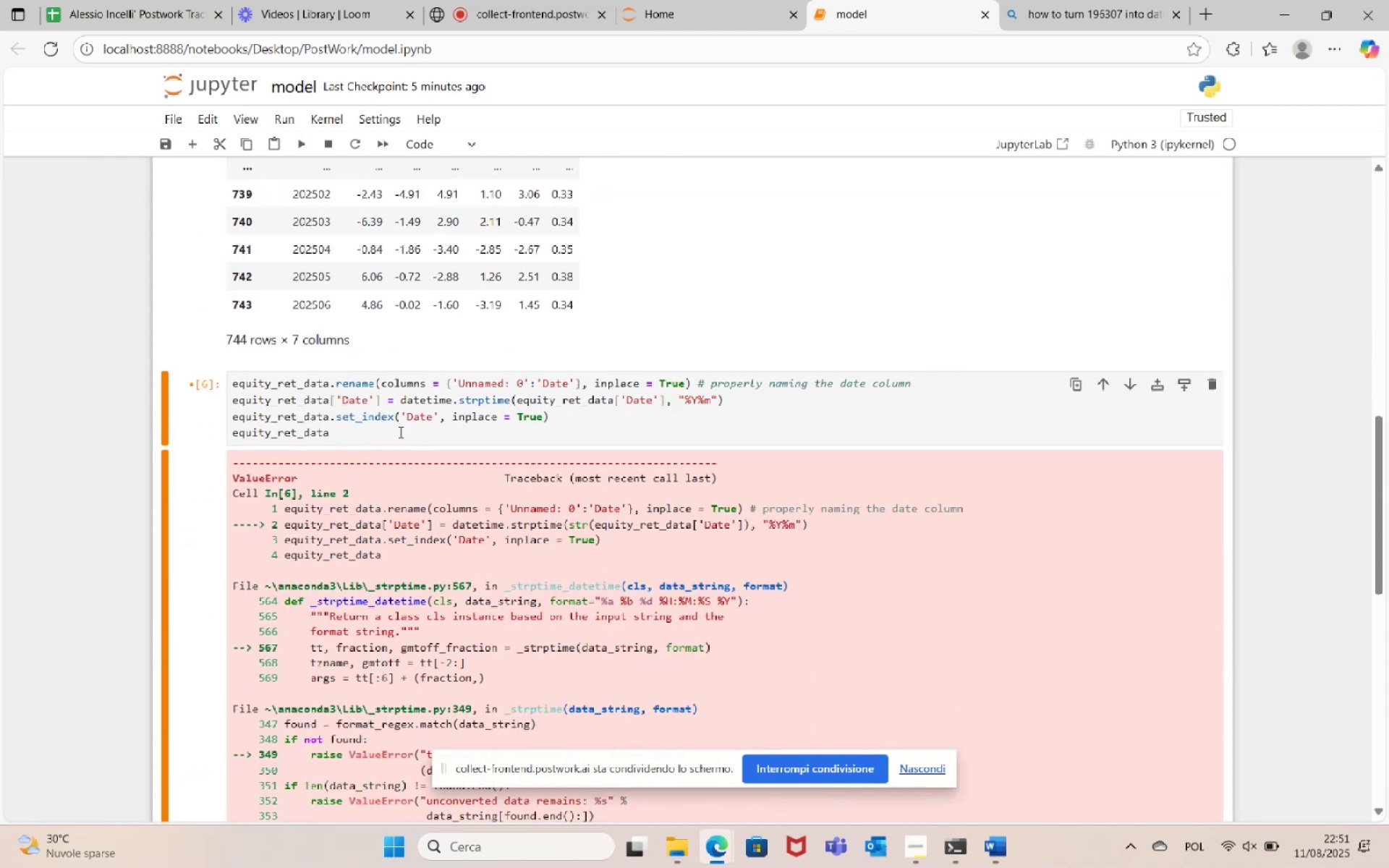 
left_click([400, 418])
 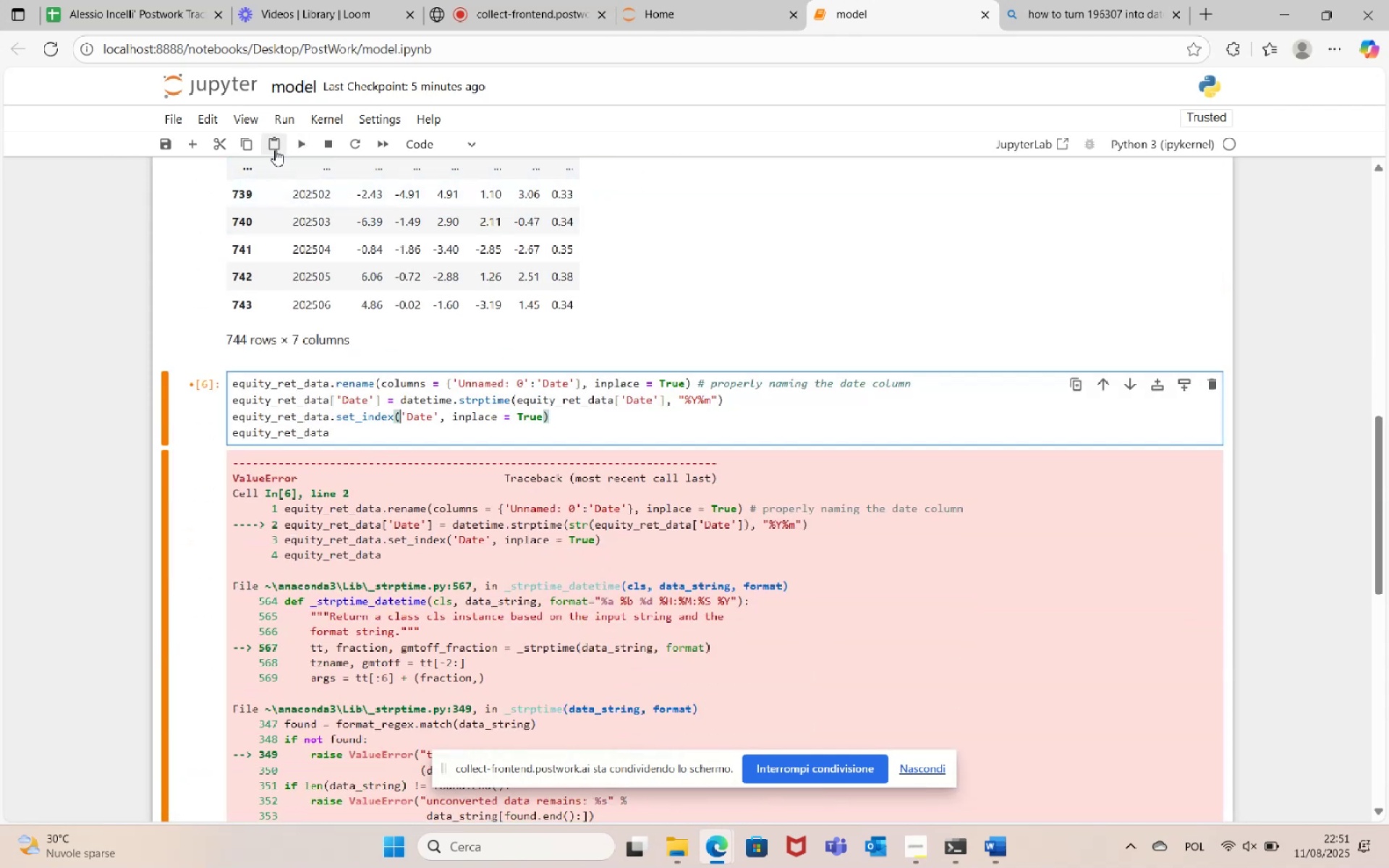 
left_click([297, 145])
 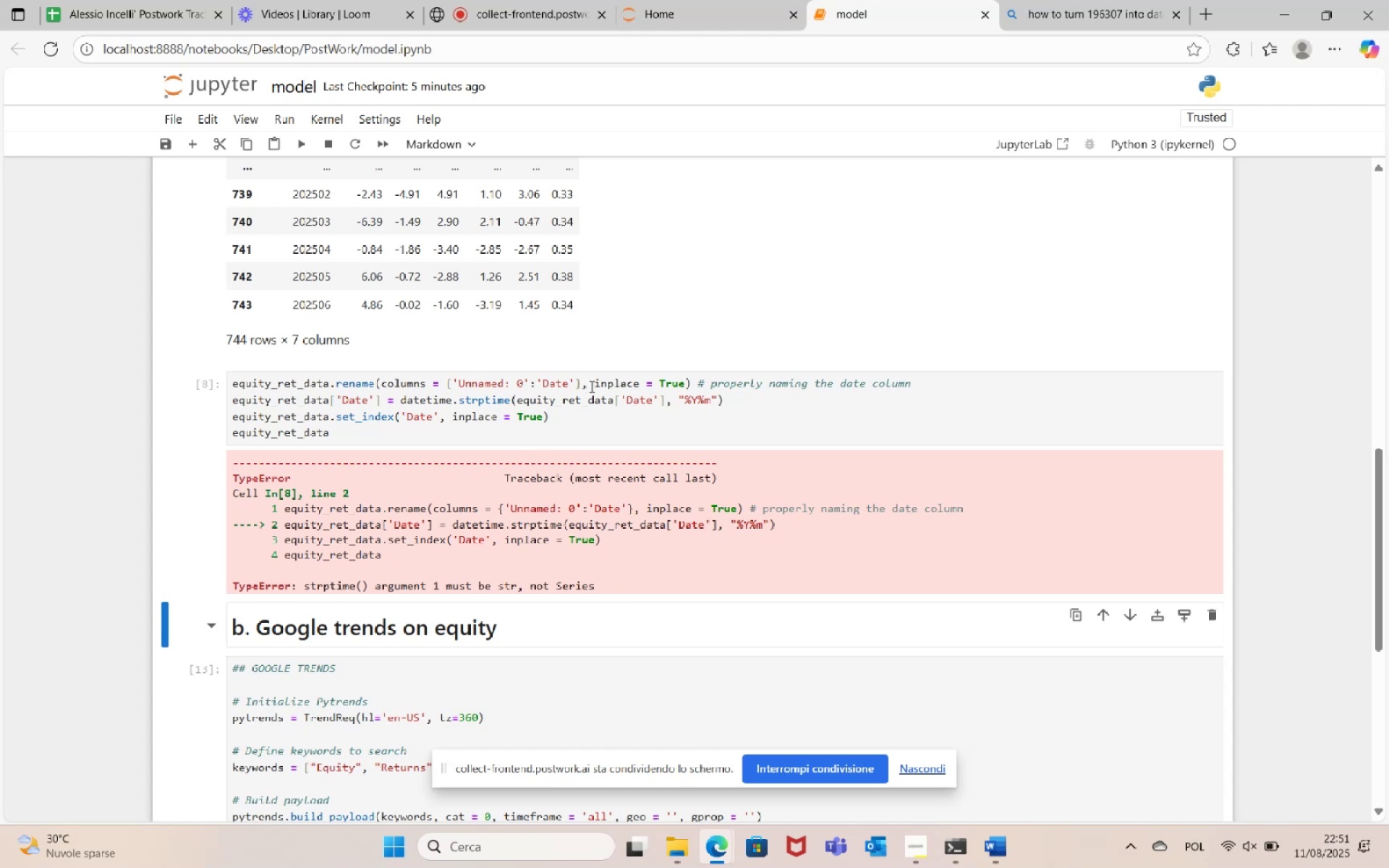 
wait(7.64)
 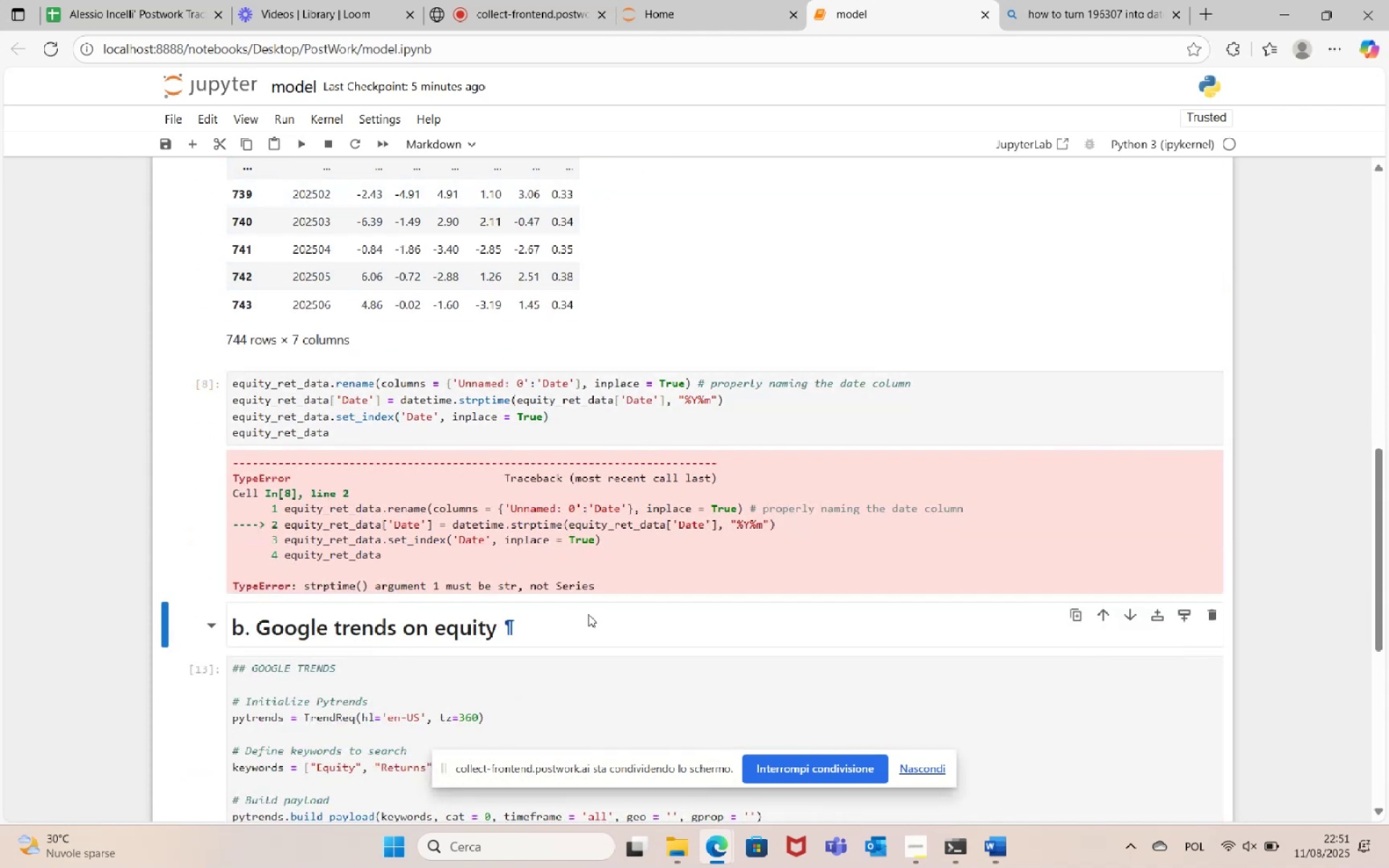 
left_click([920, 383])
 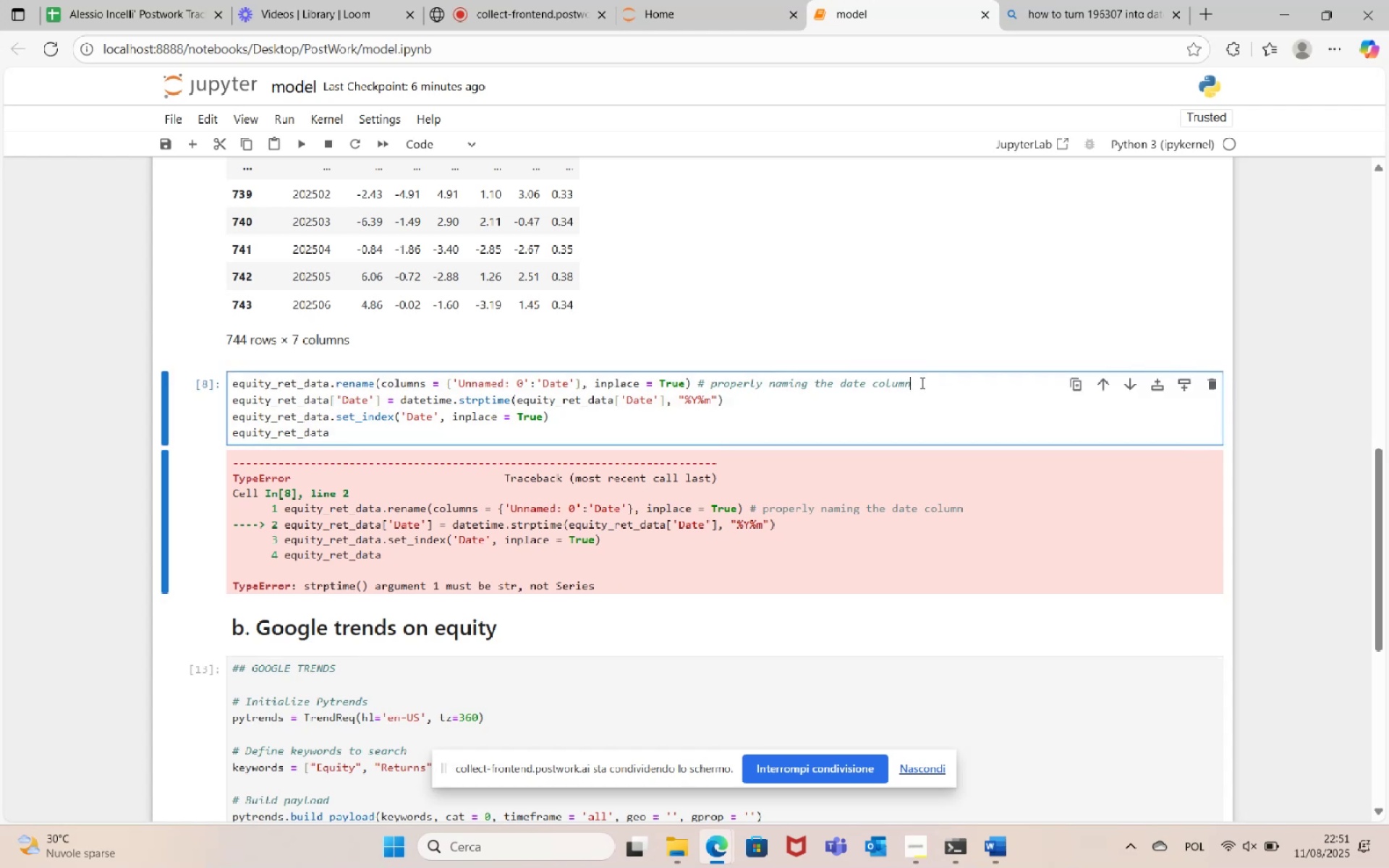 
key(Enter)
 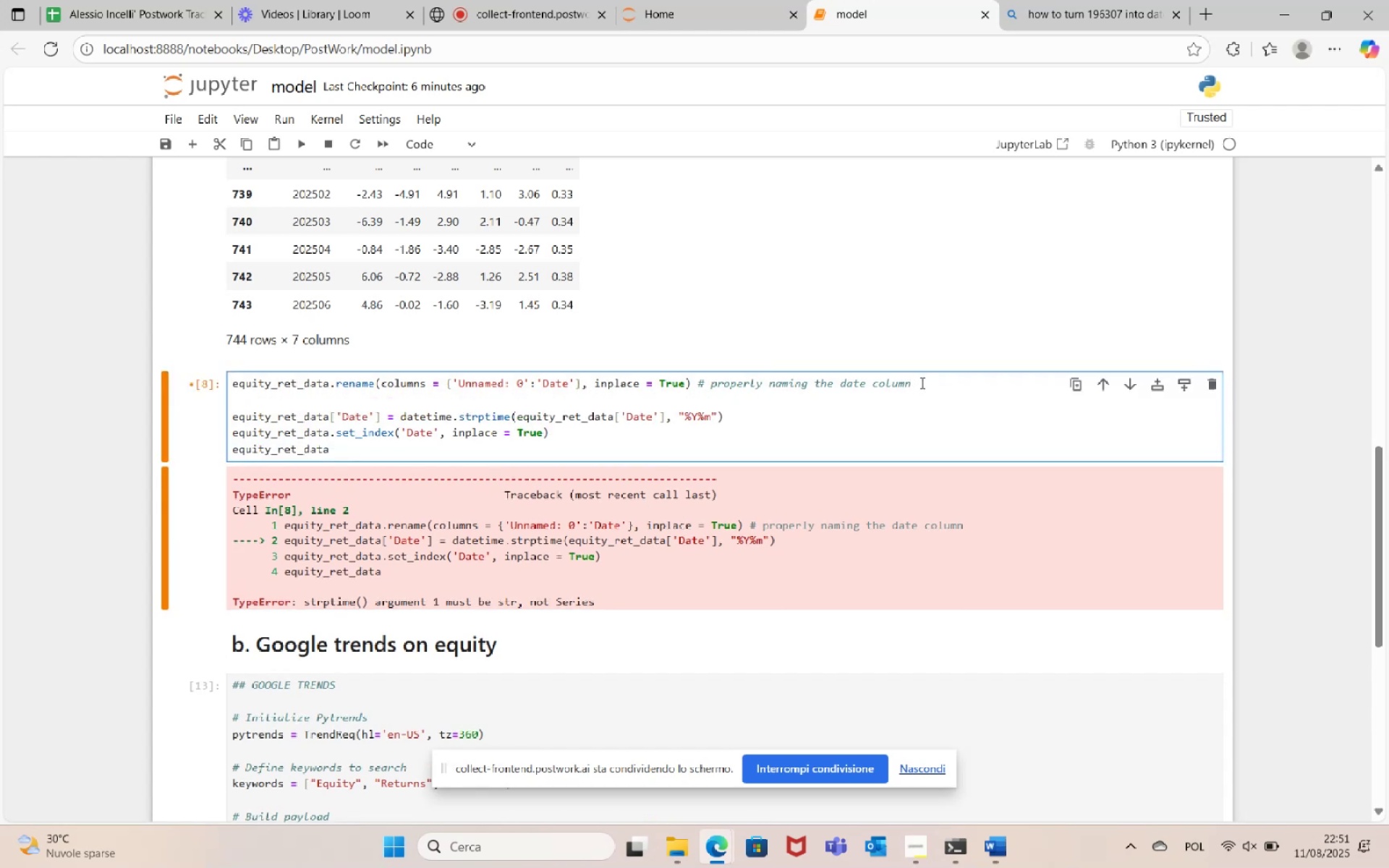 
type(dates = str()
 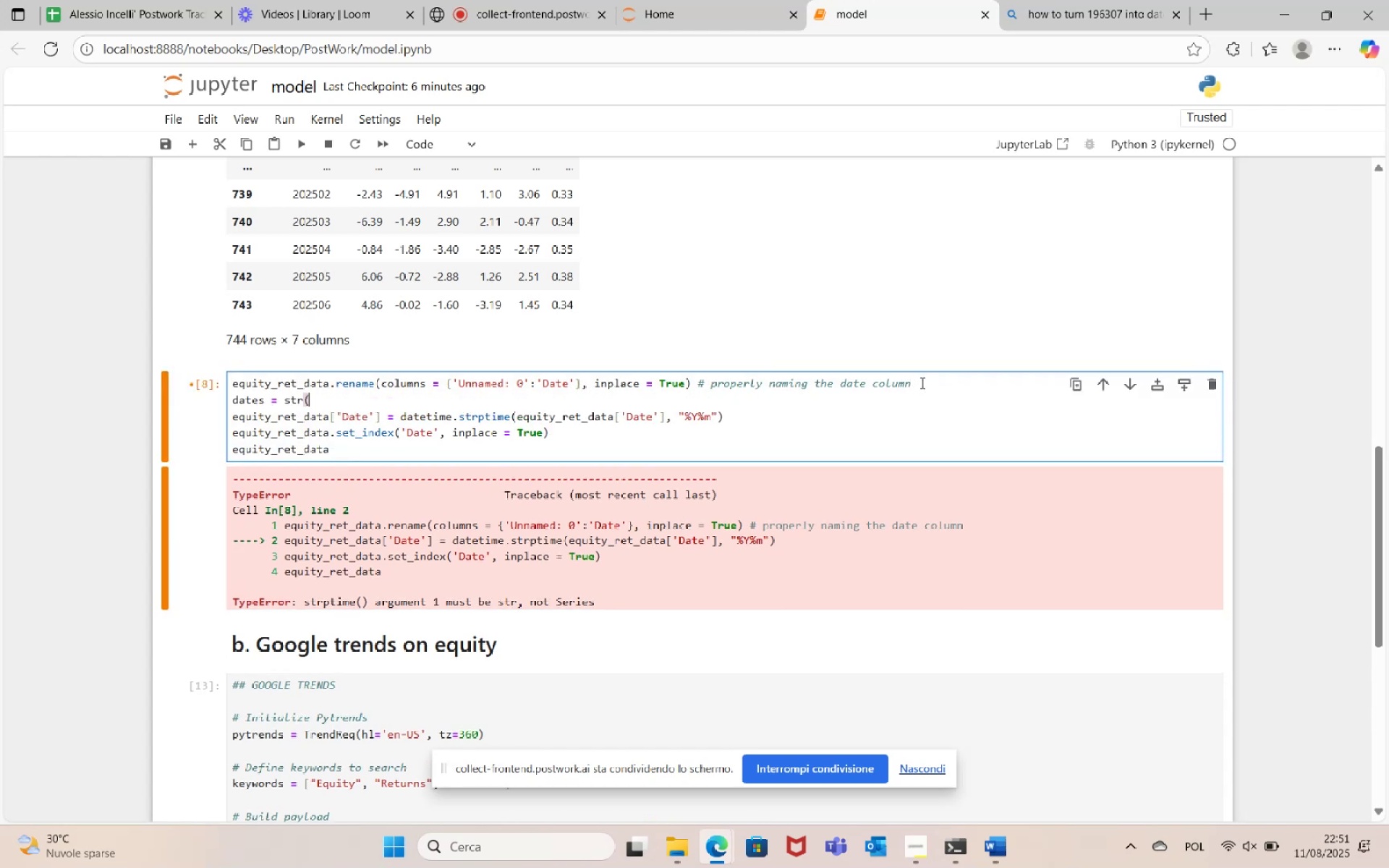 
left_click_drag(start_coordinate=[516, 418], to_coordinate=[665, 414])
 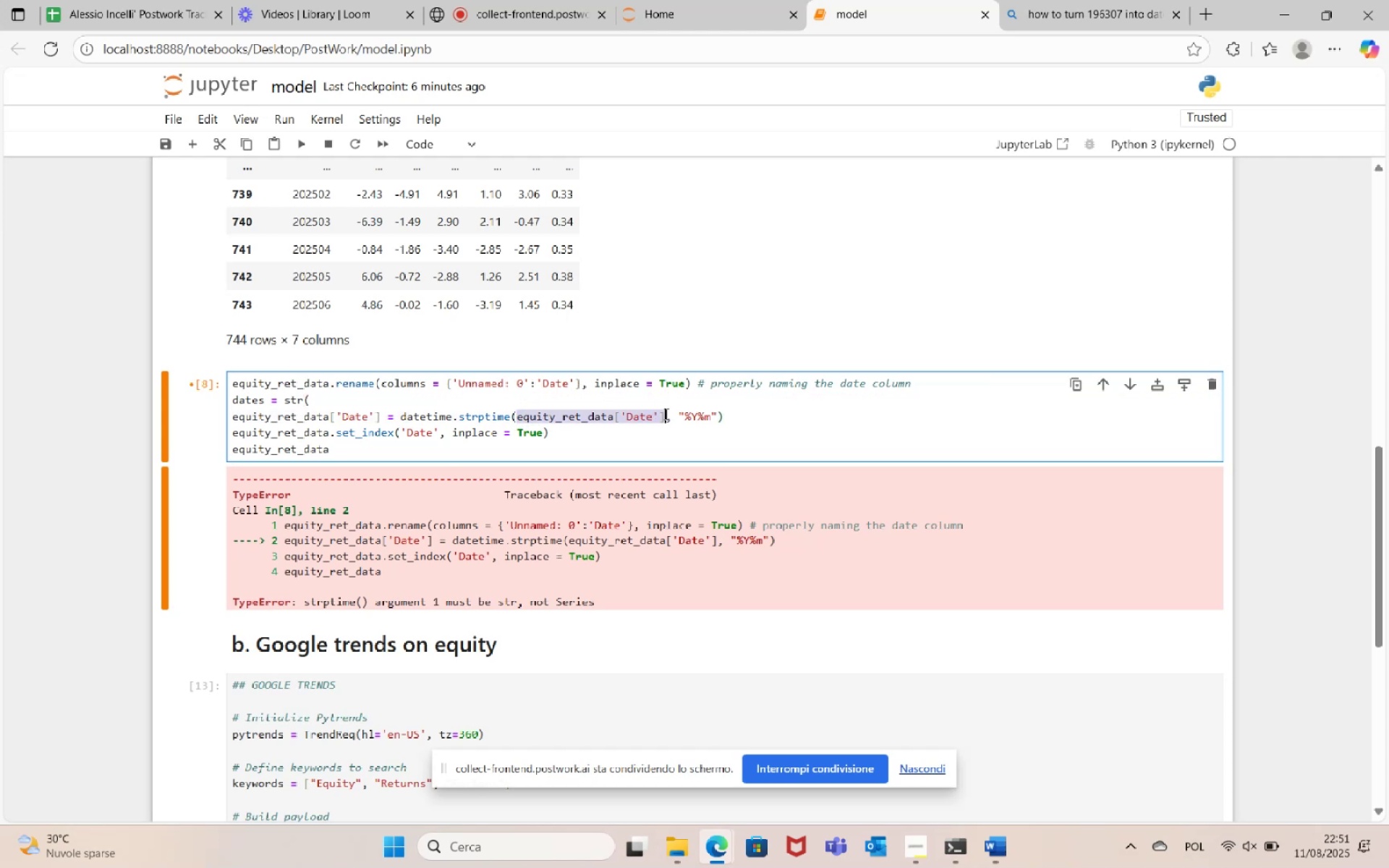 
key(Control+C)
 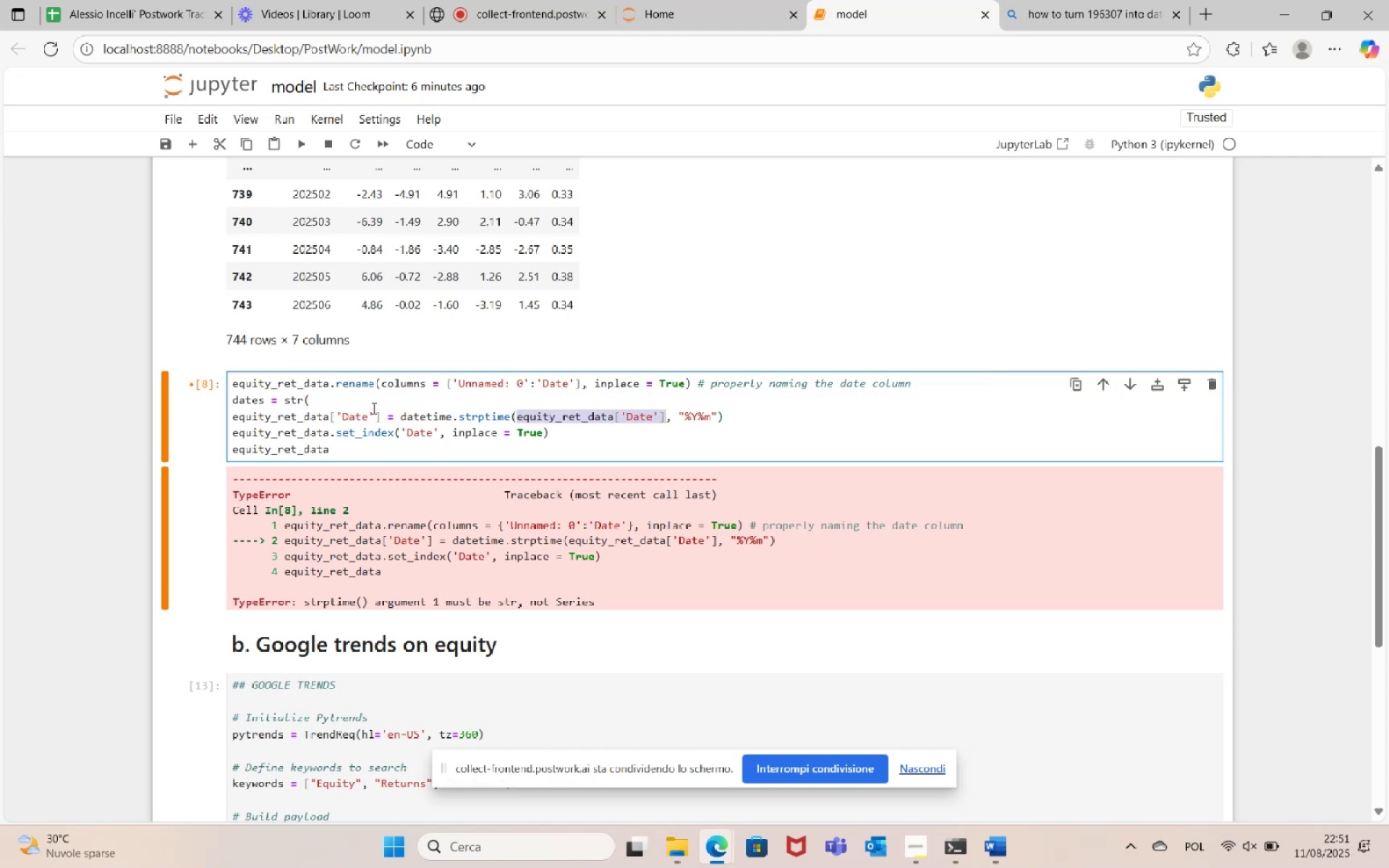 
left_click([369, 400])
 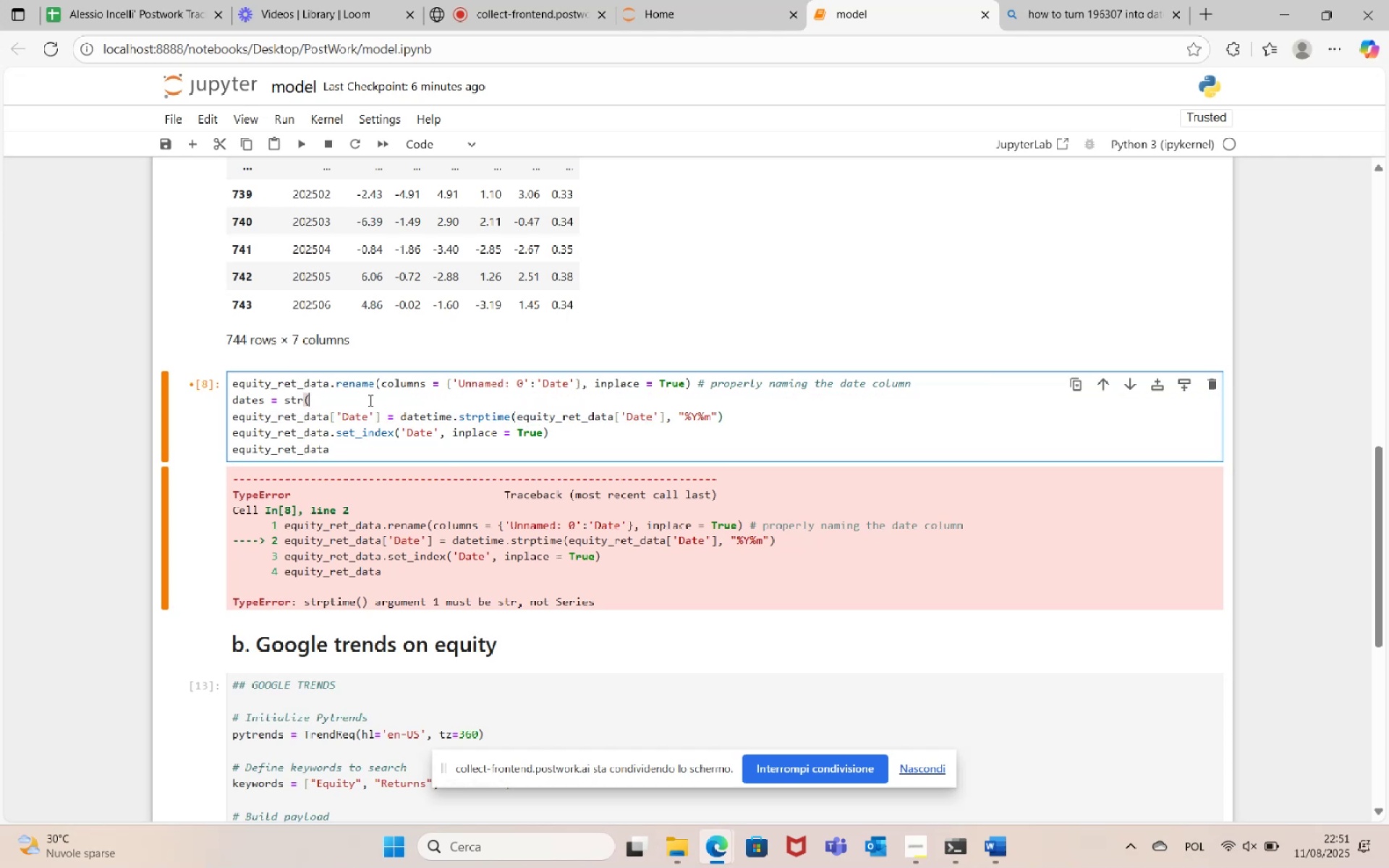 
key(Control+V)
 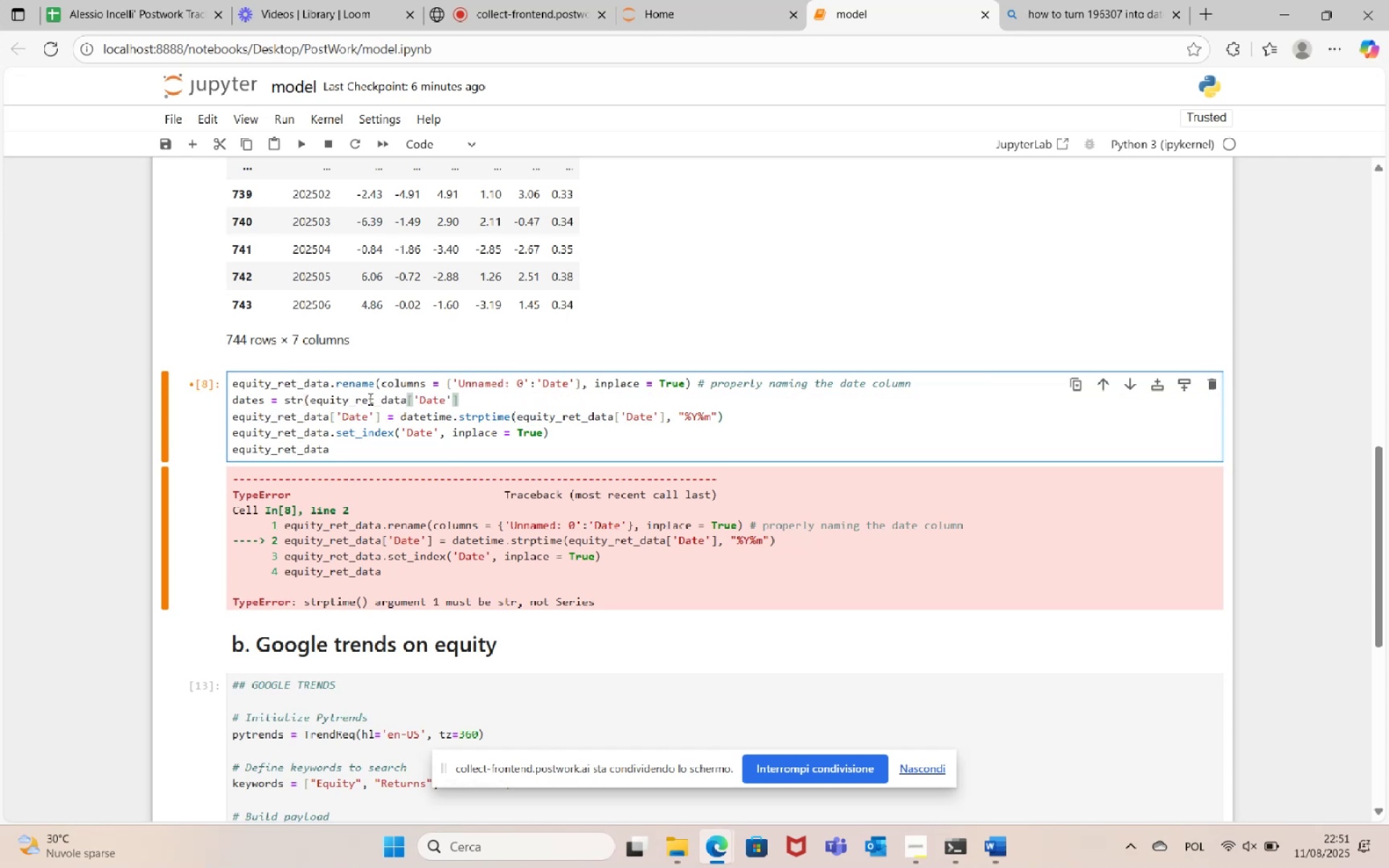 
key(Shift+0)
 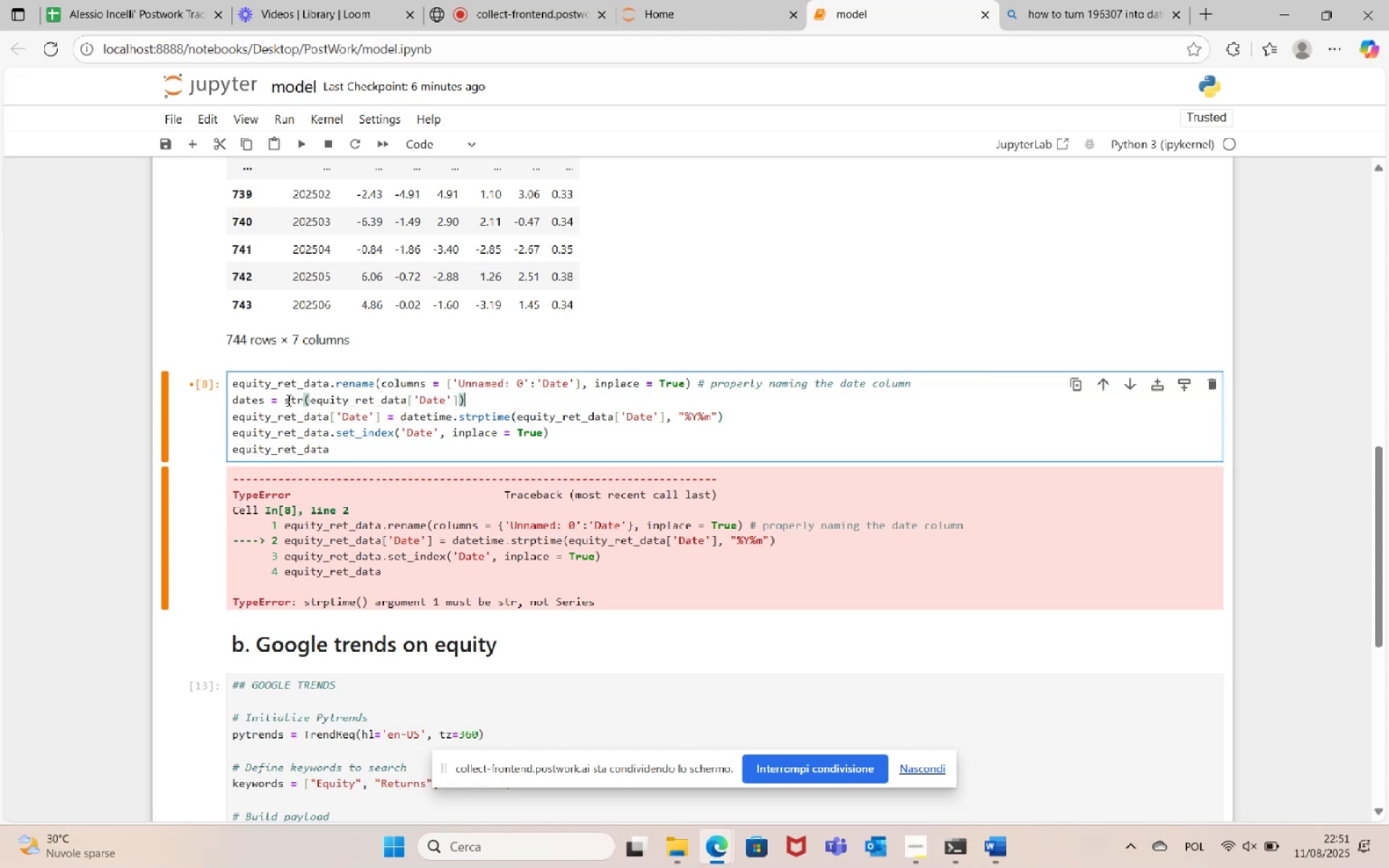 
left_click_drag(start_coordinate=[284, 399], to_coordinate=[486, 398])
 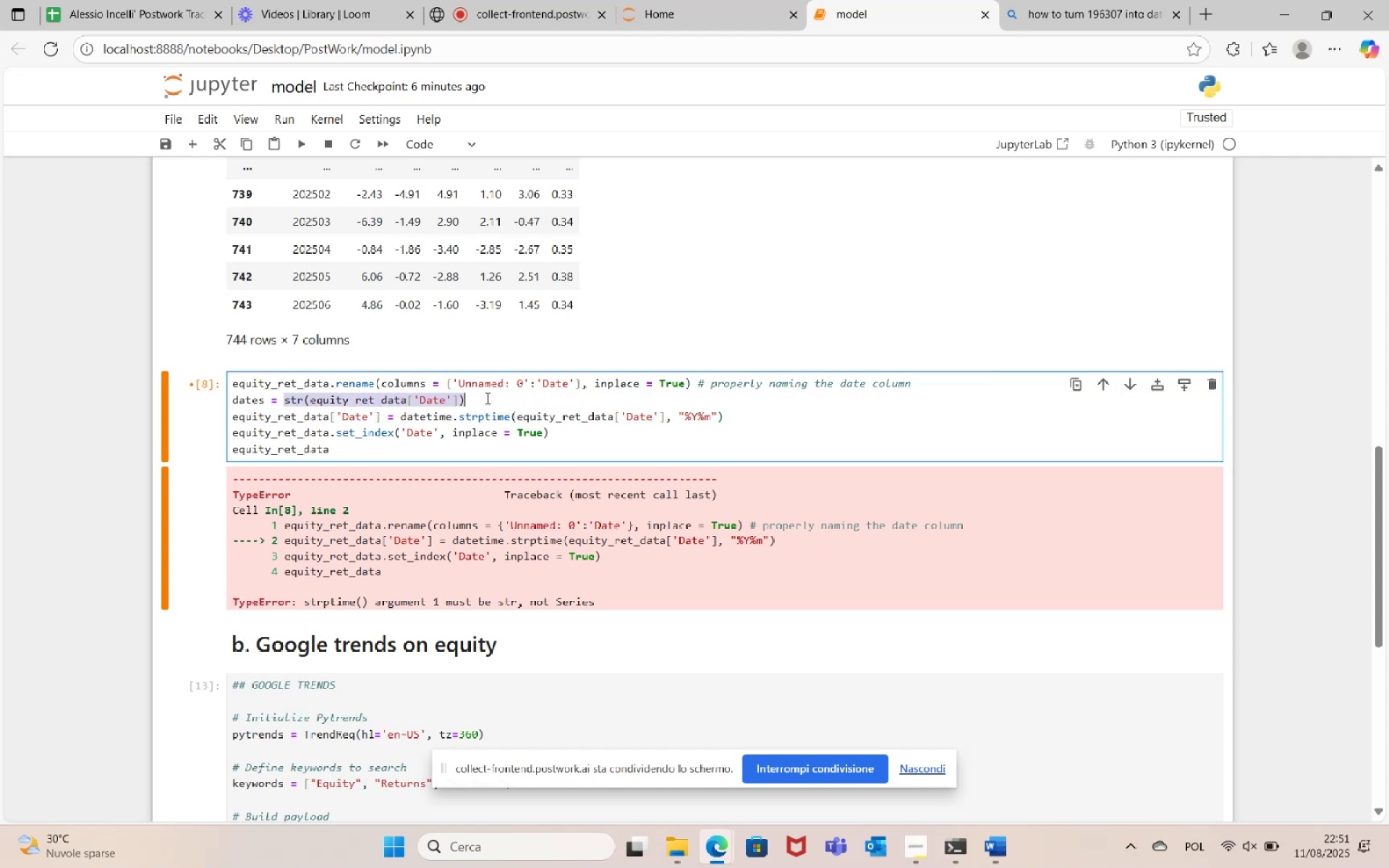 
key(Control+C)
 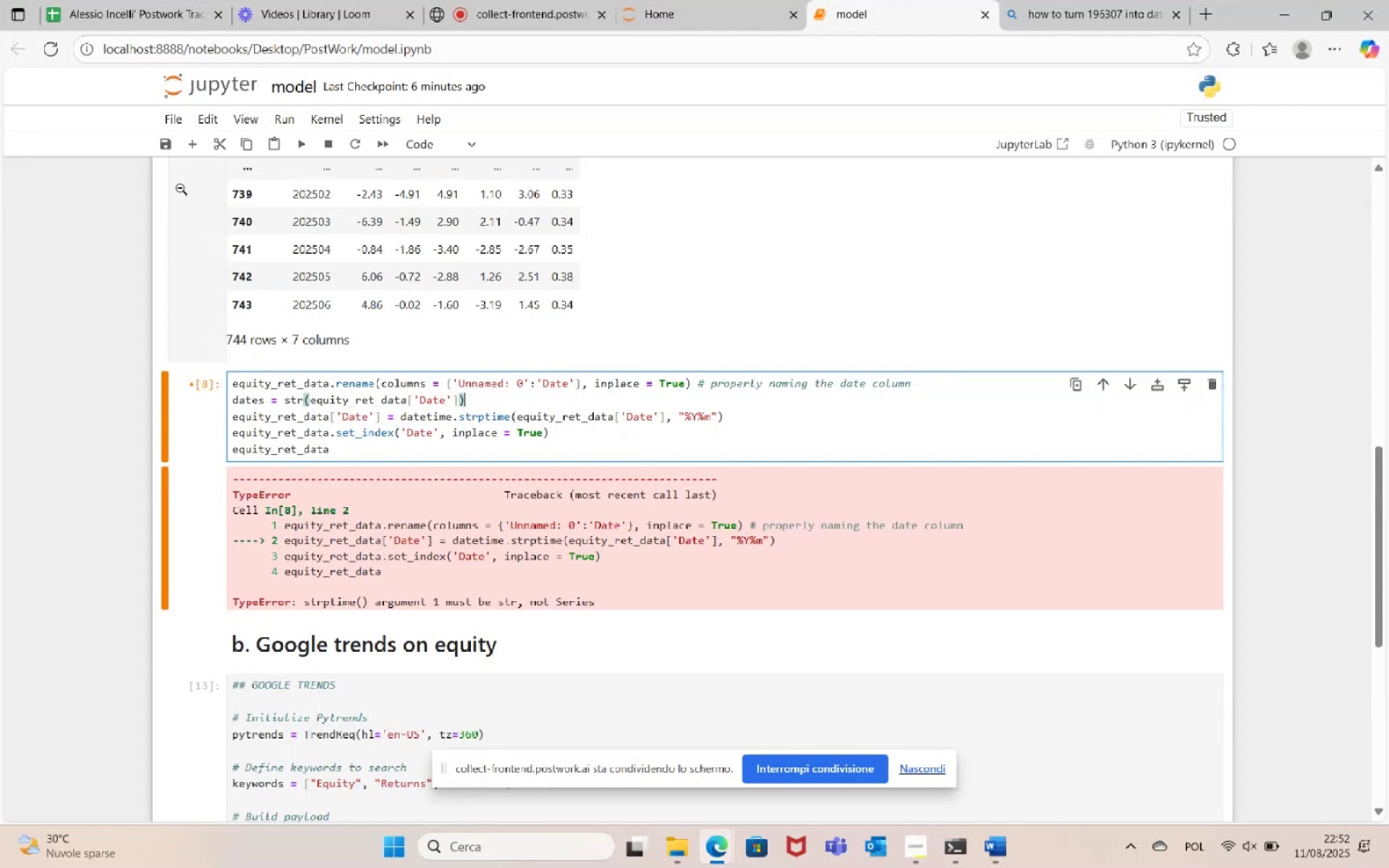 
left_click([354, 244])
 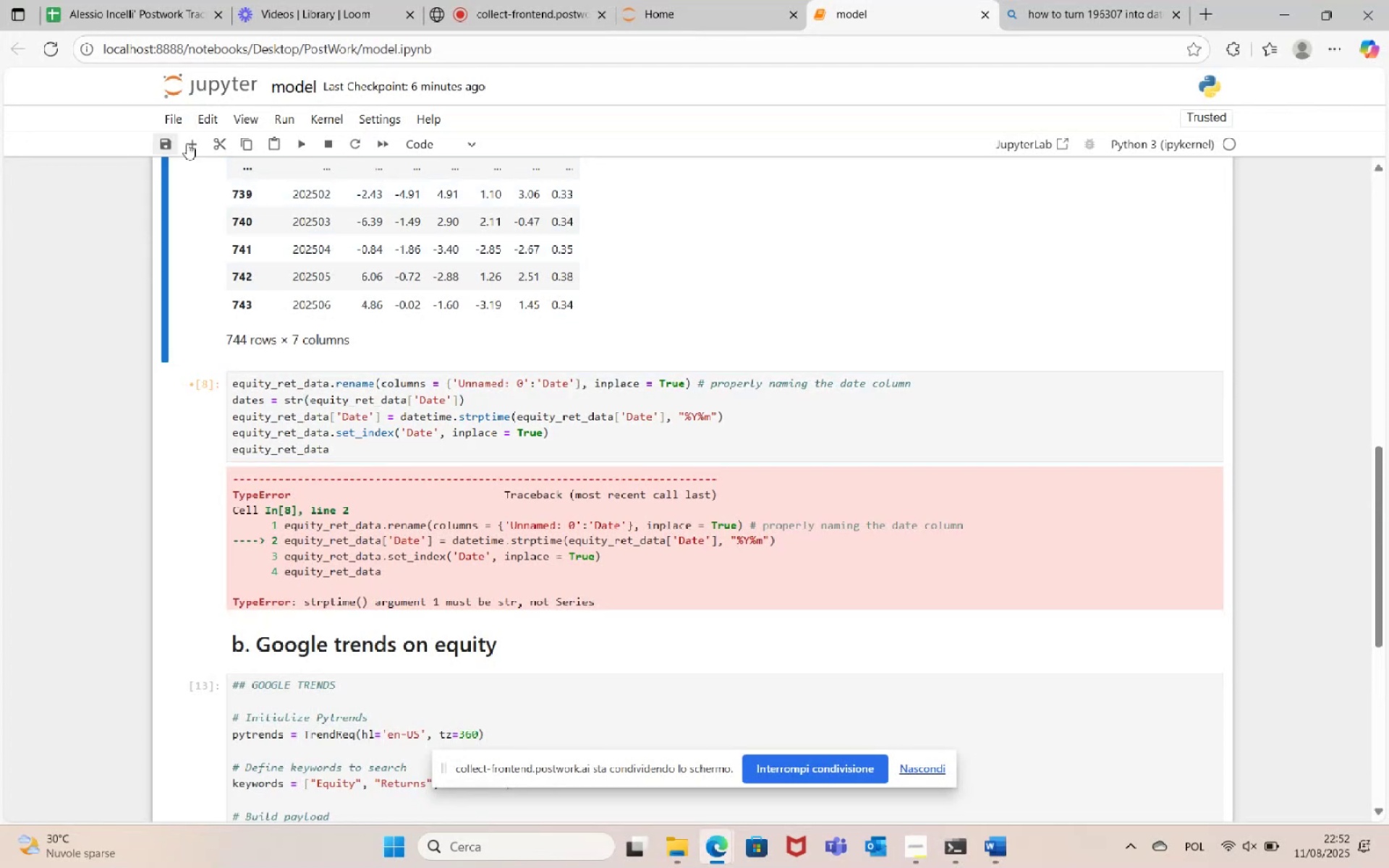 
left_click([193, 148])
 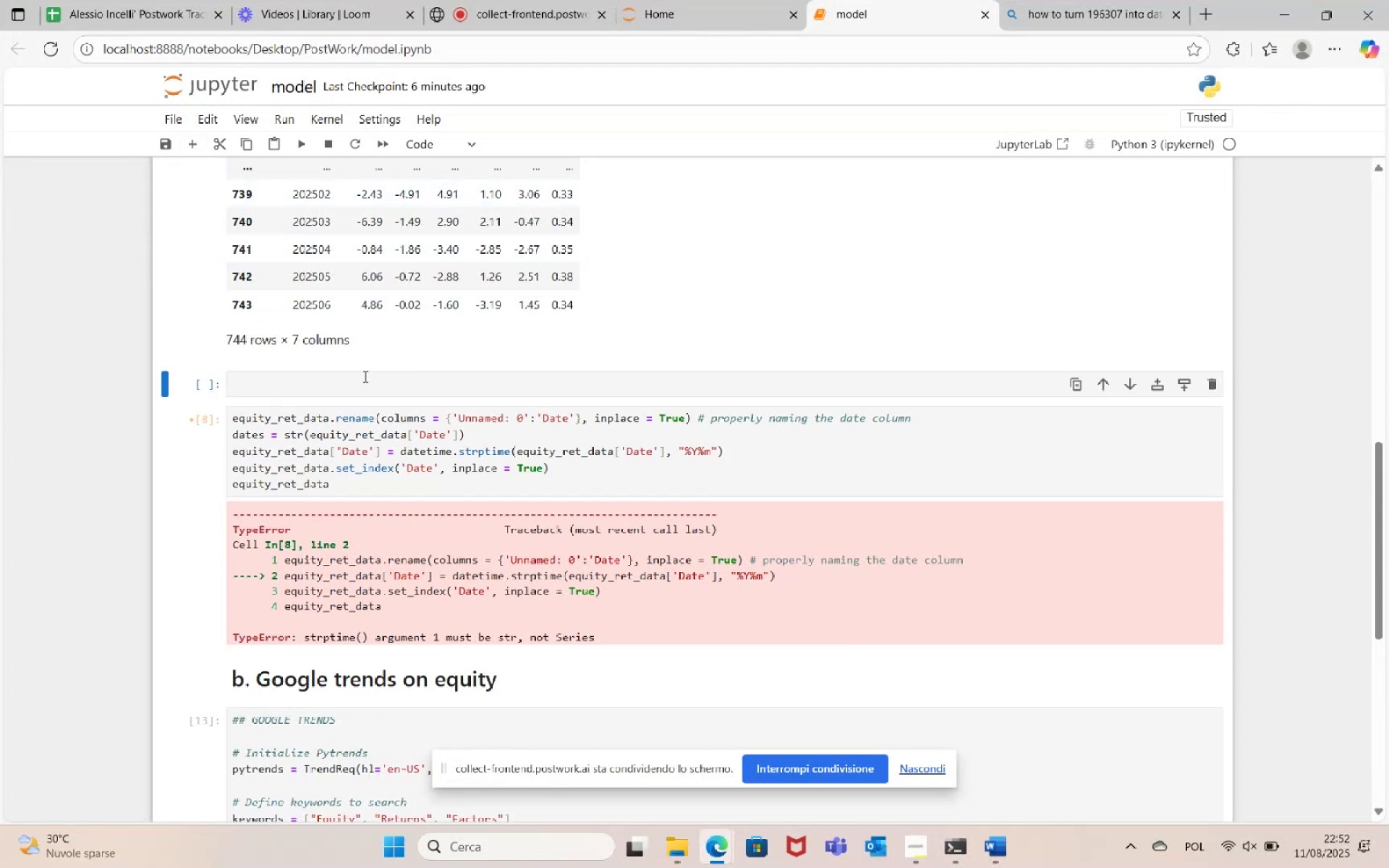 
left_click([358, 385])
 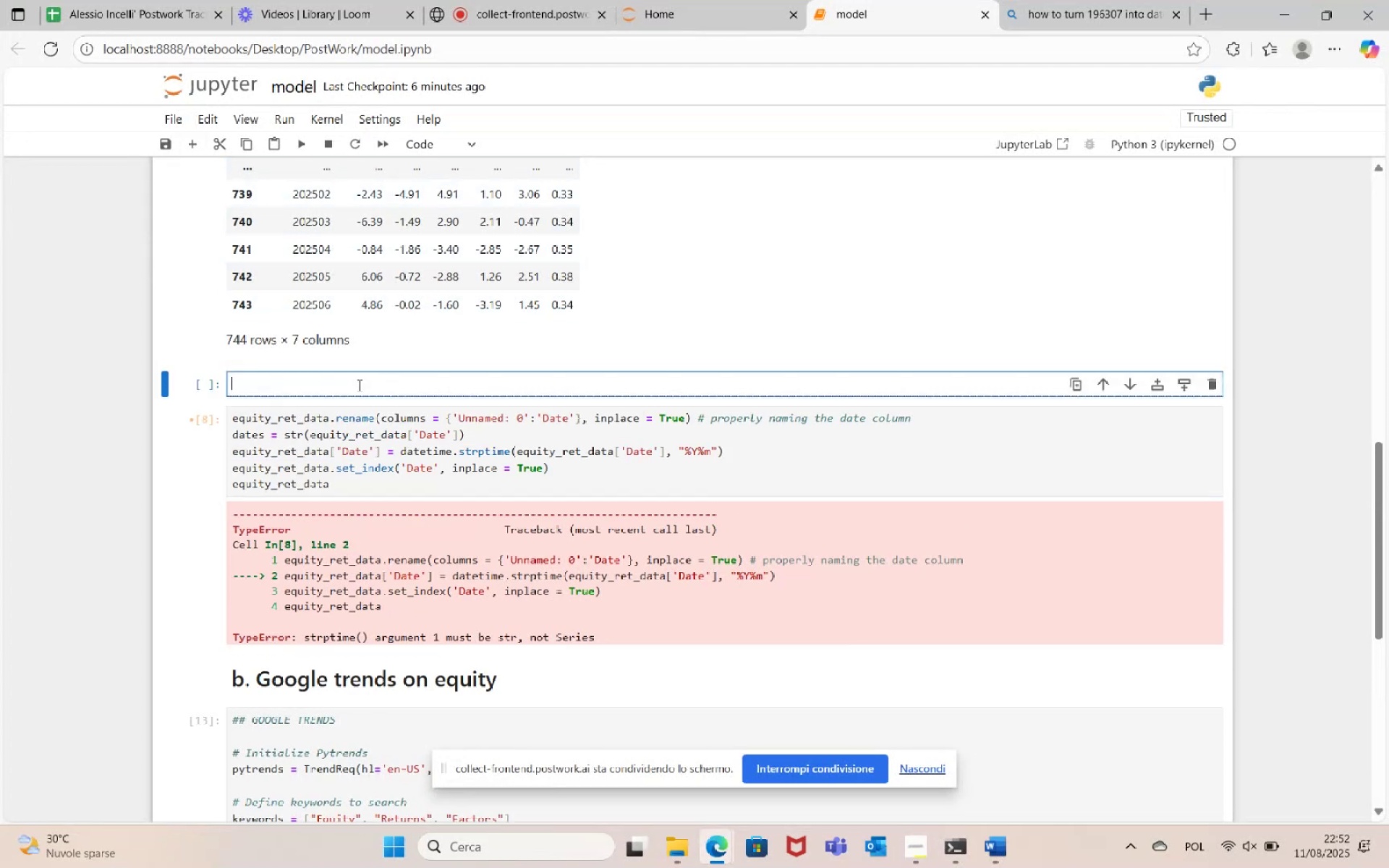 
key(Control+V)
 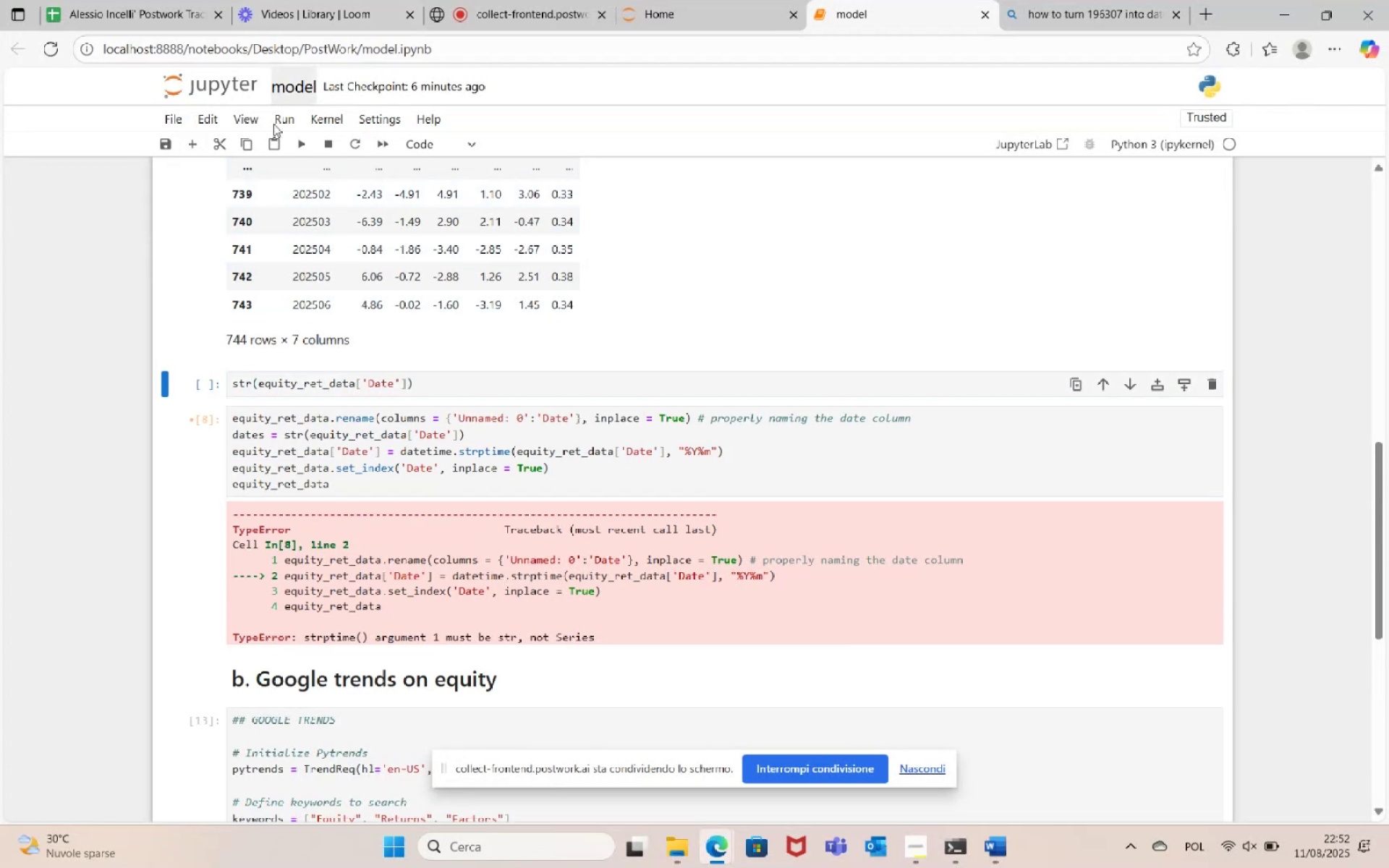 
left_click([292, 145])
 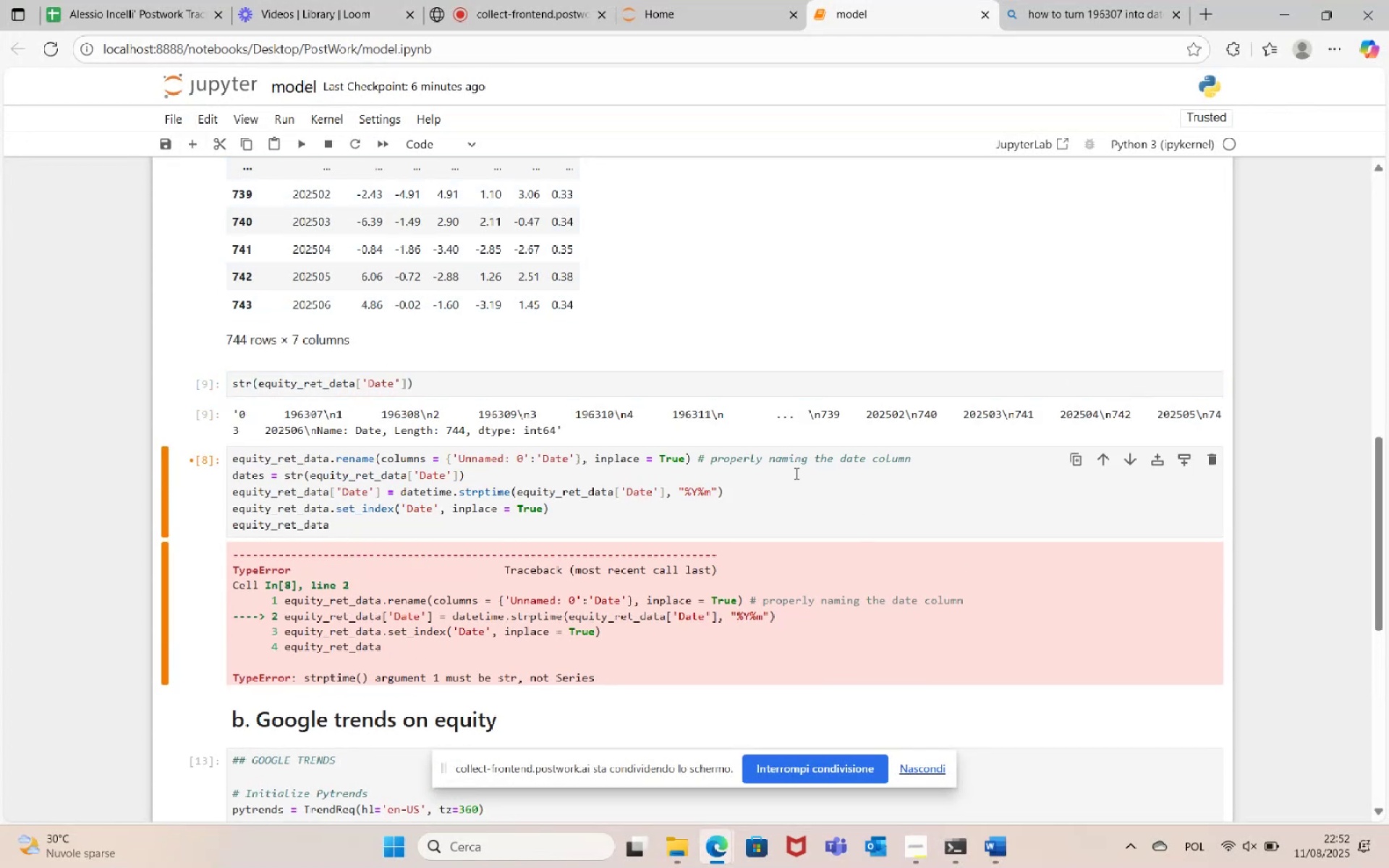 
wait(8.59)
 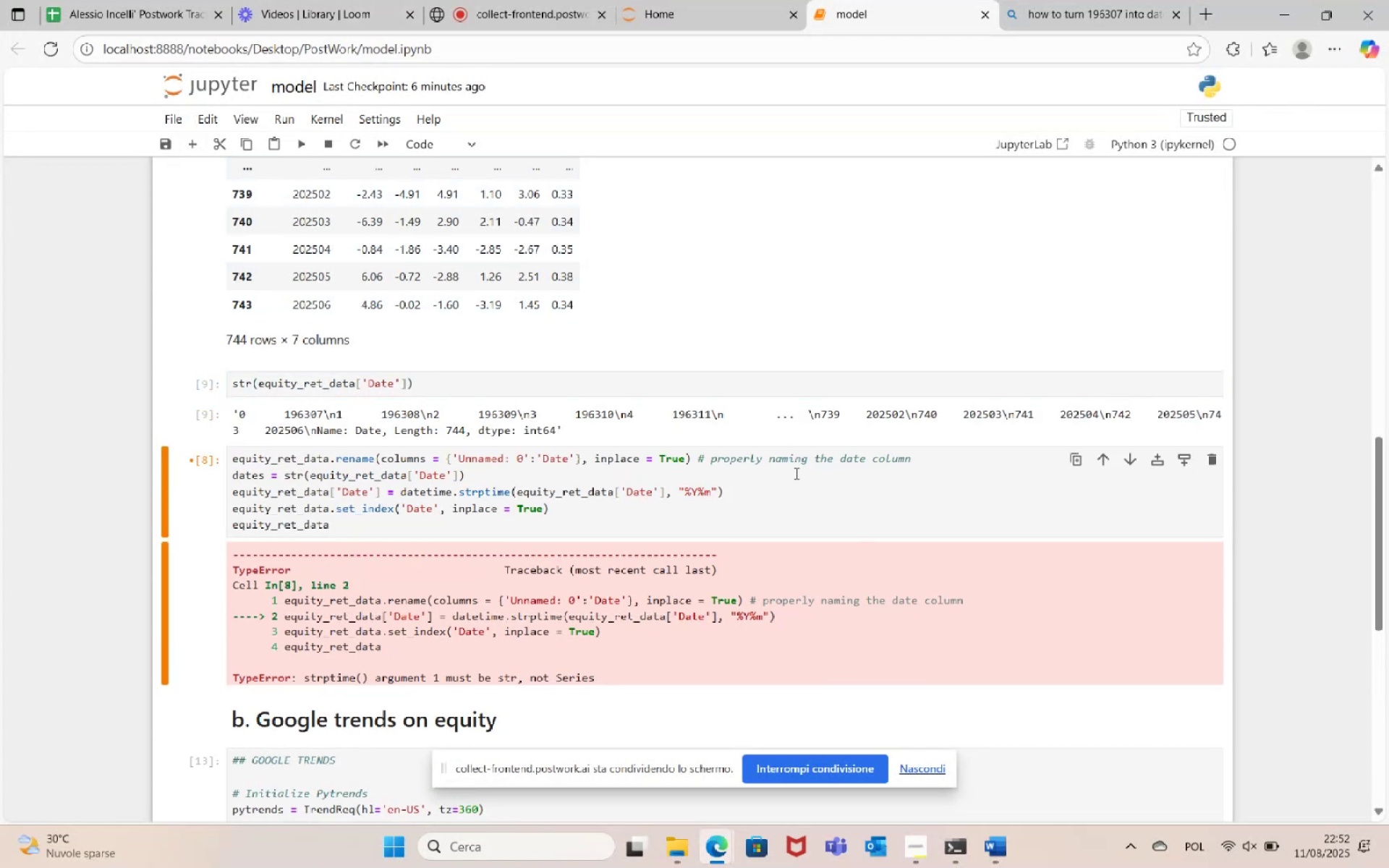 
scroll: coordinate [556, 440], scroll_direction: up, amount: 3.0
 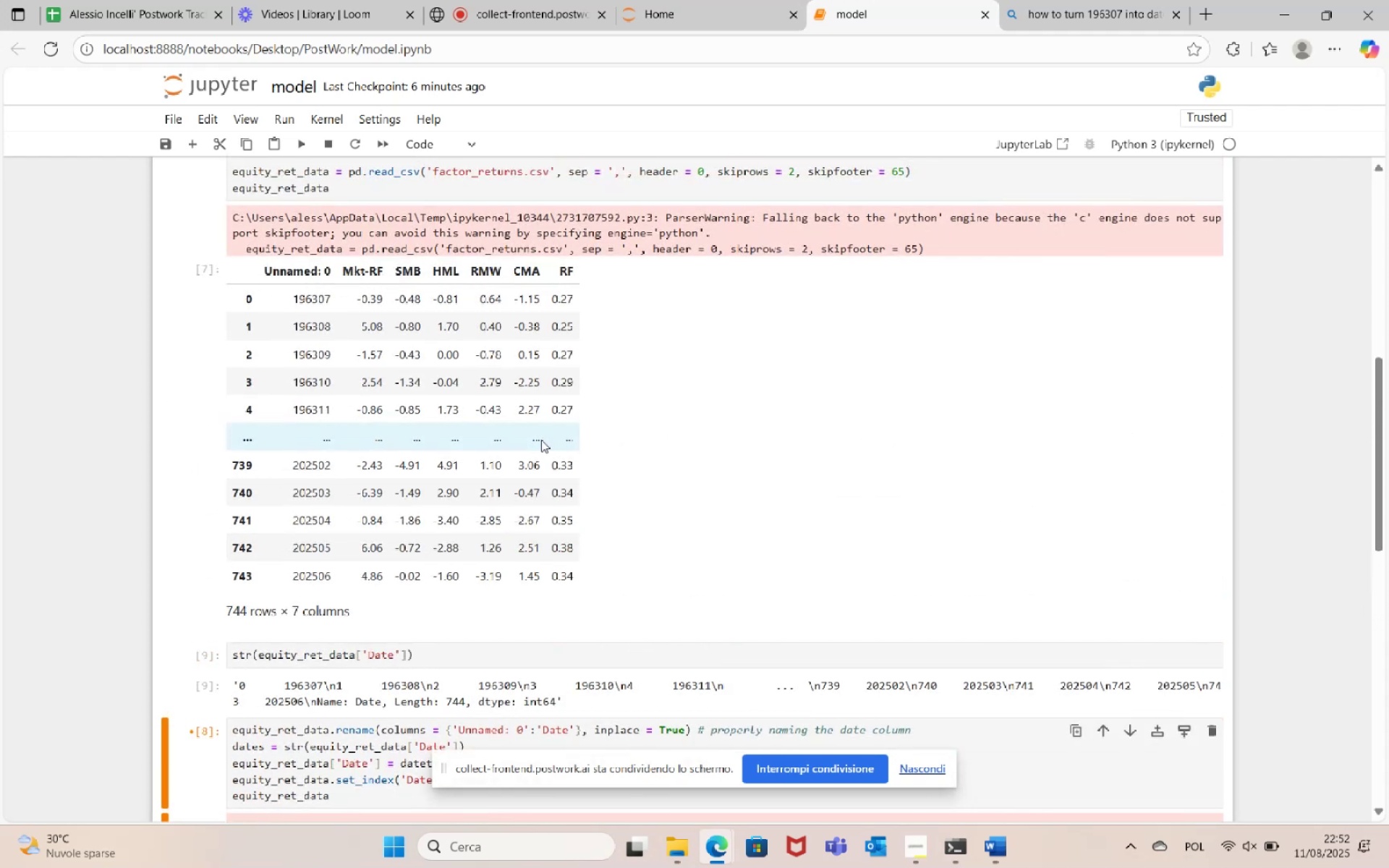 
scroll: coordinate [541, 440], scroll_direction: down, amount: 3.0
 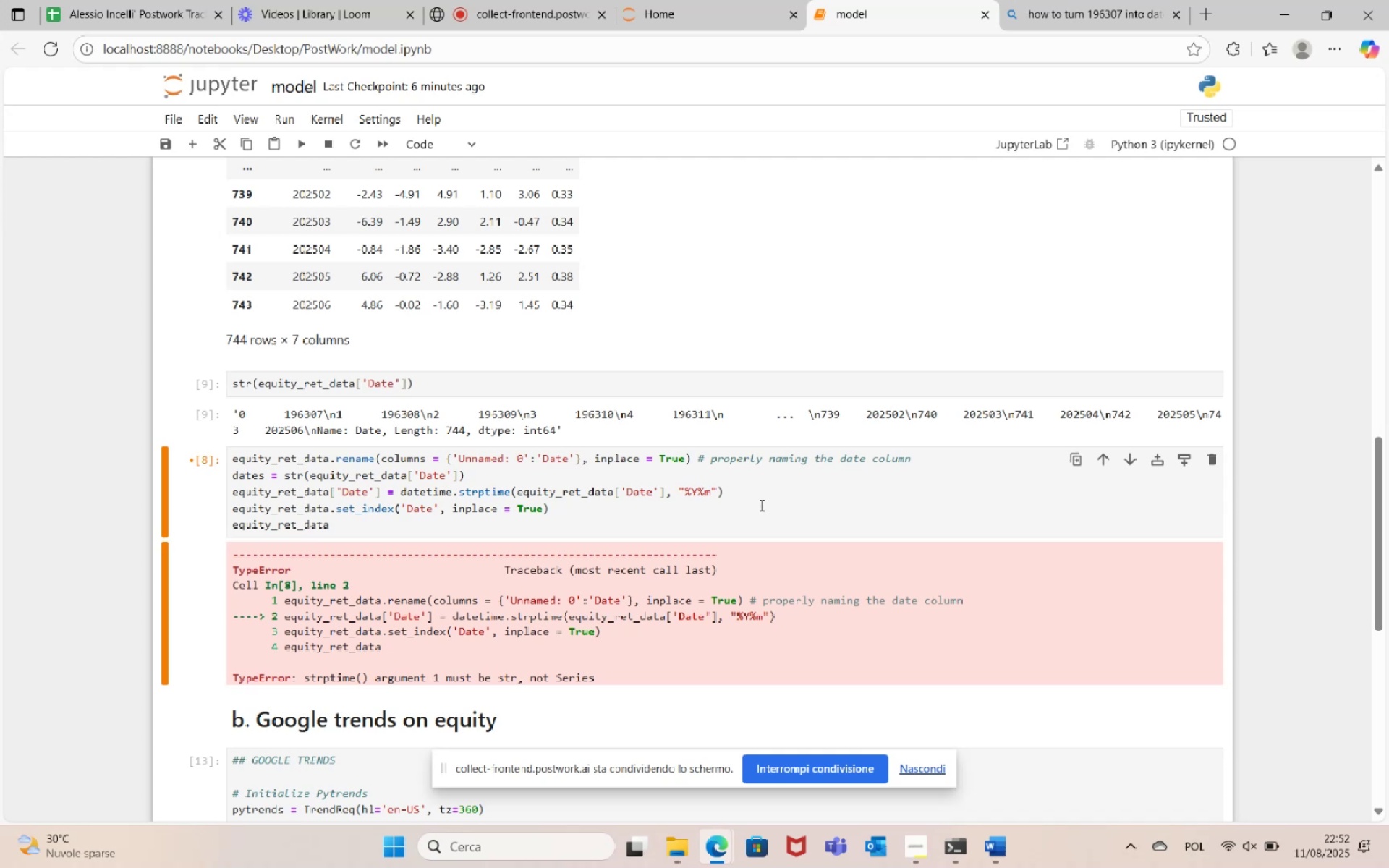 
wait(20.17)
 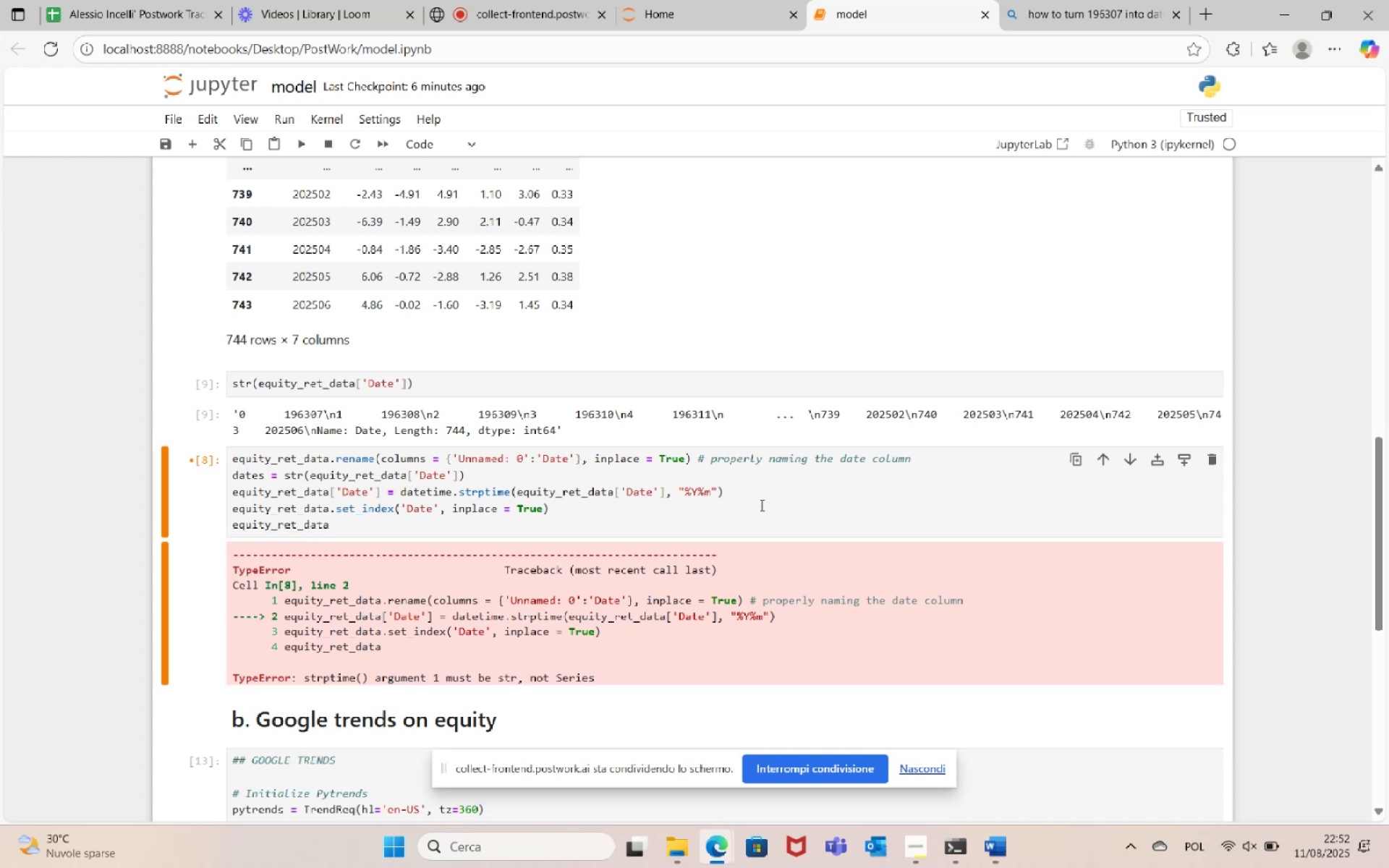 
left_click([232, 479])
 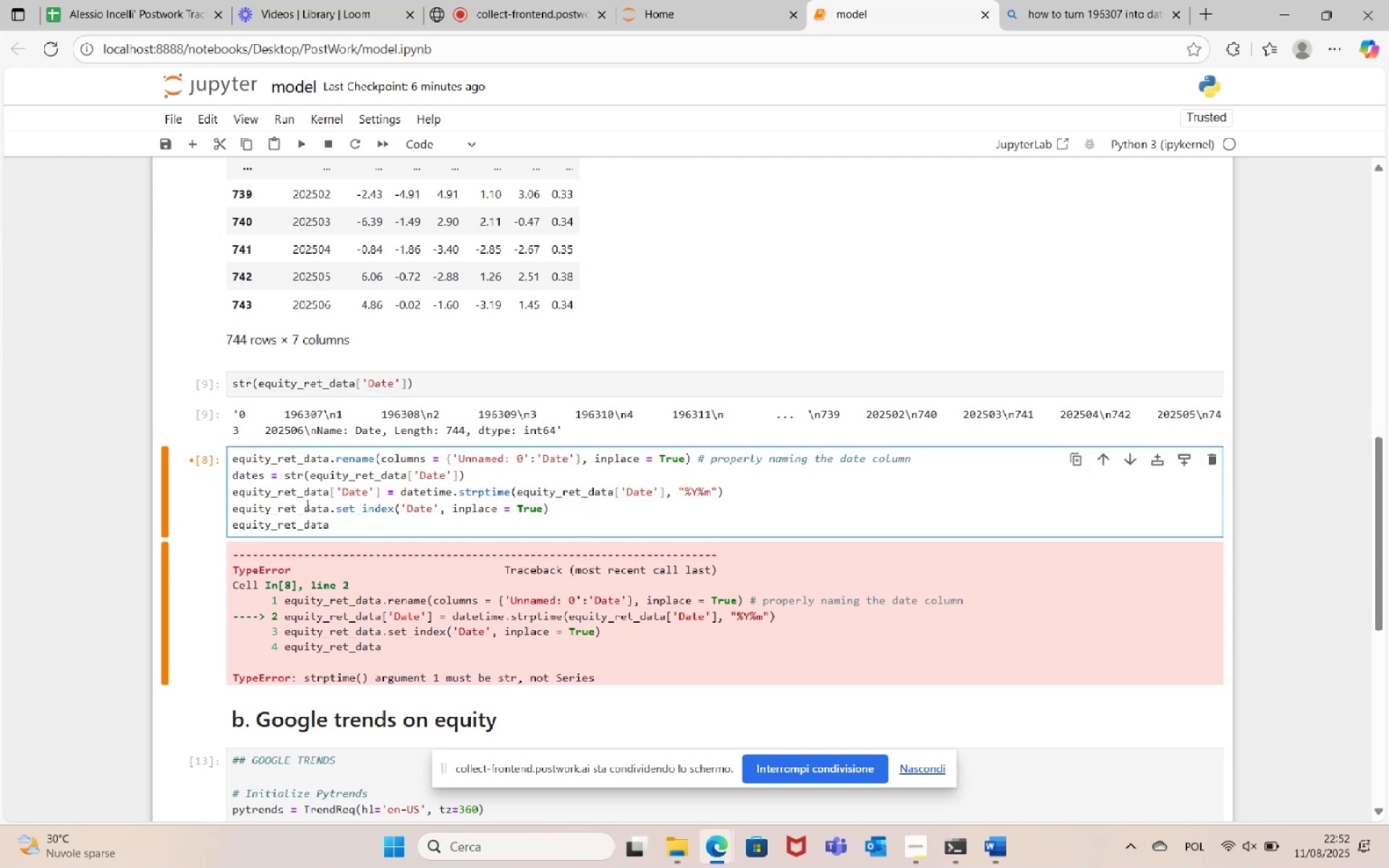 
key(Enter)
 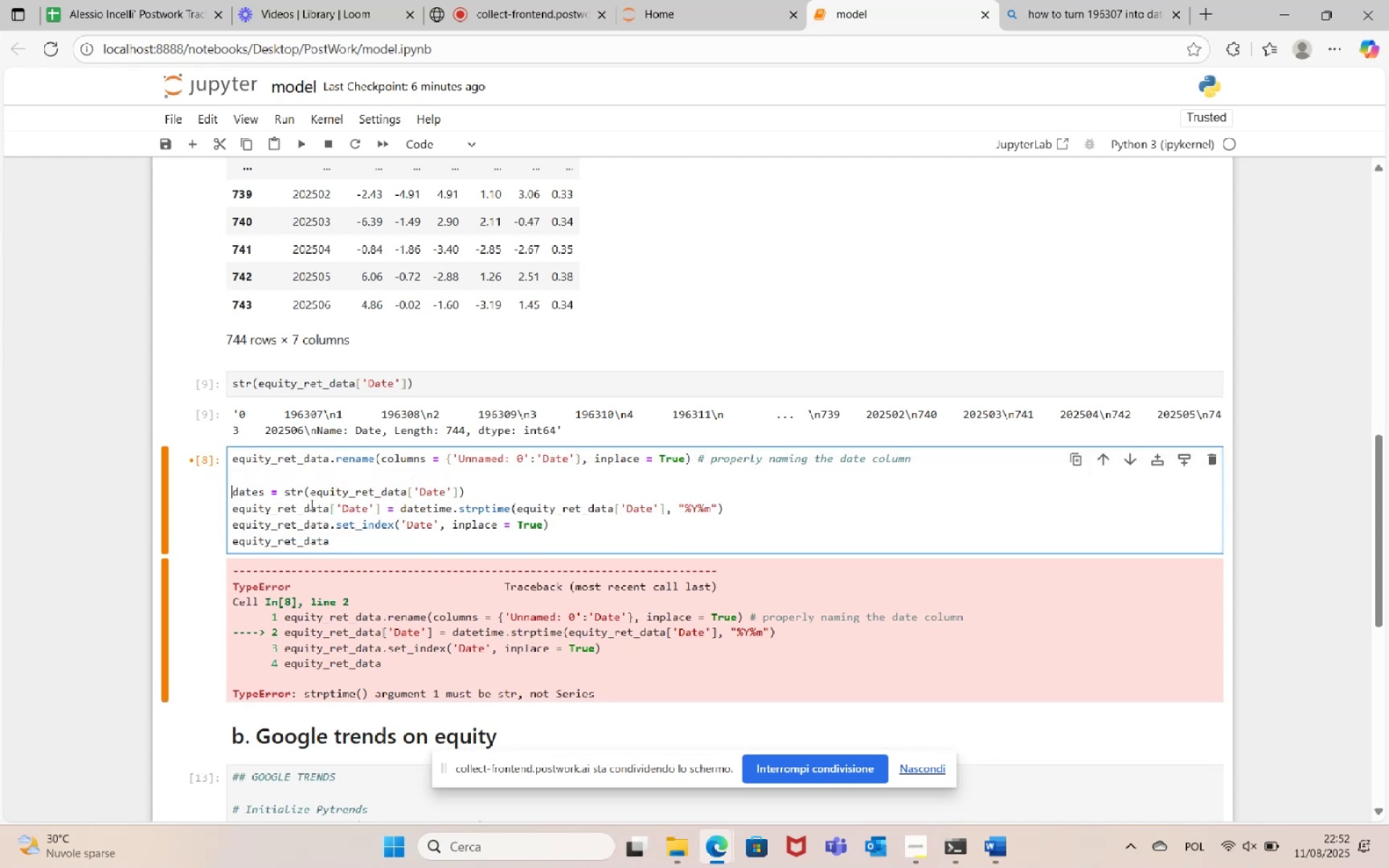 
left_click([407, 383])
 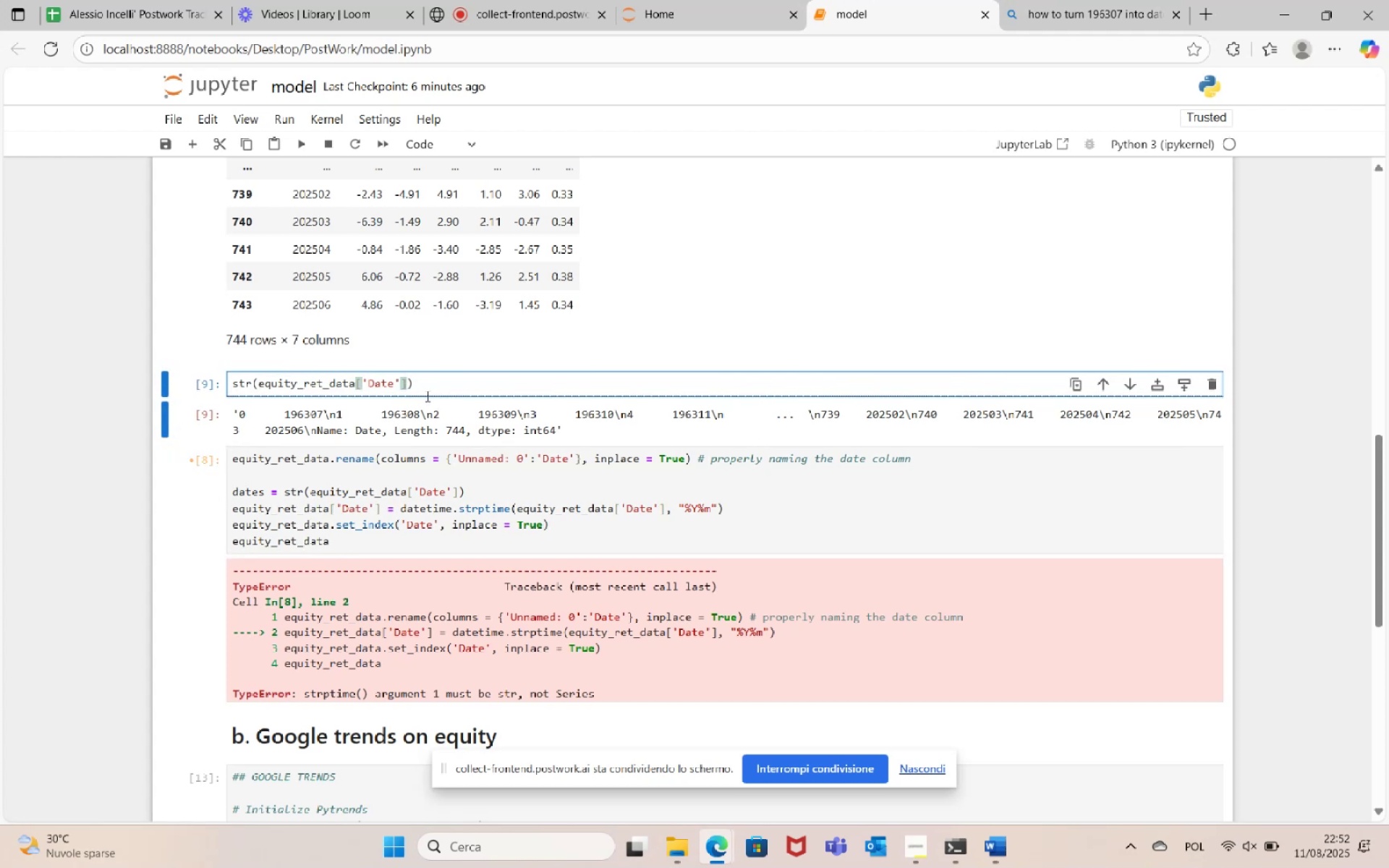 
key(BracketLeft)
 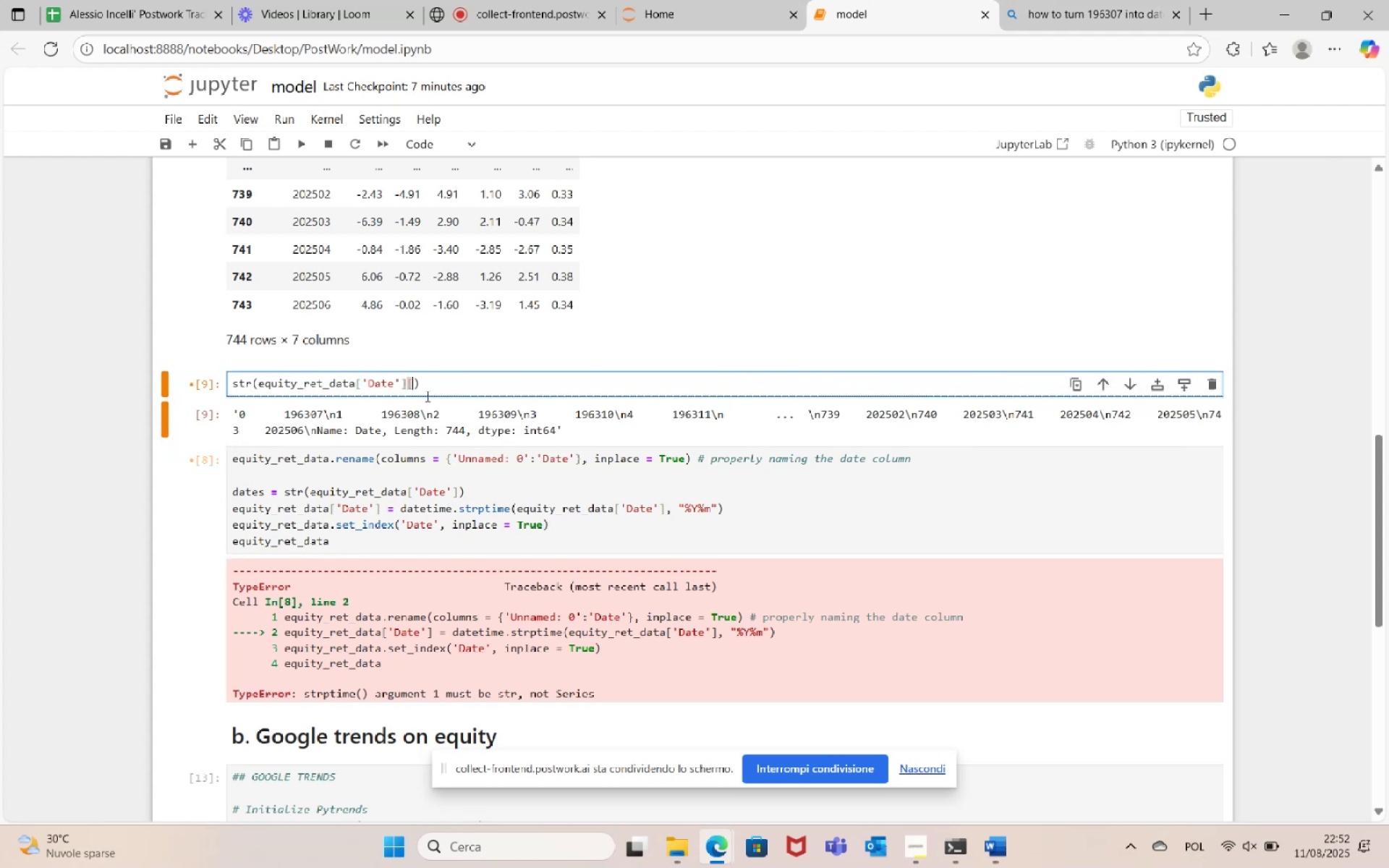 
key(1)
 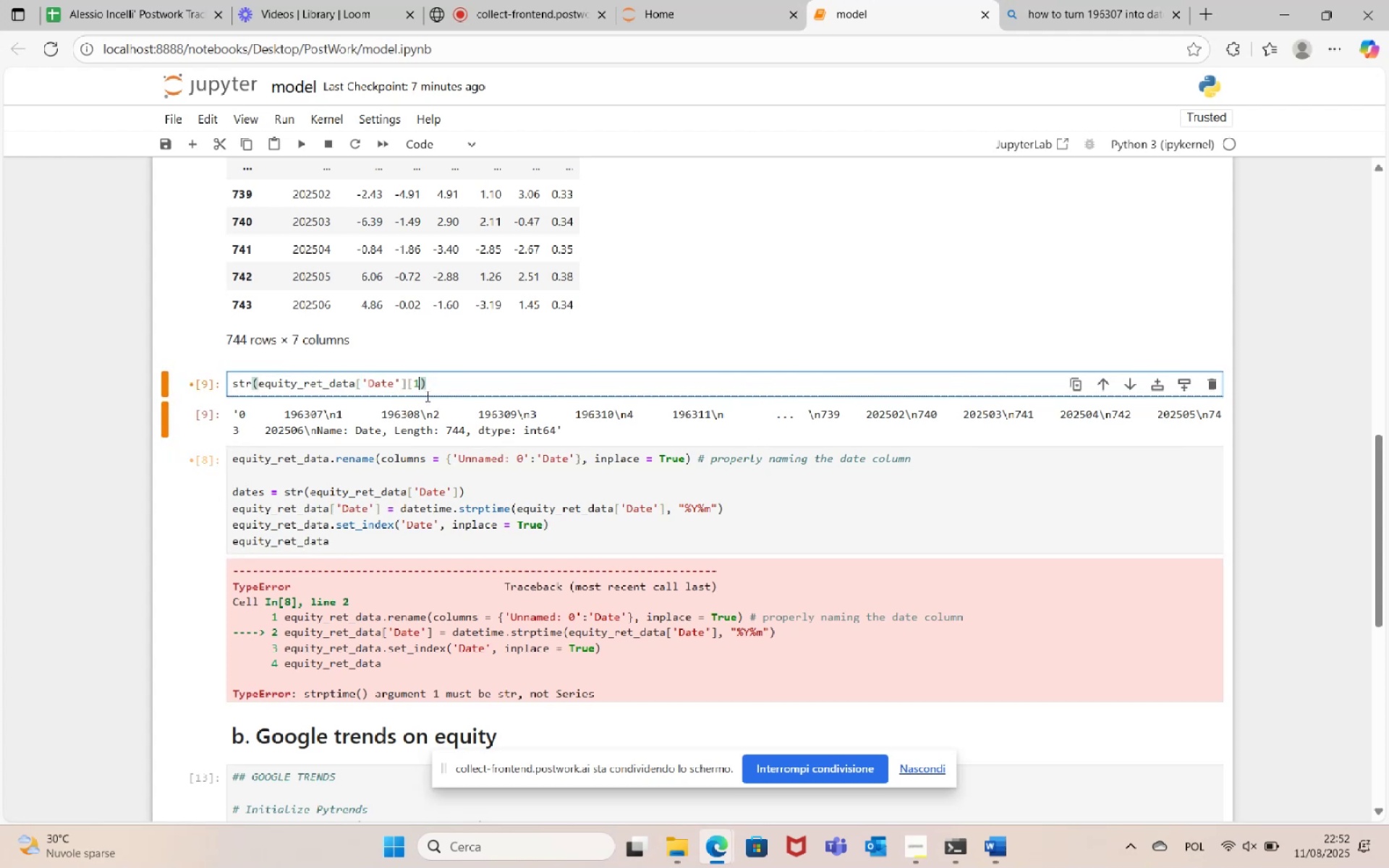 
key(BracketRight)
 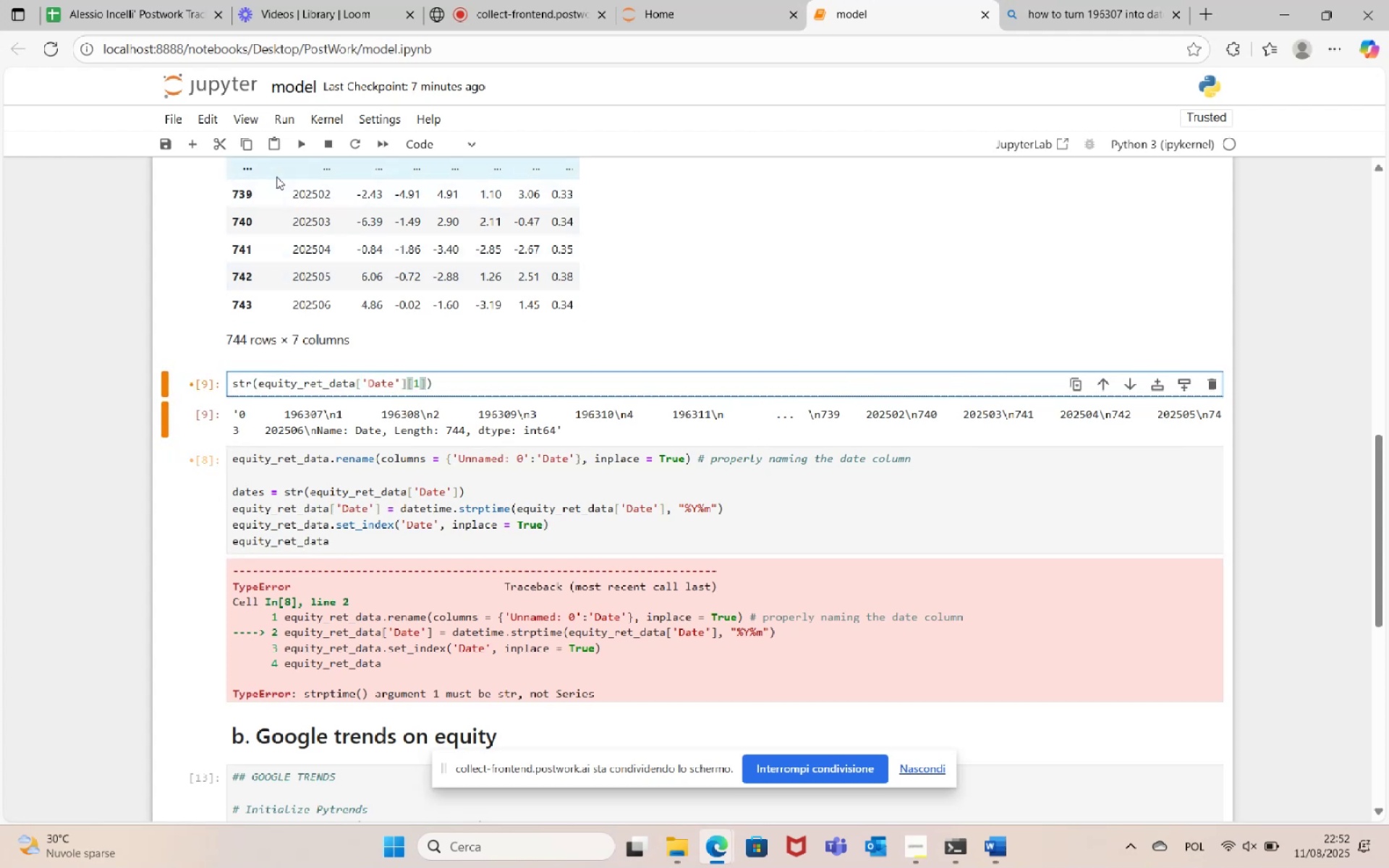 
left_click([298, 148])
 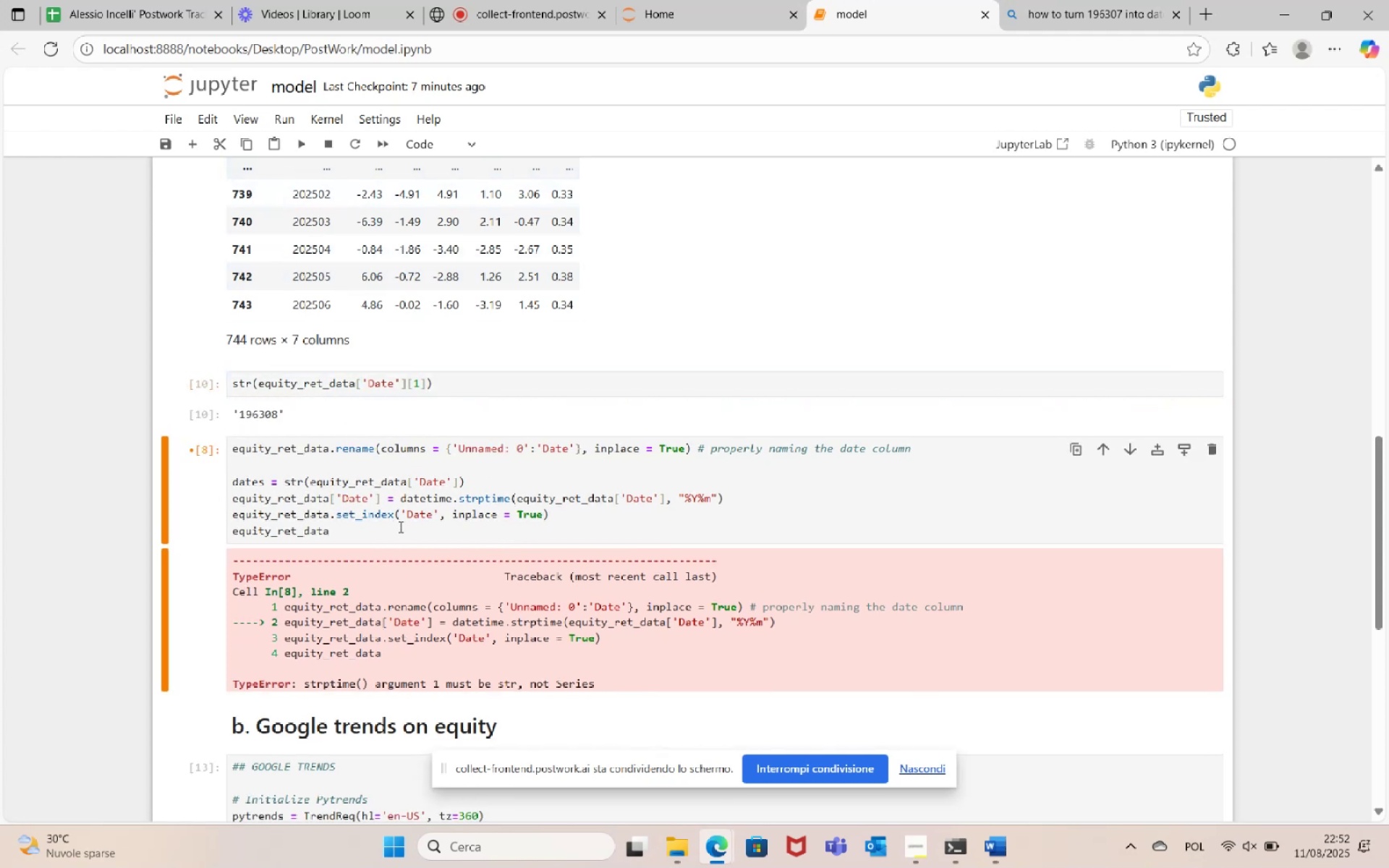 
left_click([280, 464])
 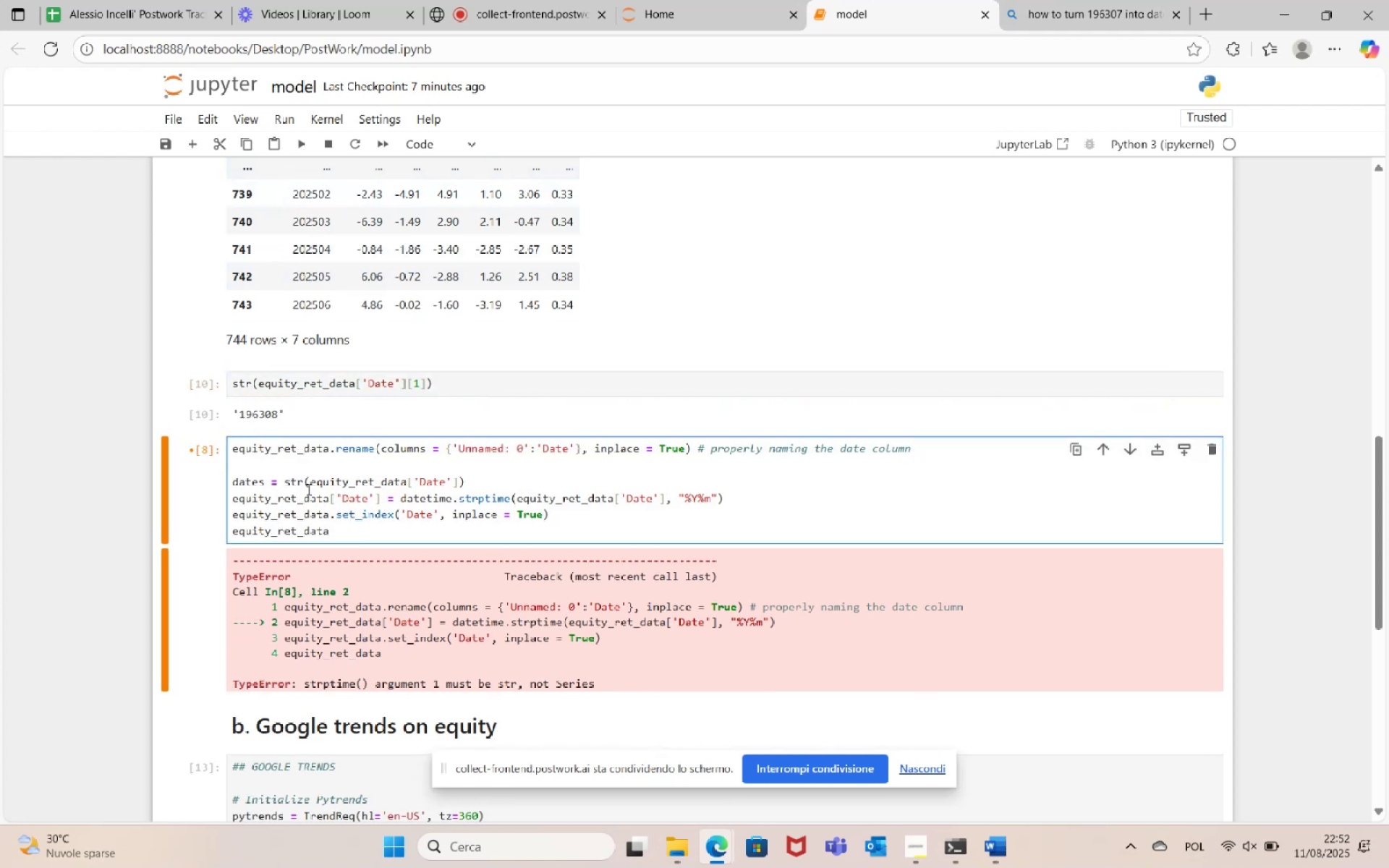 
type(for i in )
 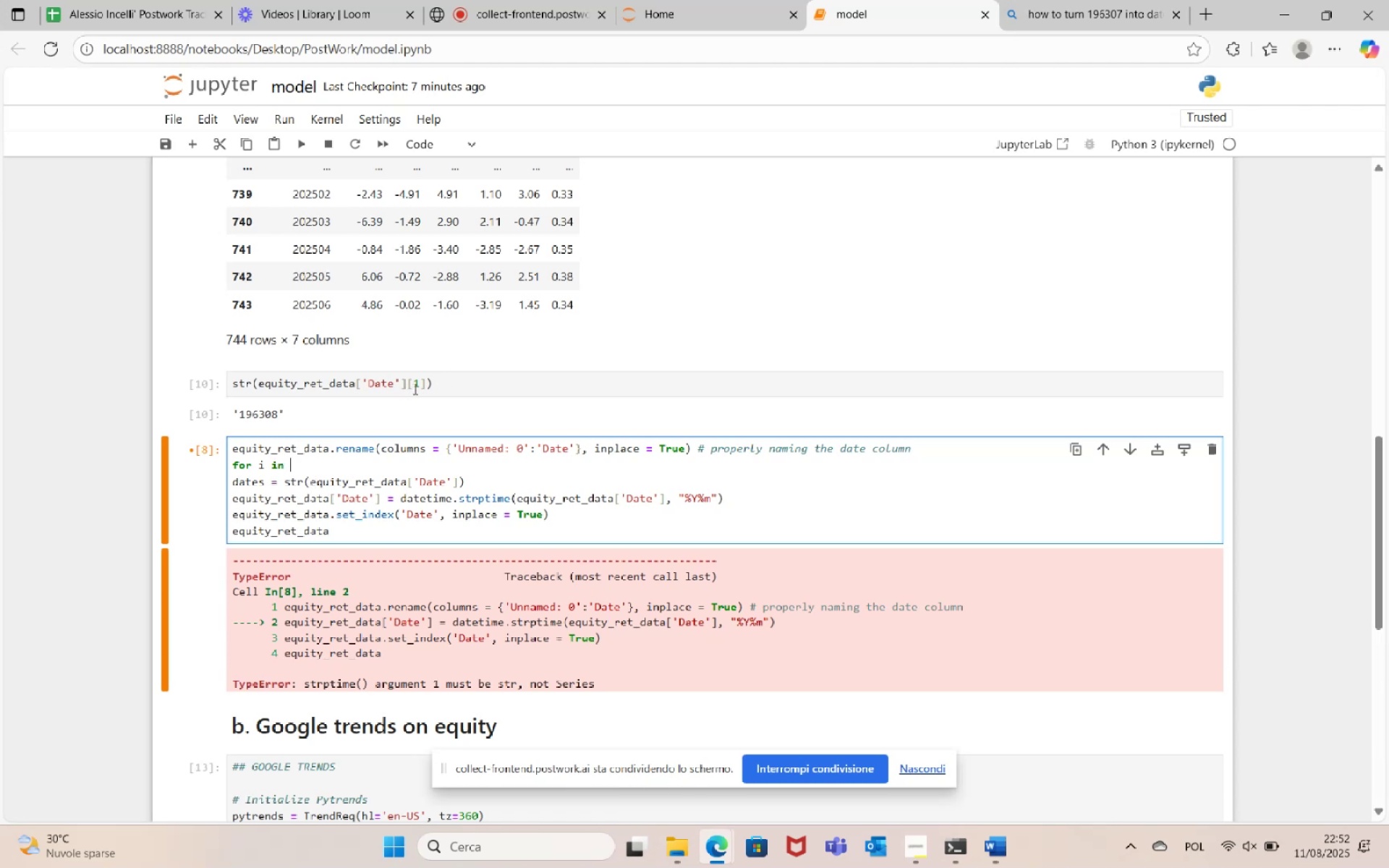 
wait(5.62)
 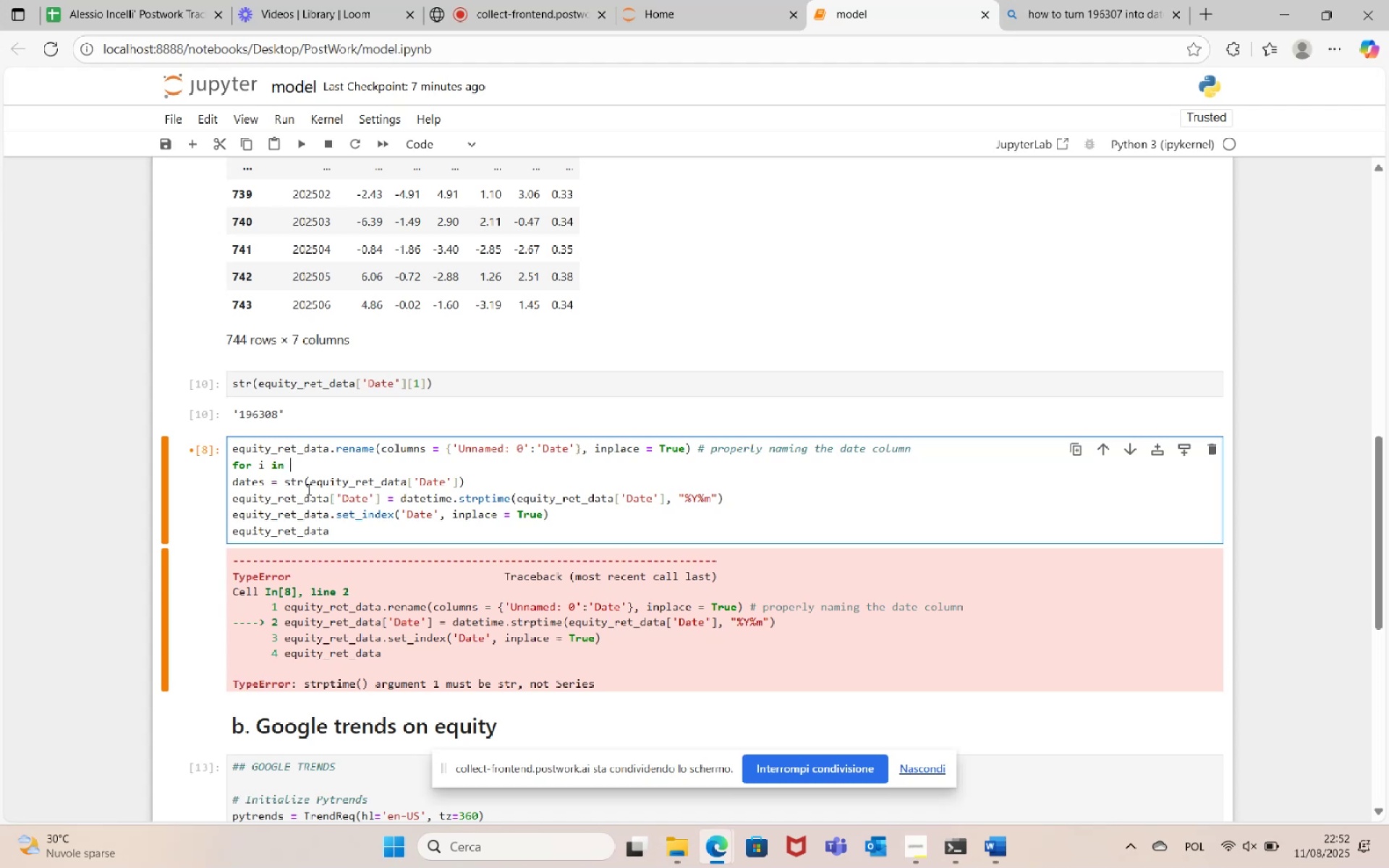 
left_click_drag(start_coordinate=[310, 481], to_coordinate=[458, 483])
 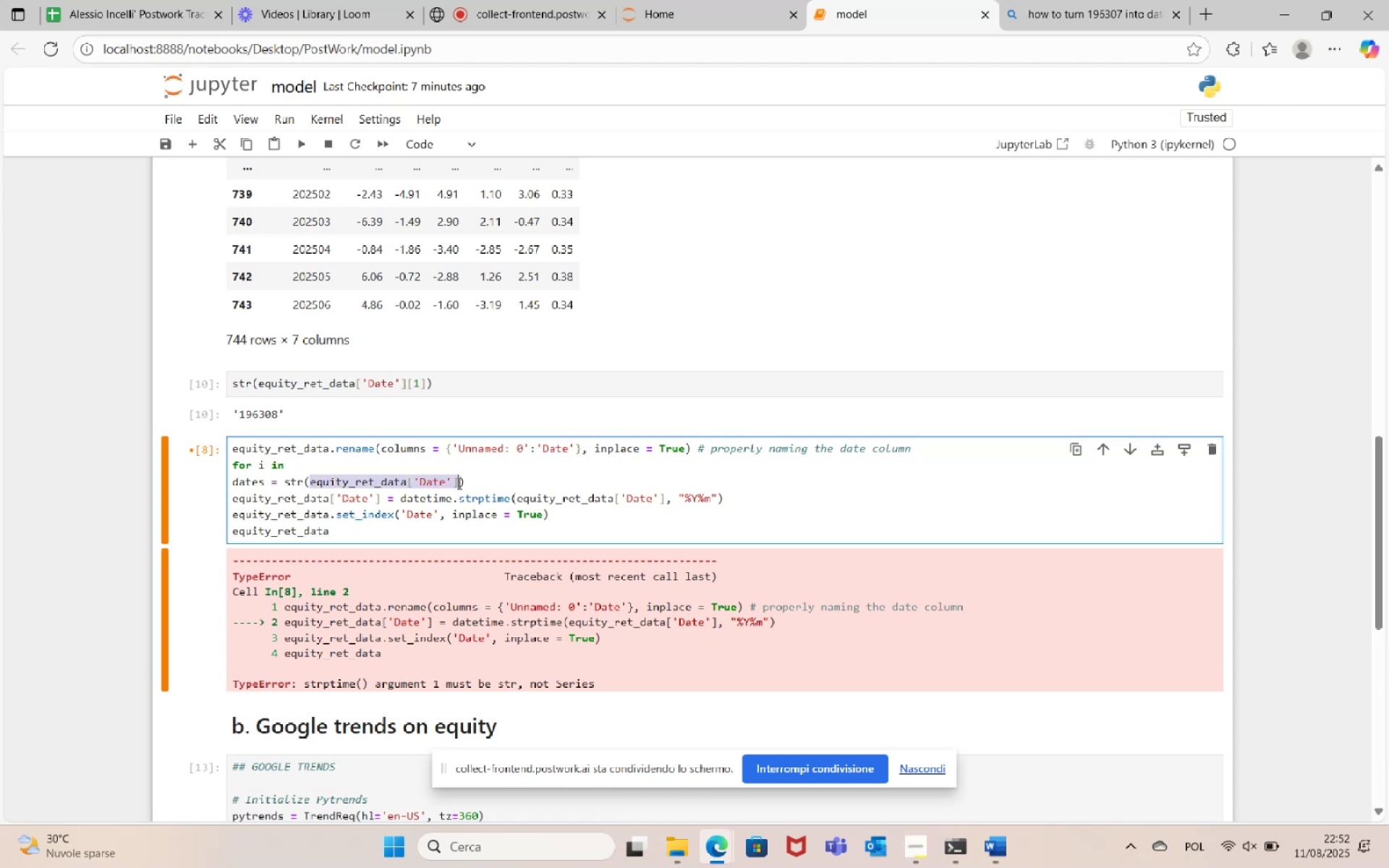 
key(Control+C)
 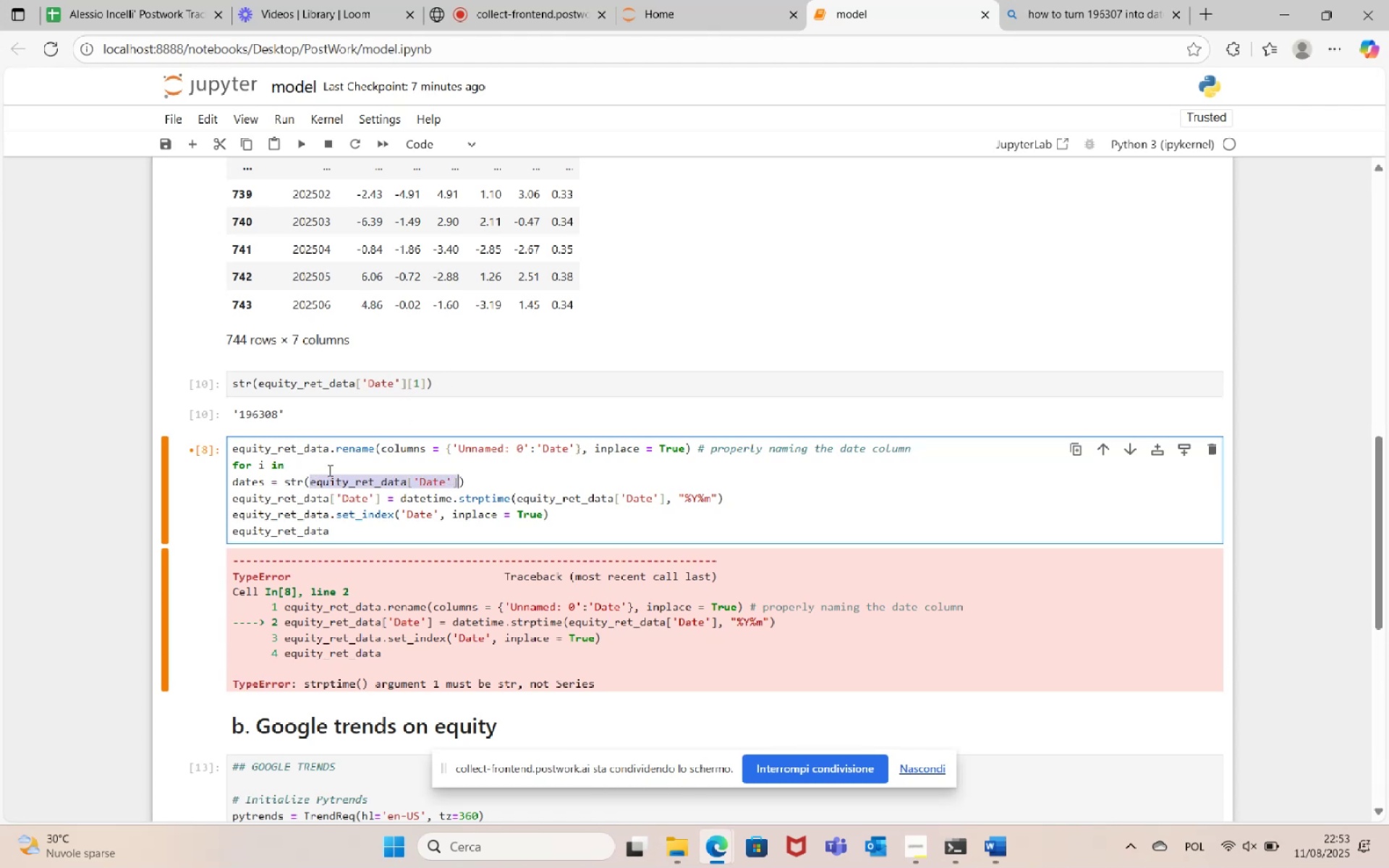 
left_click([326, 468])
 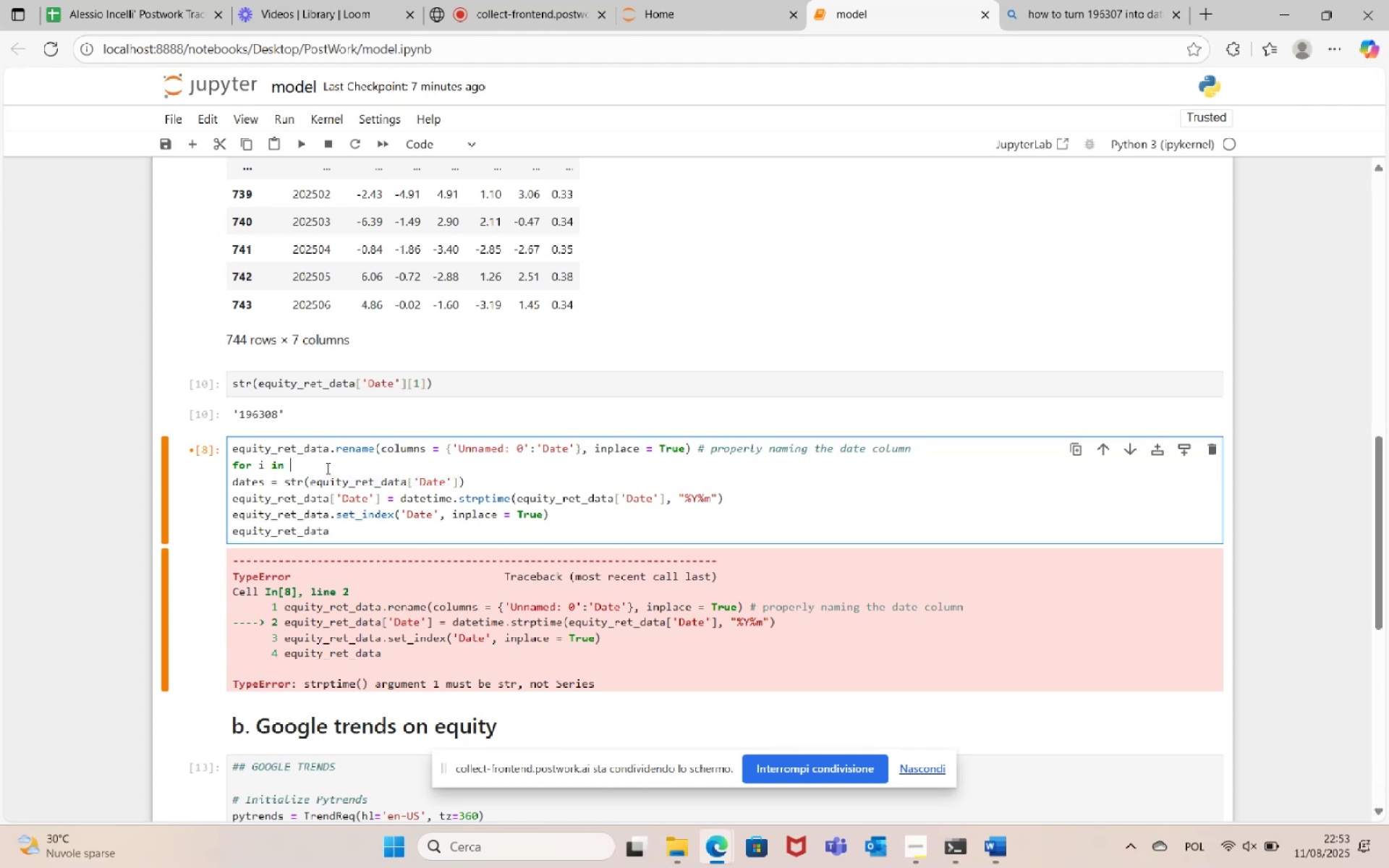 
key(Control+V)
 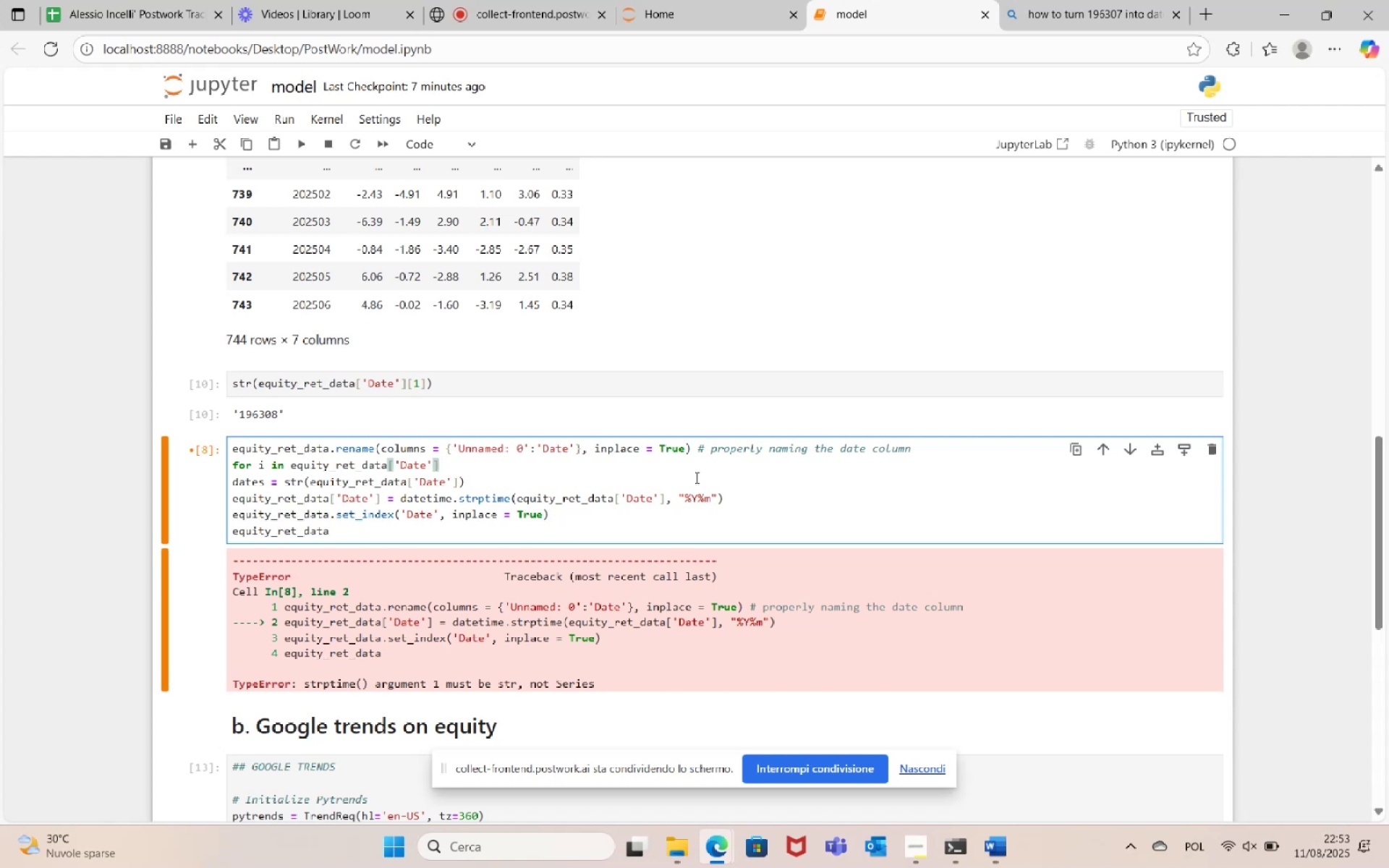 
key(Shift+Semicolon)
 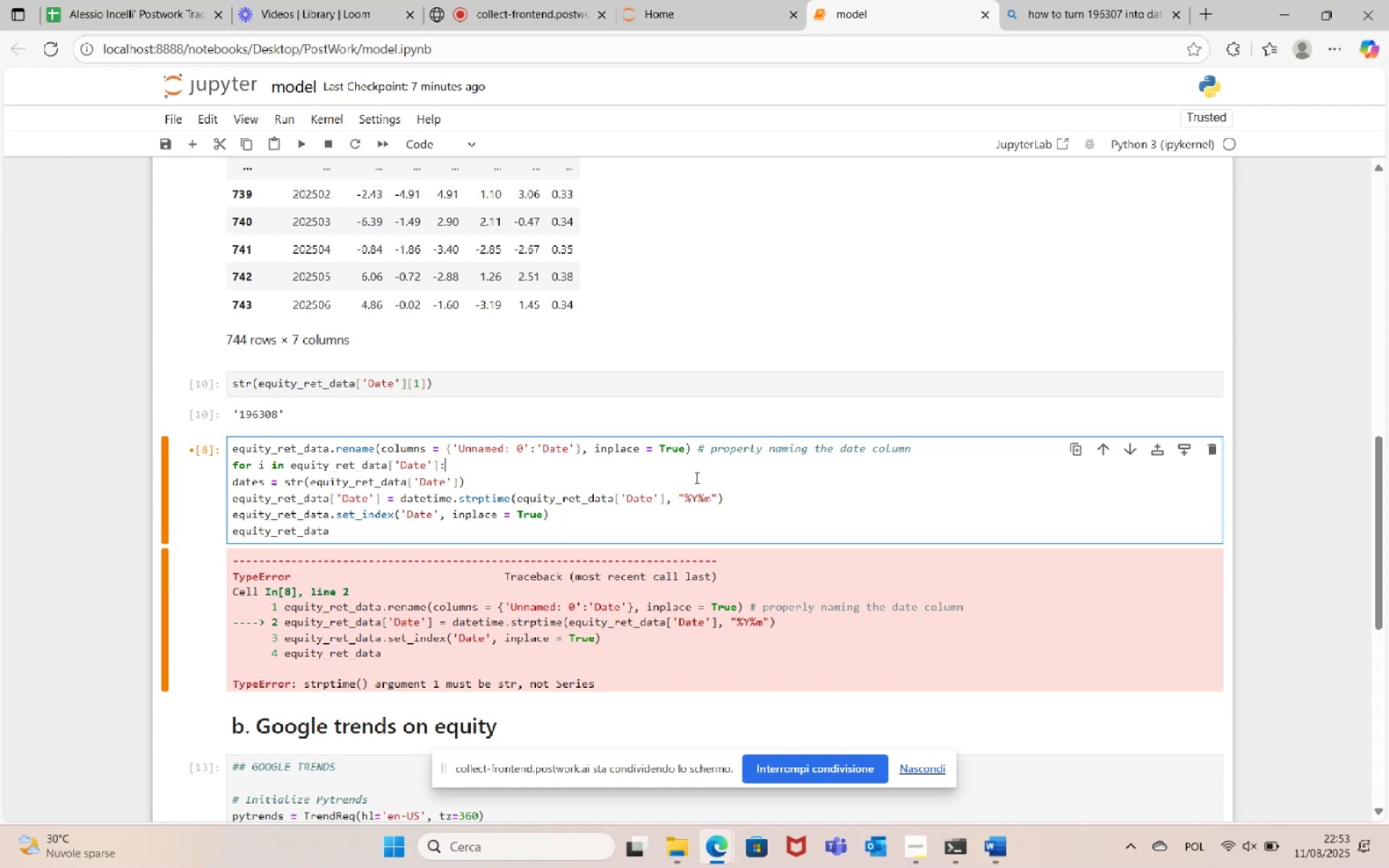 
key(Enter)
 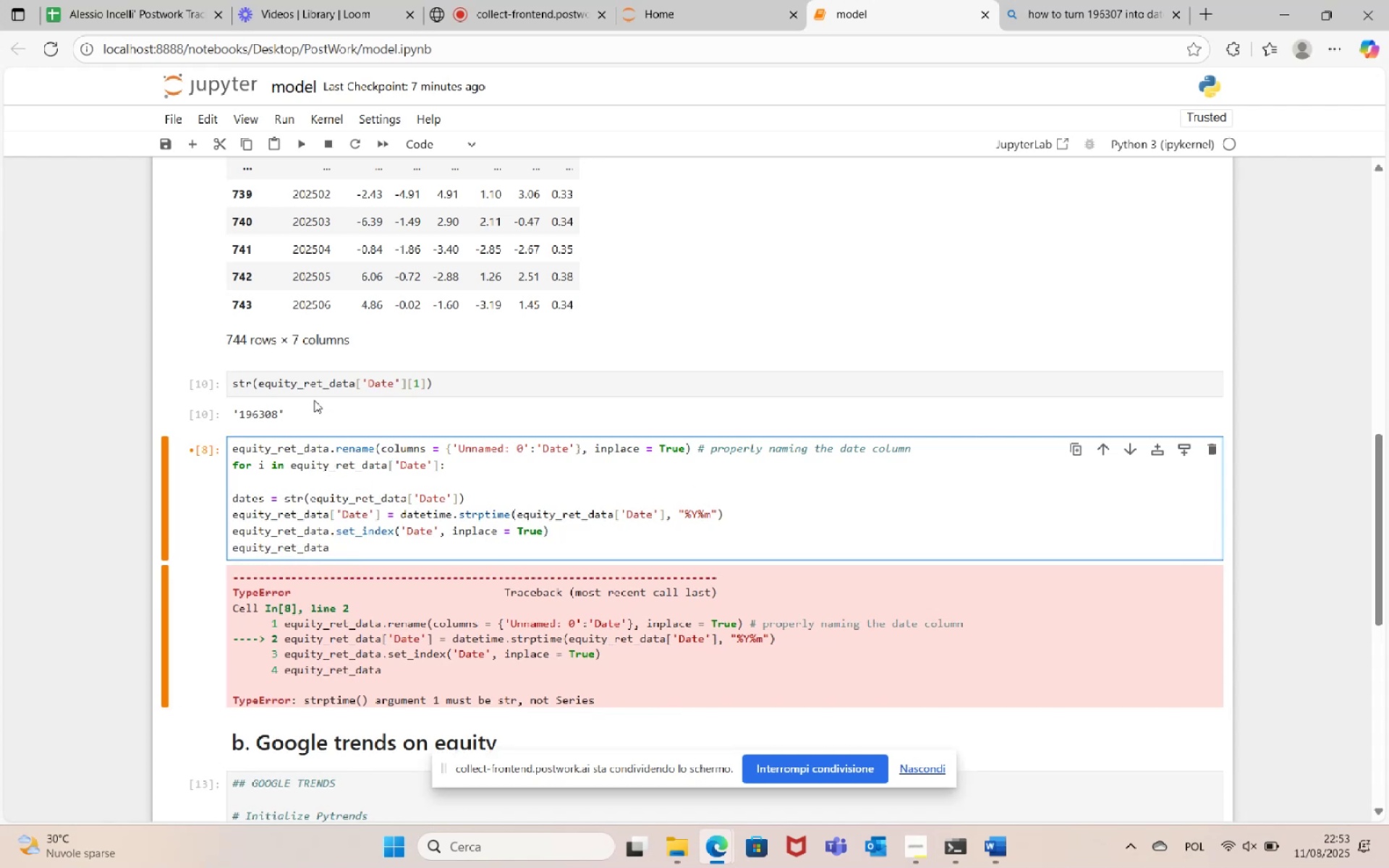 
left_click_drag(start_coordinate=[260, 380], to_coordinate=[426, 386])
 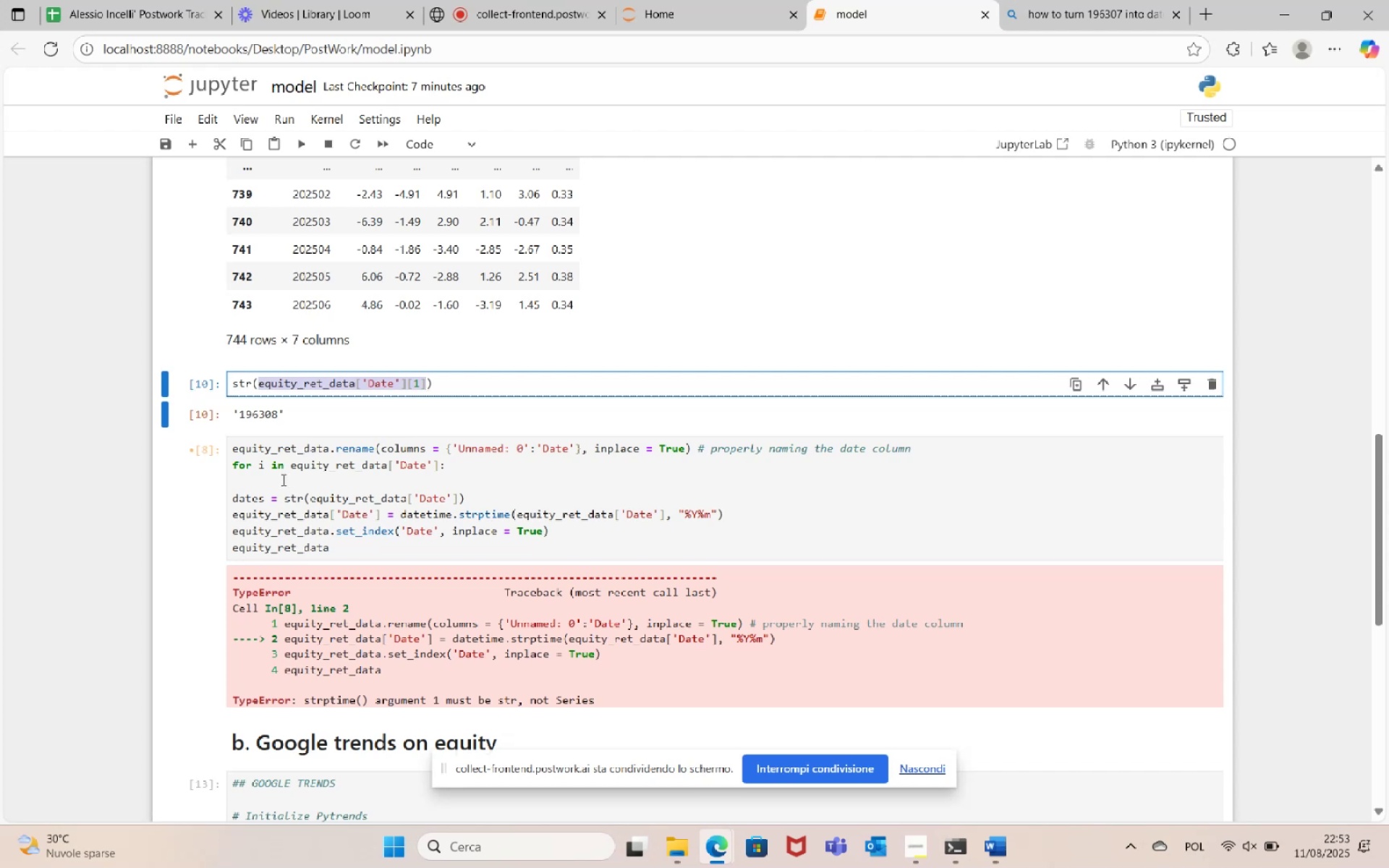 
left_click([273, 488])
 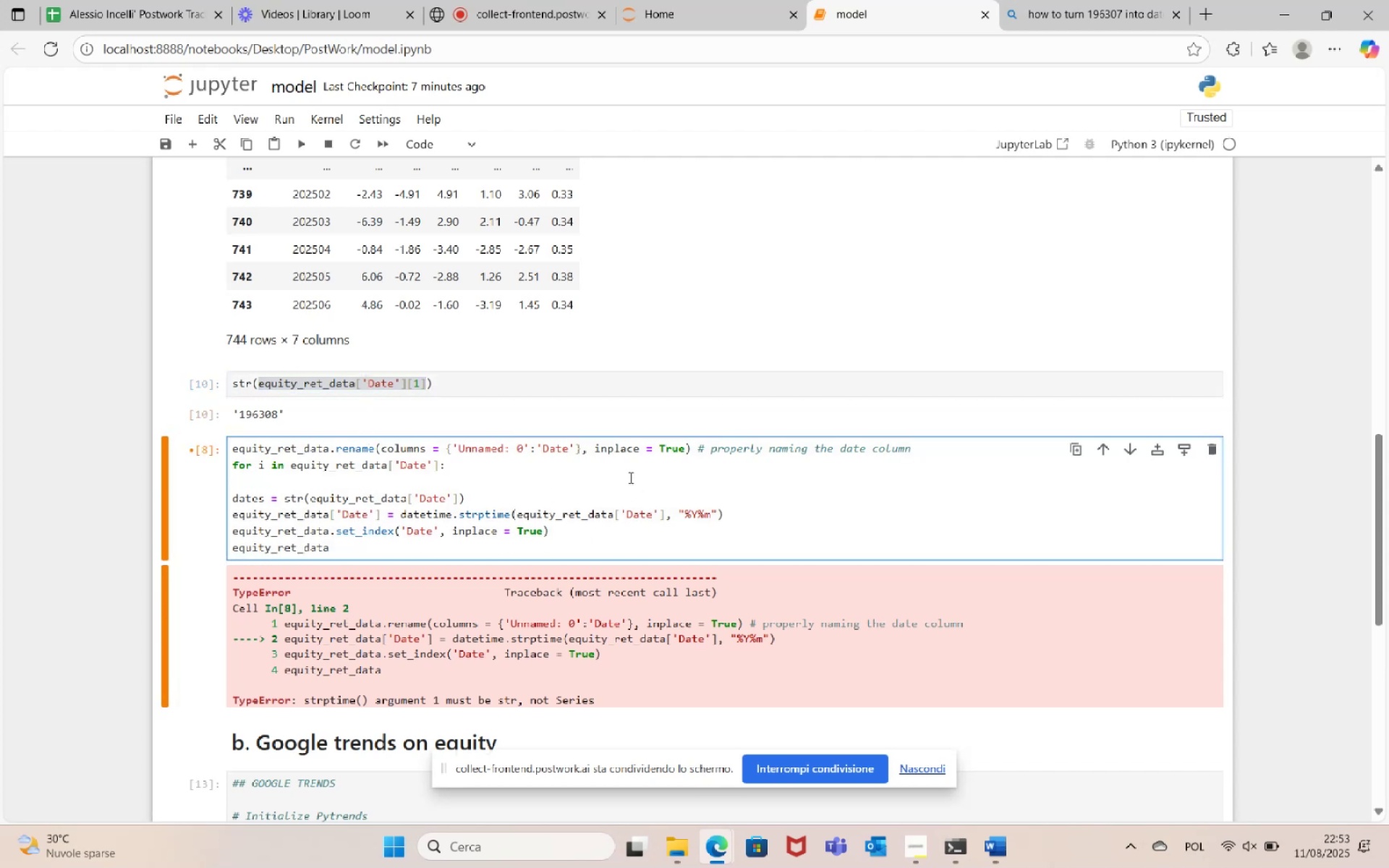 
wait(5.86)
 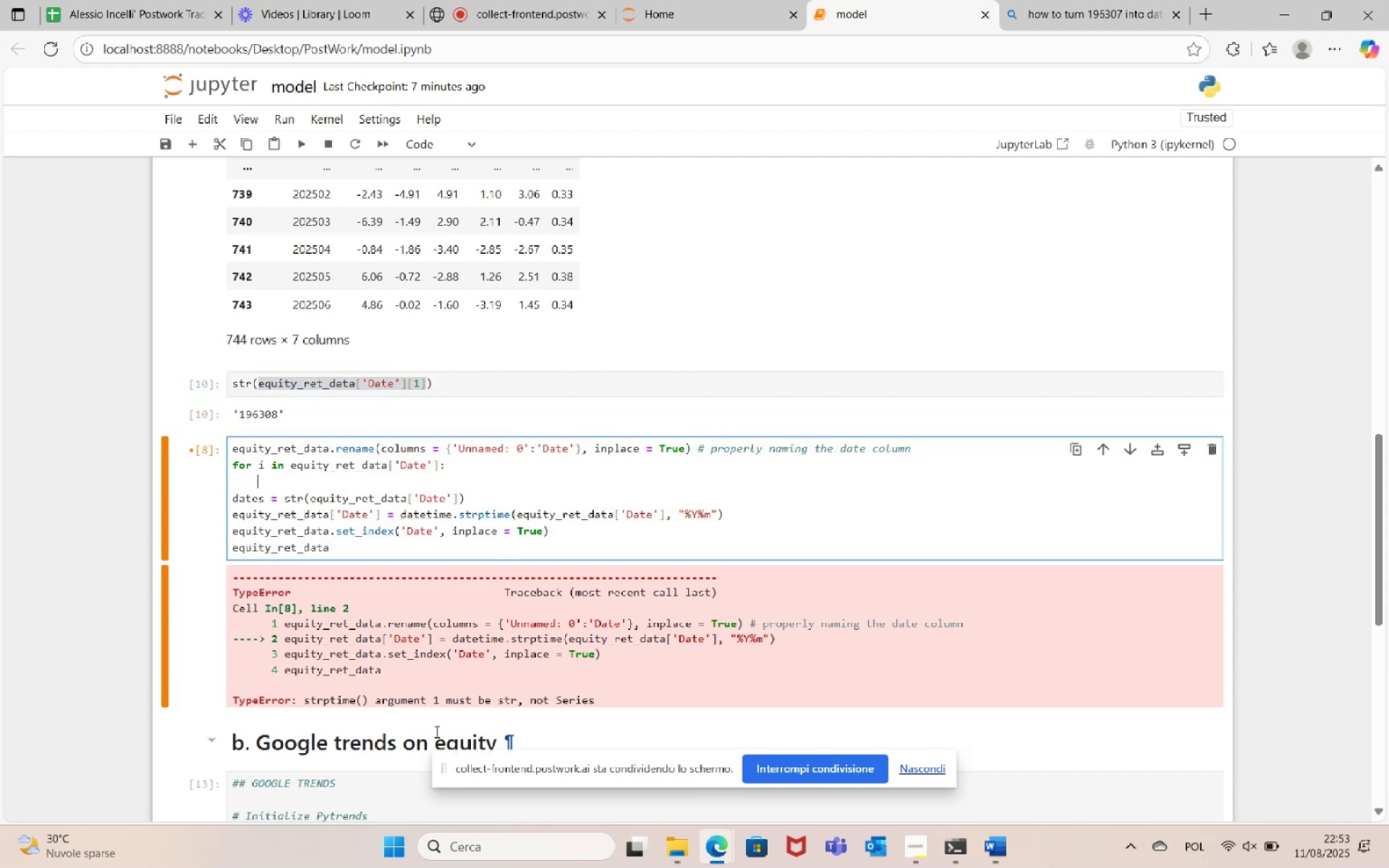 
type(date = )
 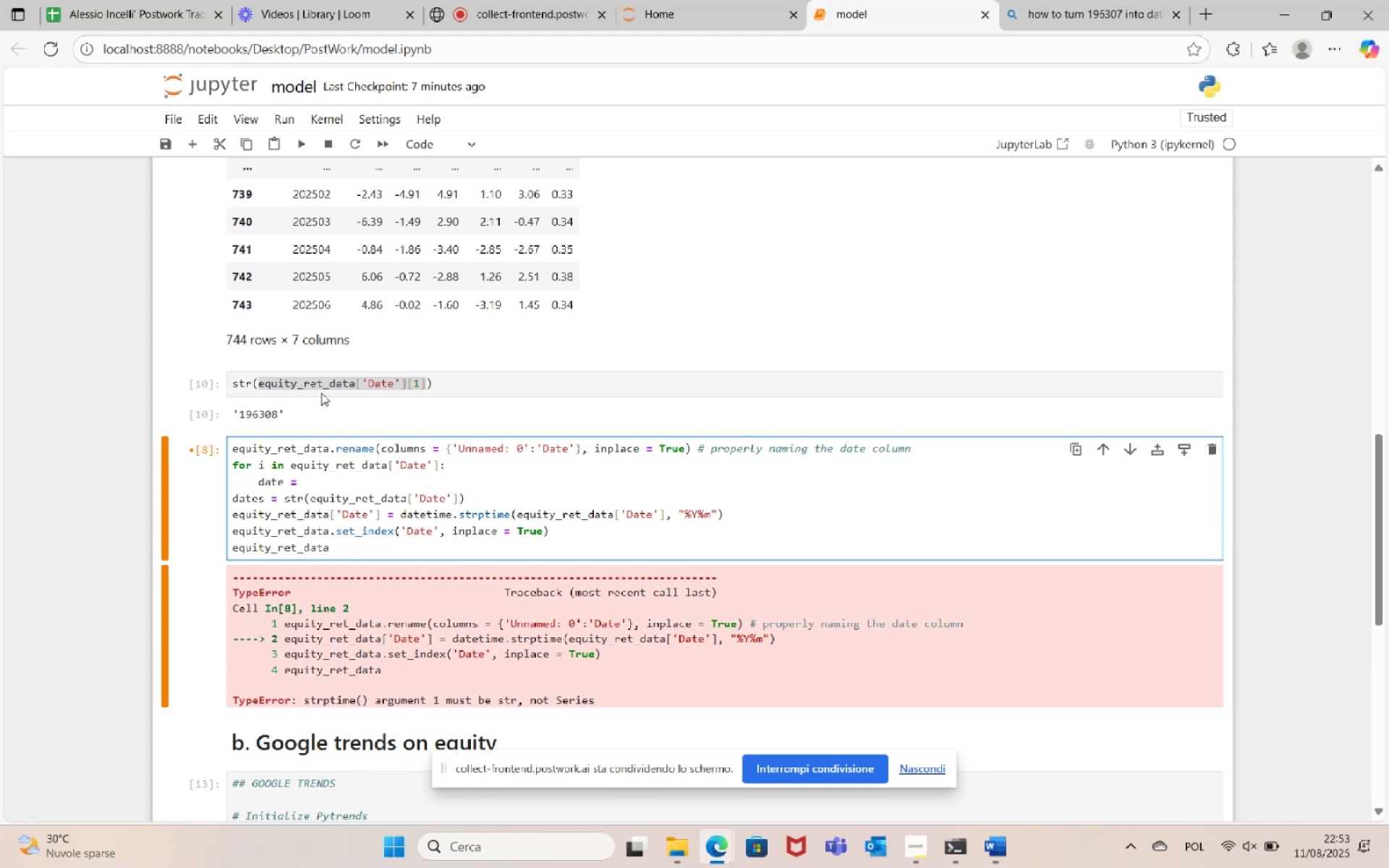 
left_click([318, 385])
 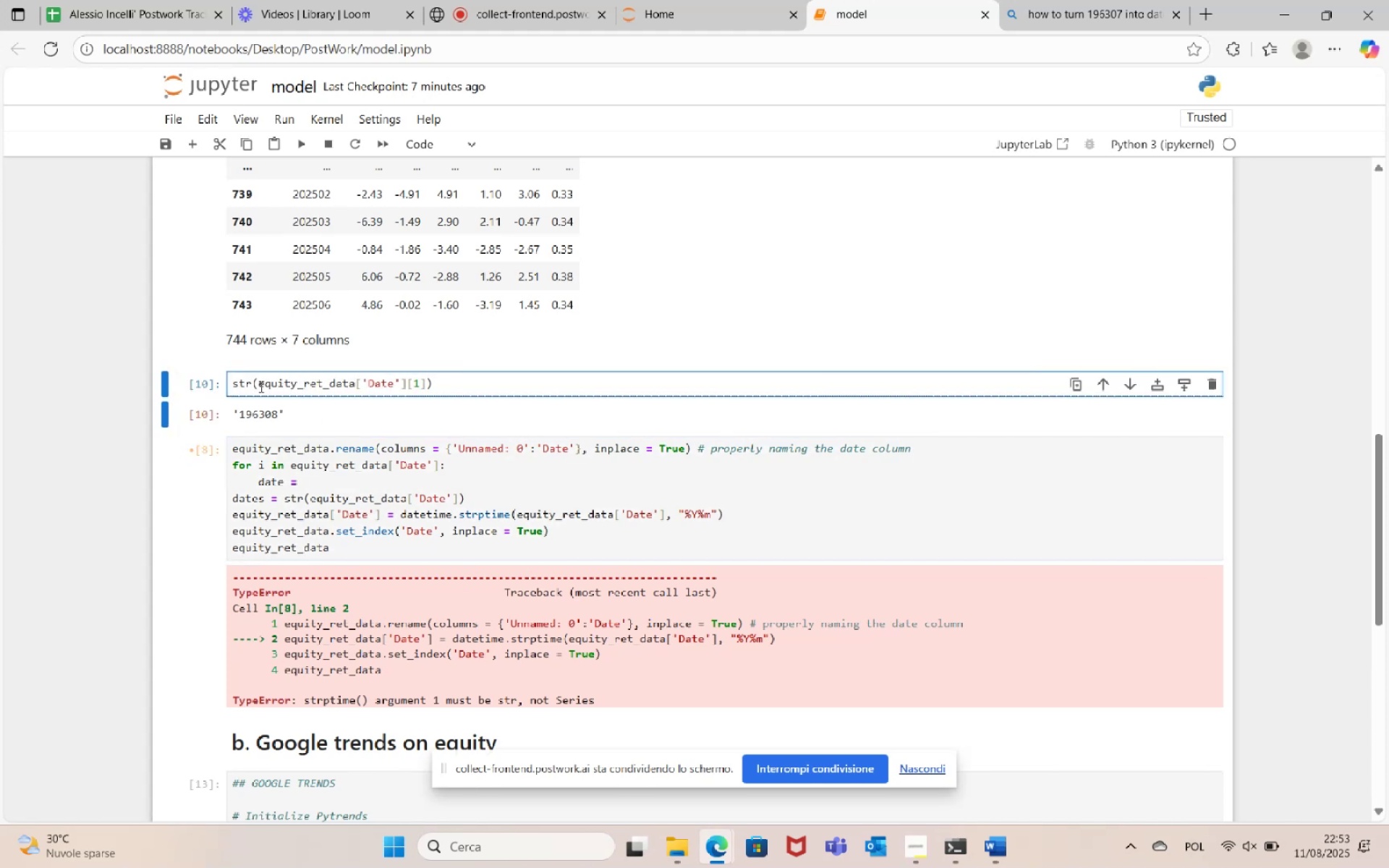 
left_click_drag(start_coordinate=[258, 386], to_coordinate=[428, 378])
 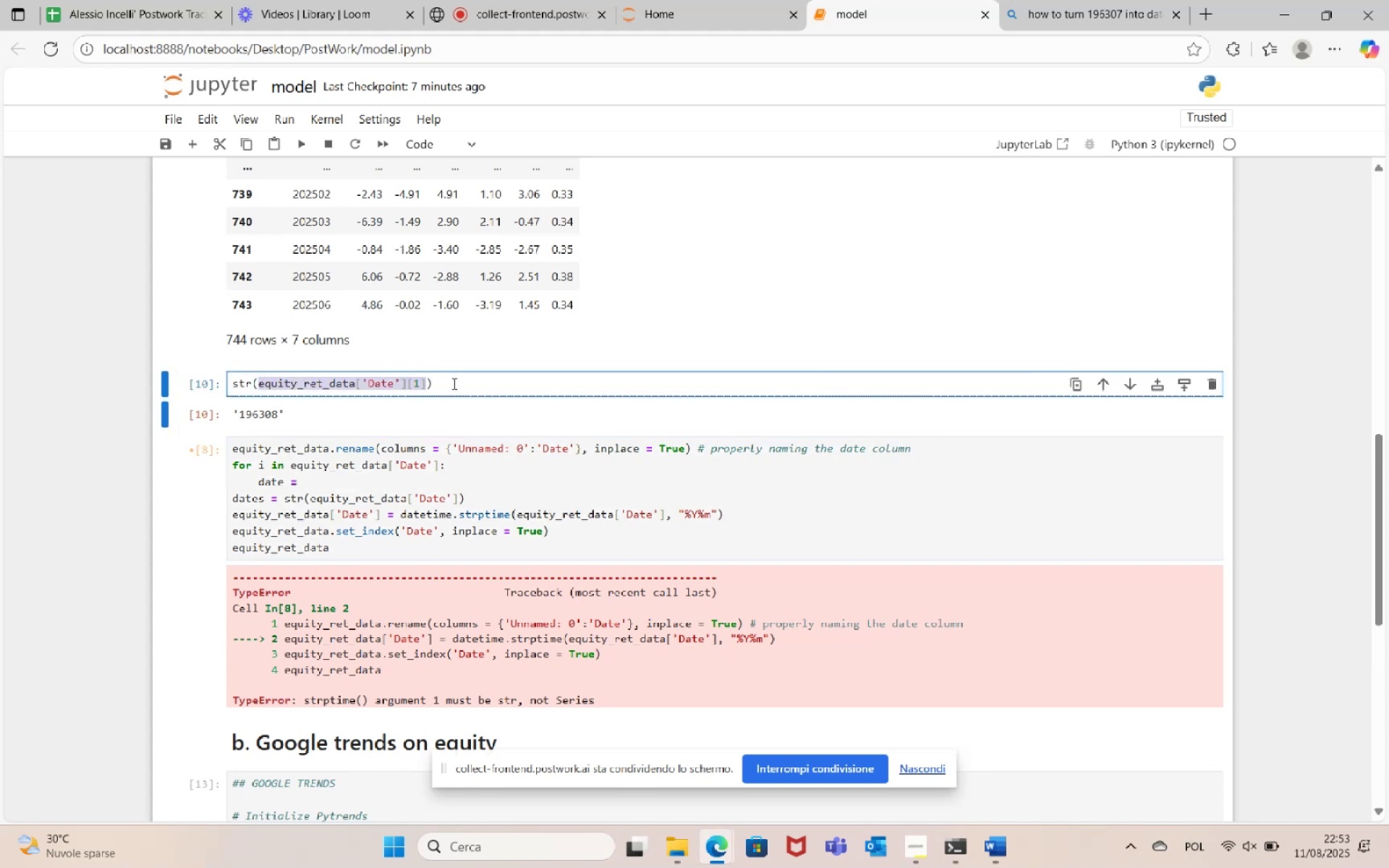 
left_click([457, 383])
 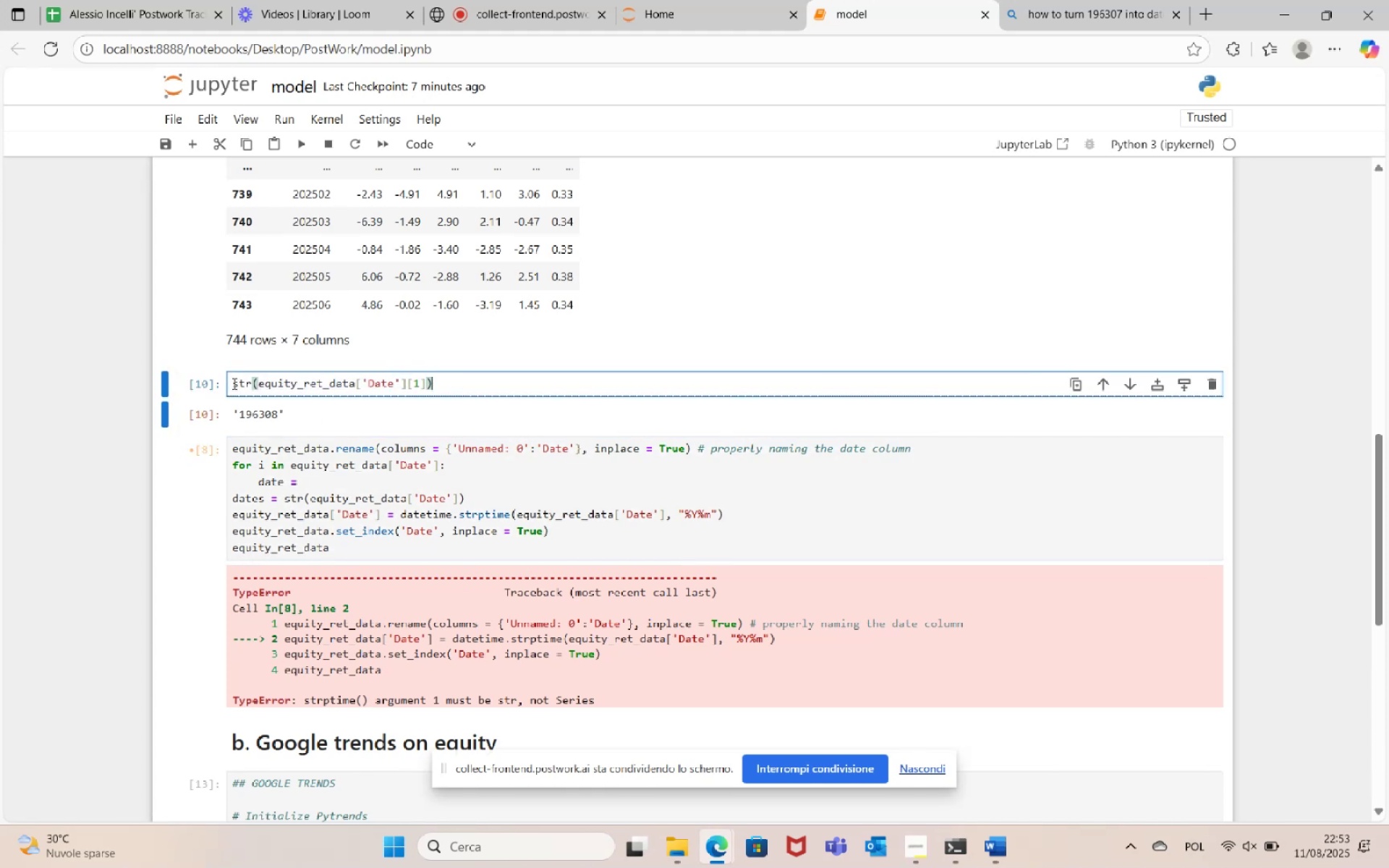 
left_click_drag(start_coordinate=[233, 381], to_coordinate=[470, 377])
 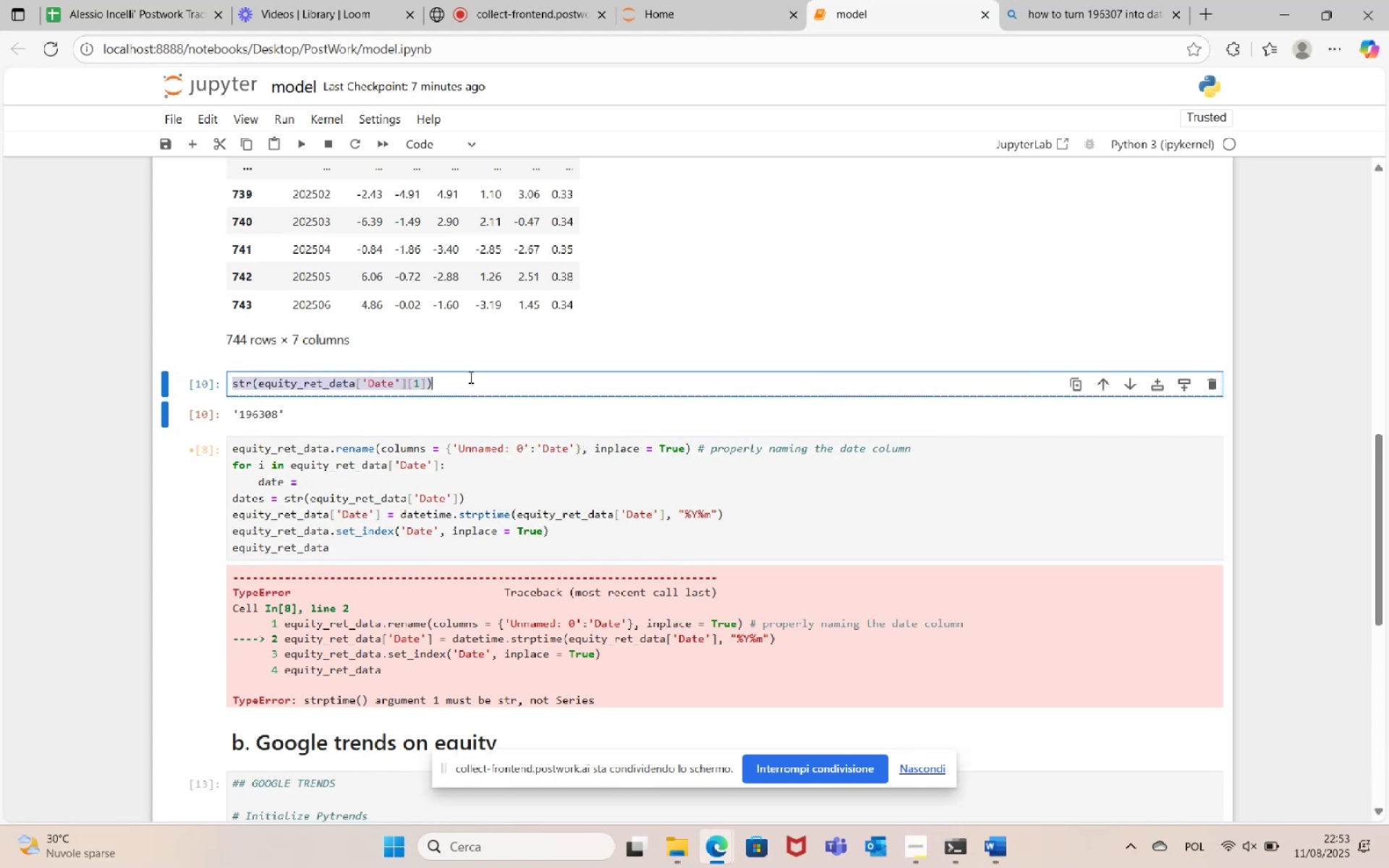 
key(Control+C)
 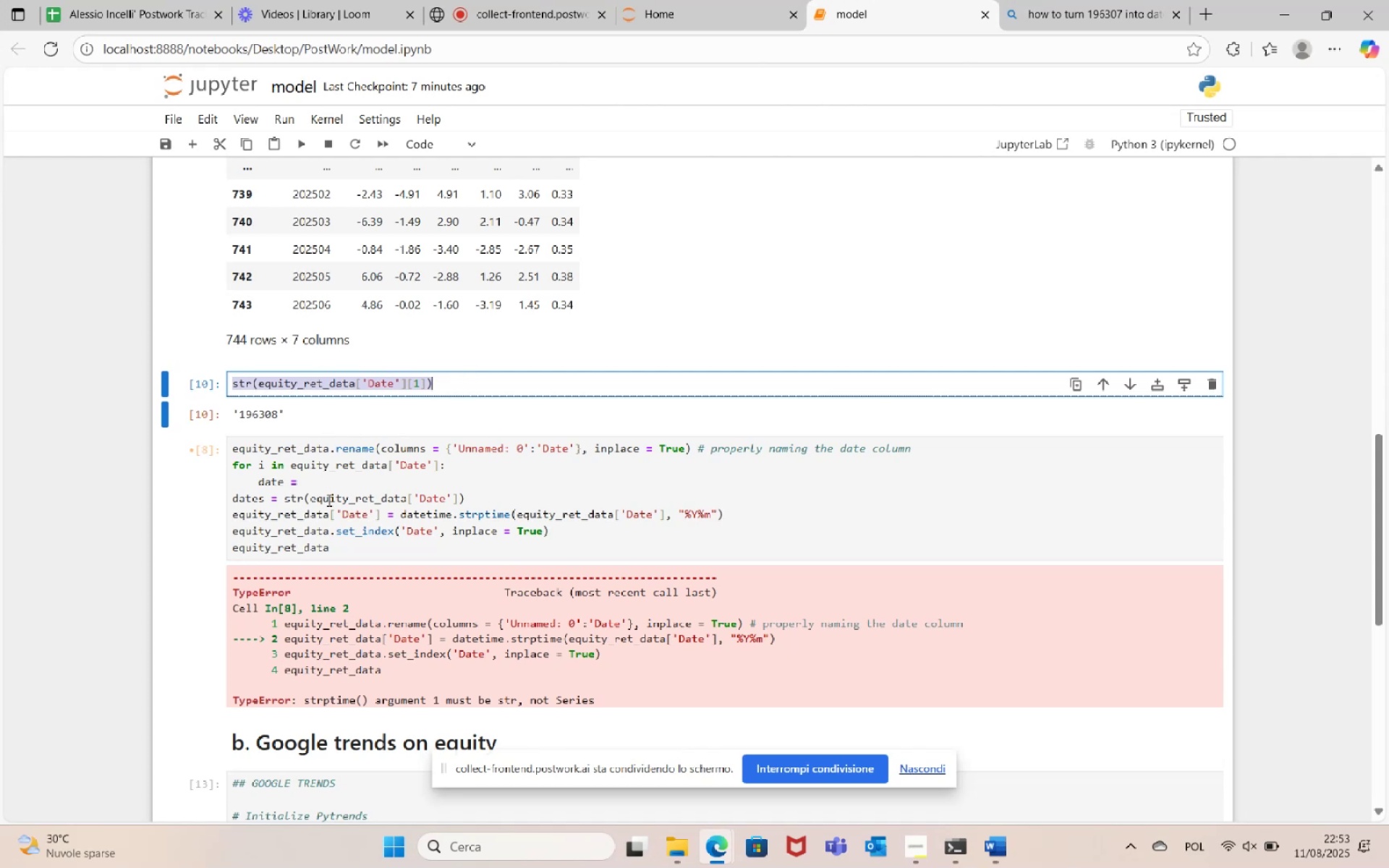 
left_click([330, 482])
 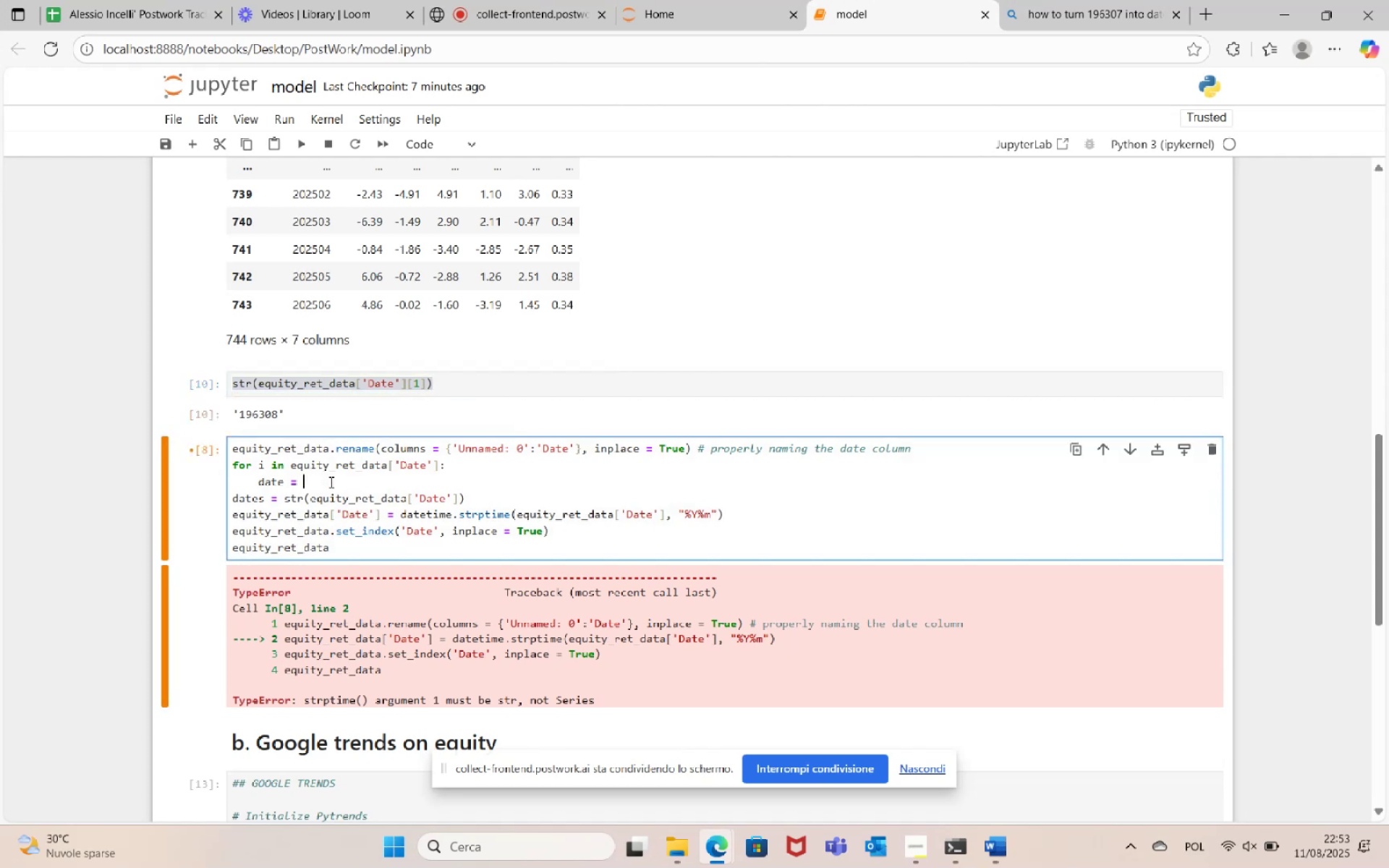 
key(Control+V)
 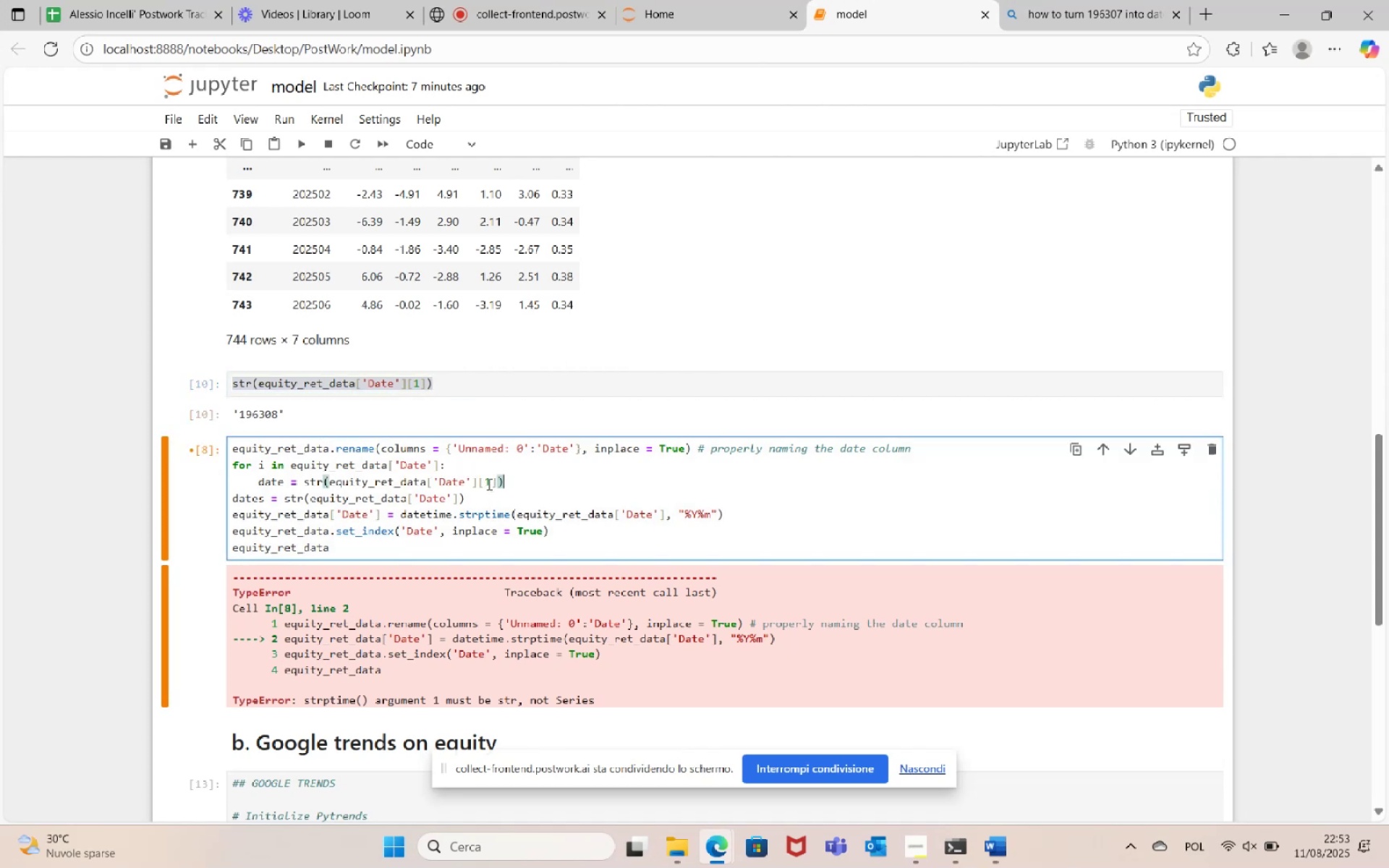 
double_click([488, 484])
 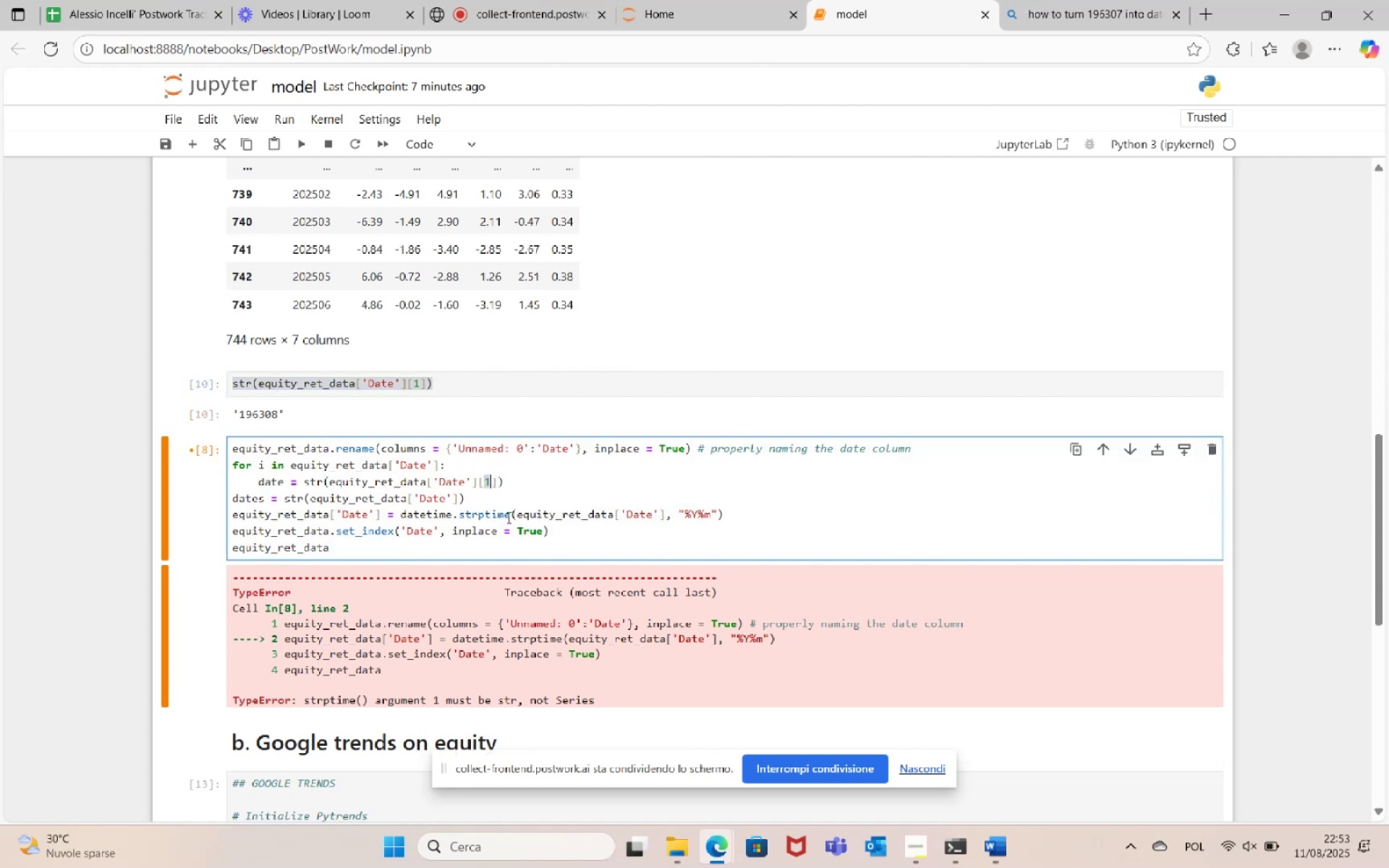 
key(I)
 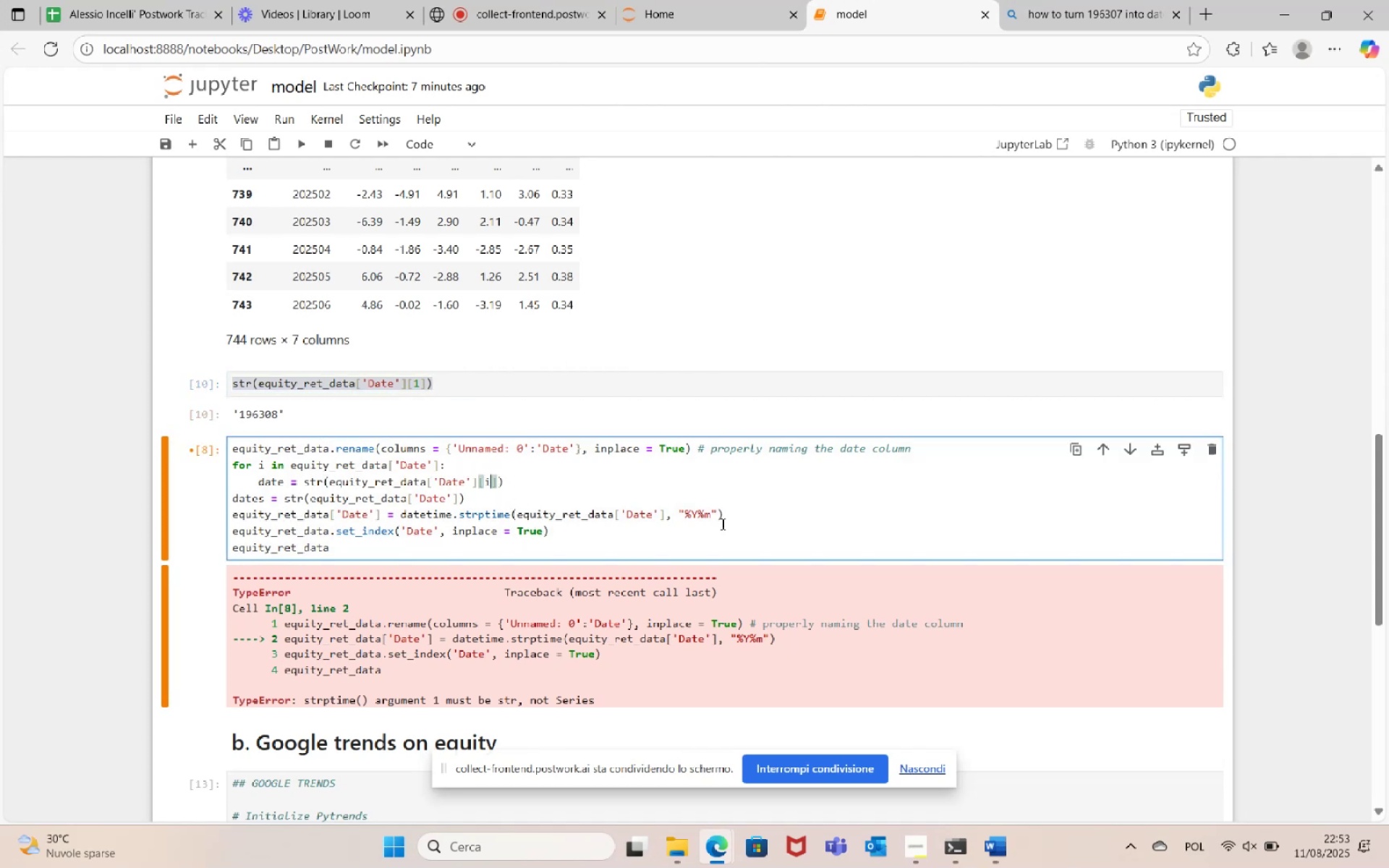 
wait(6.87)
 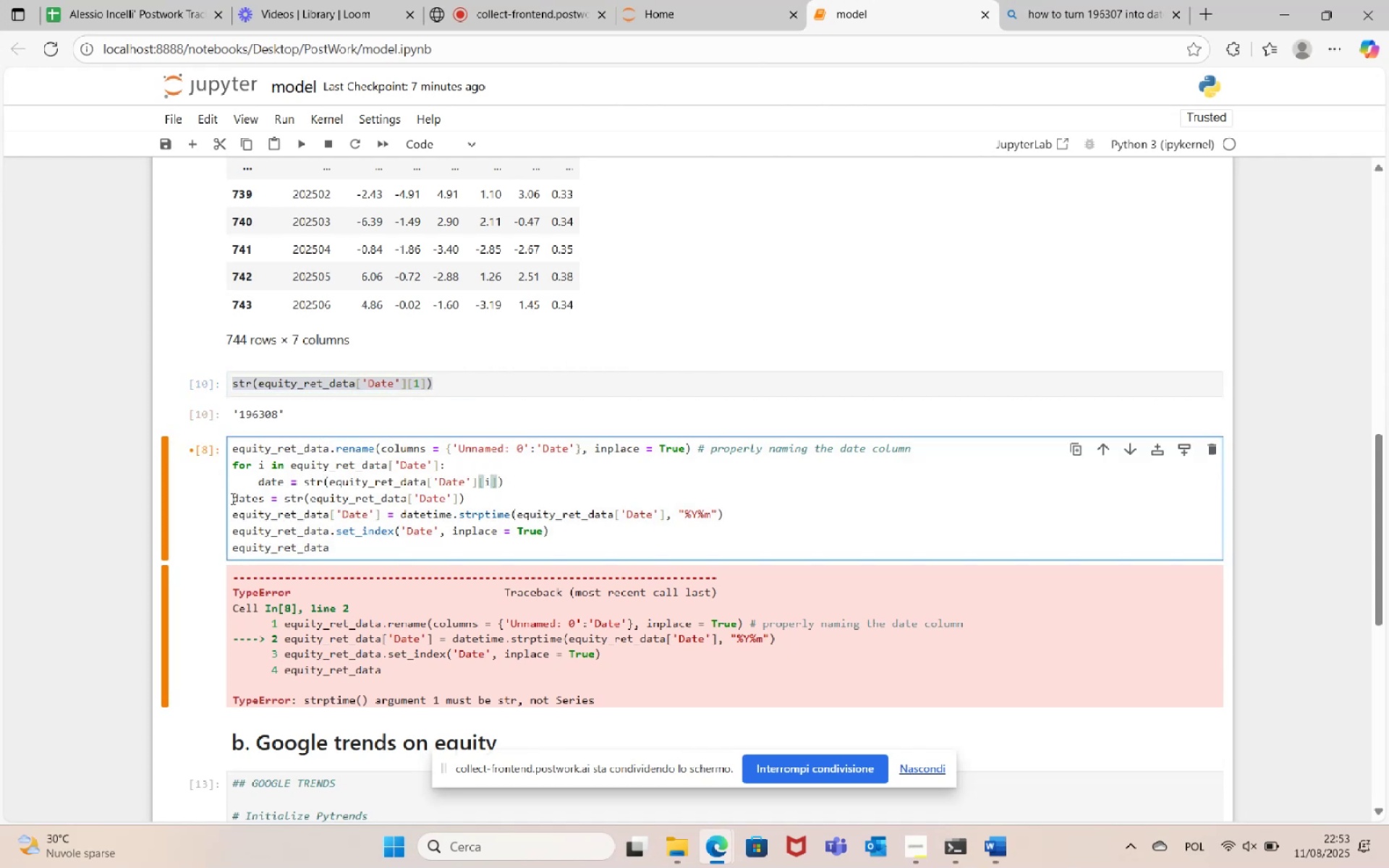 
left_click_drag(start_coordinate=[471, 495], to_coordinate=[200, 502])
 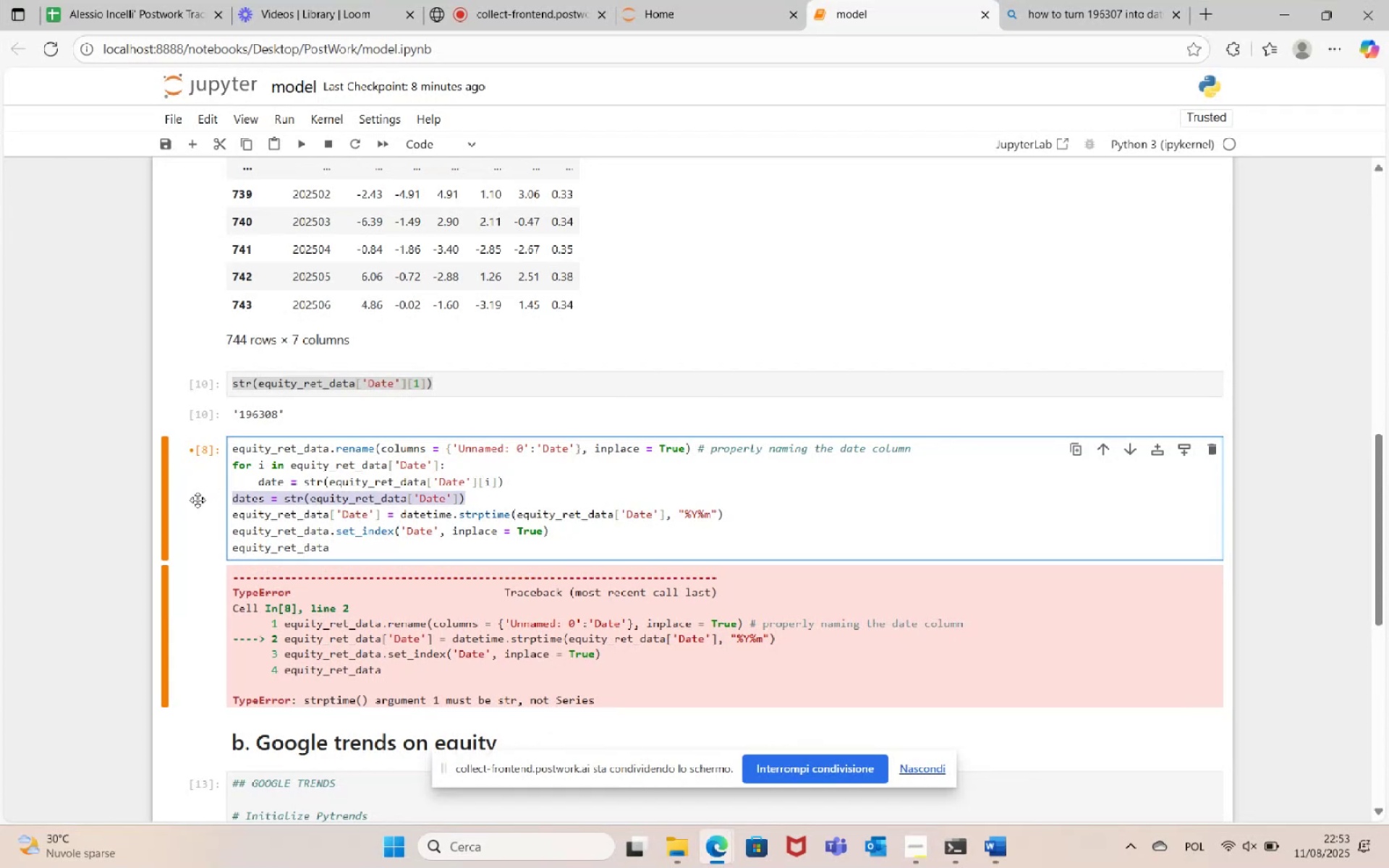 
key(Backspace)
 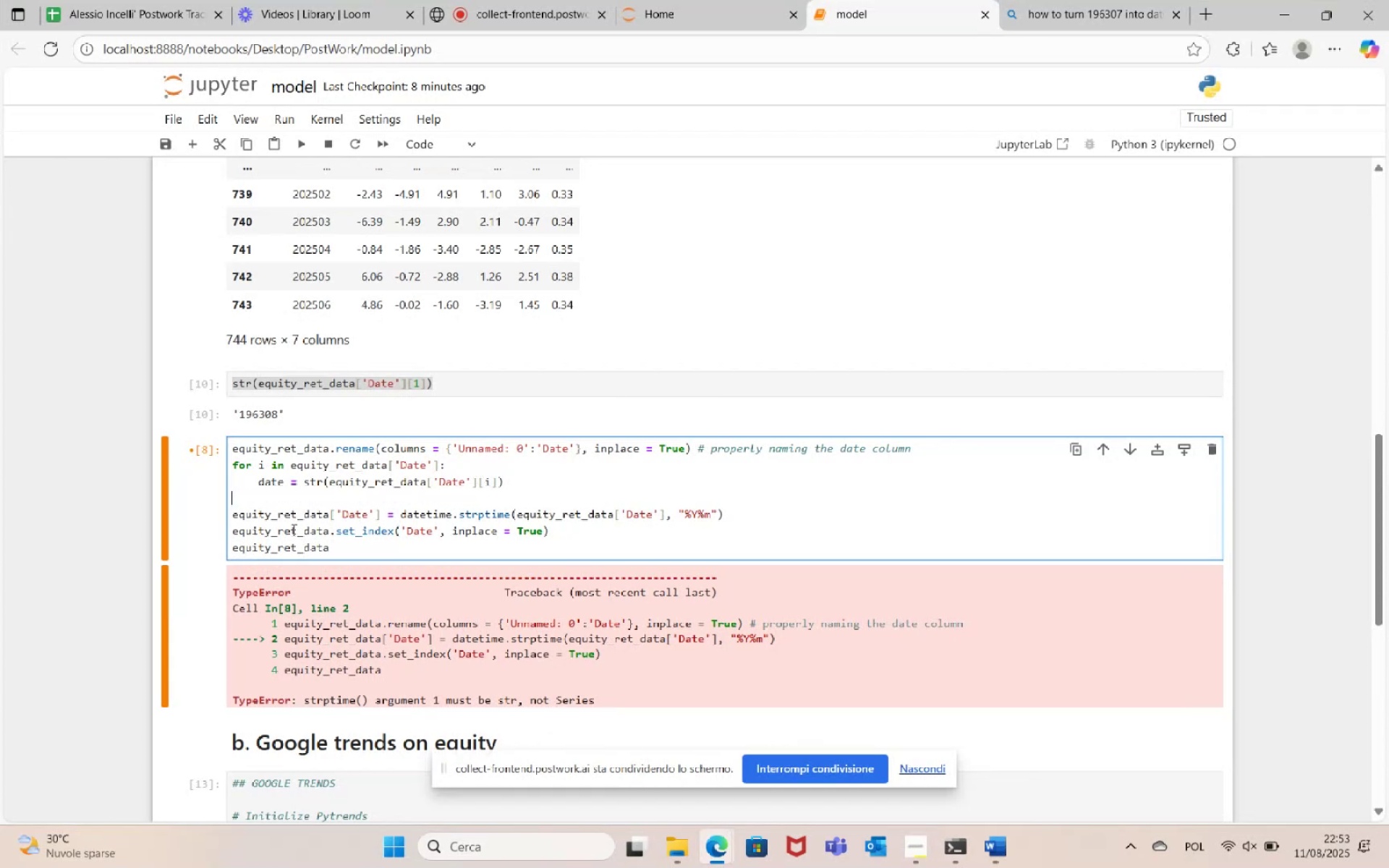 
key(Backspace)
 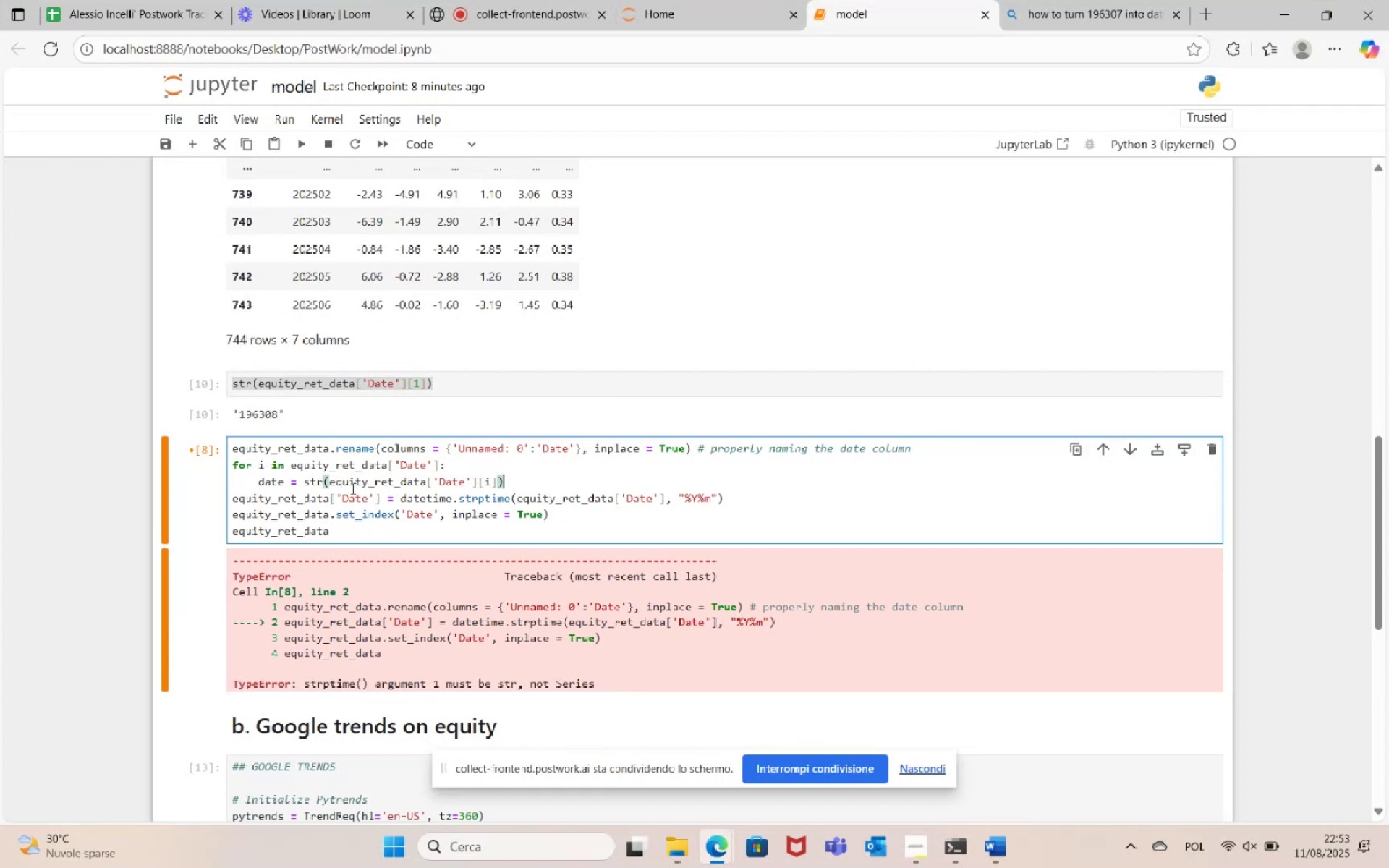 
key(Enter)
 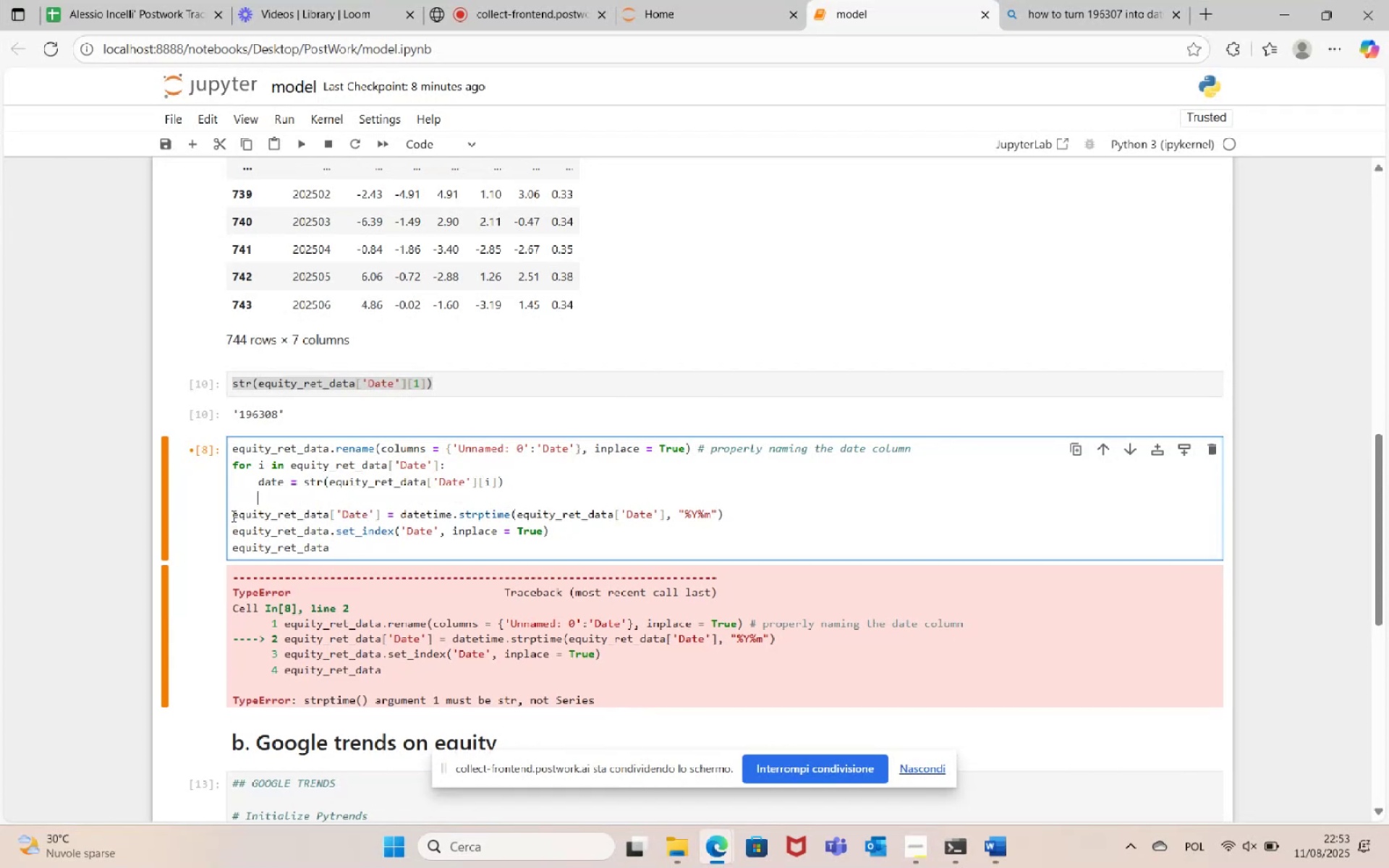 
left_click_drag(start_coordinate=[232, 516], to_coordinate=[739, 515])
 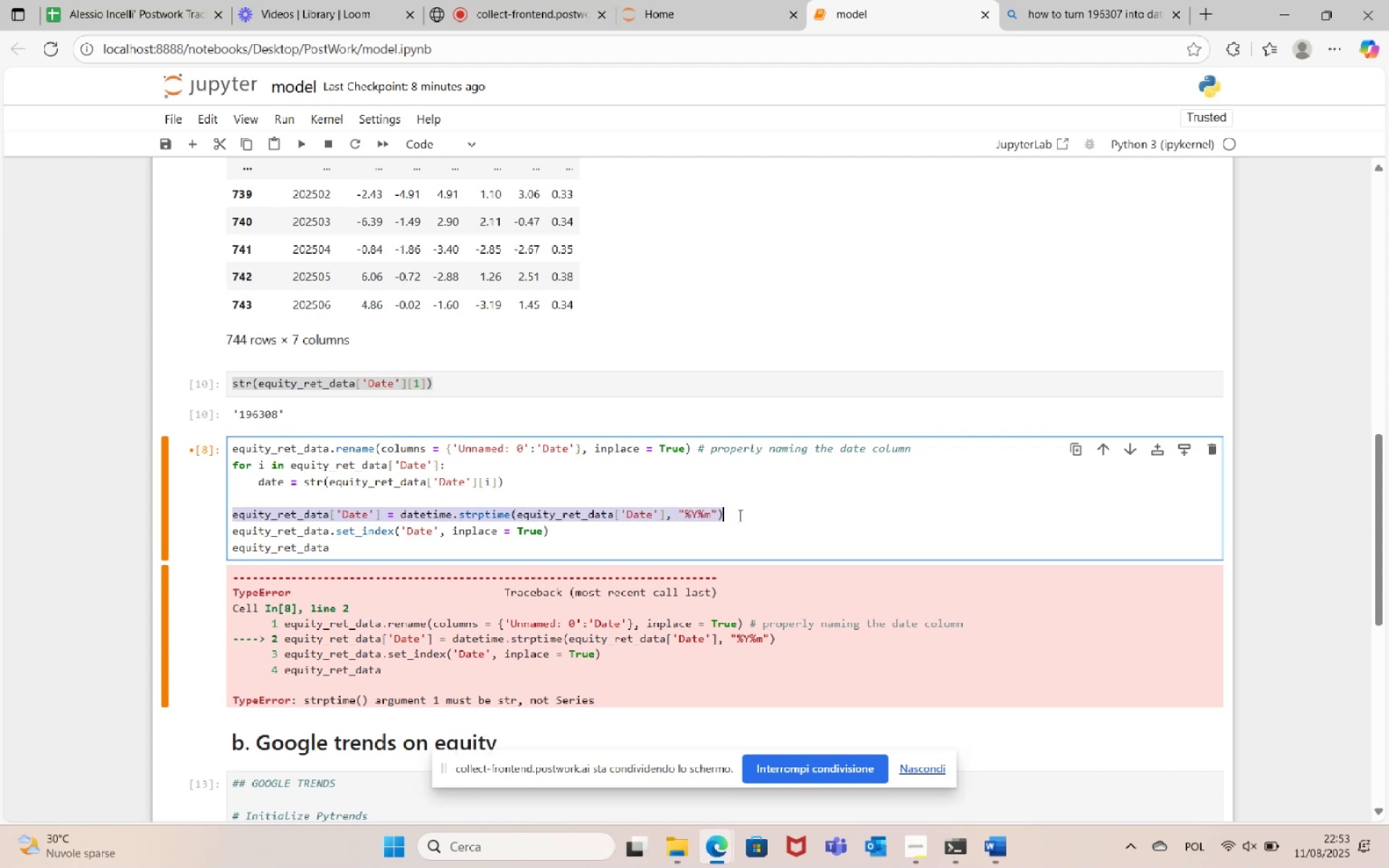 
key(Control+C)
 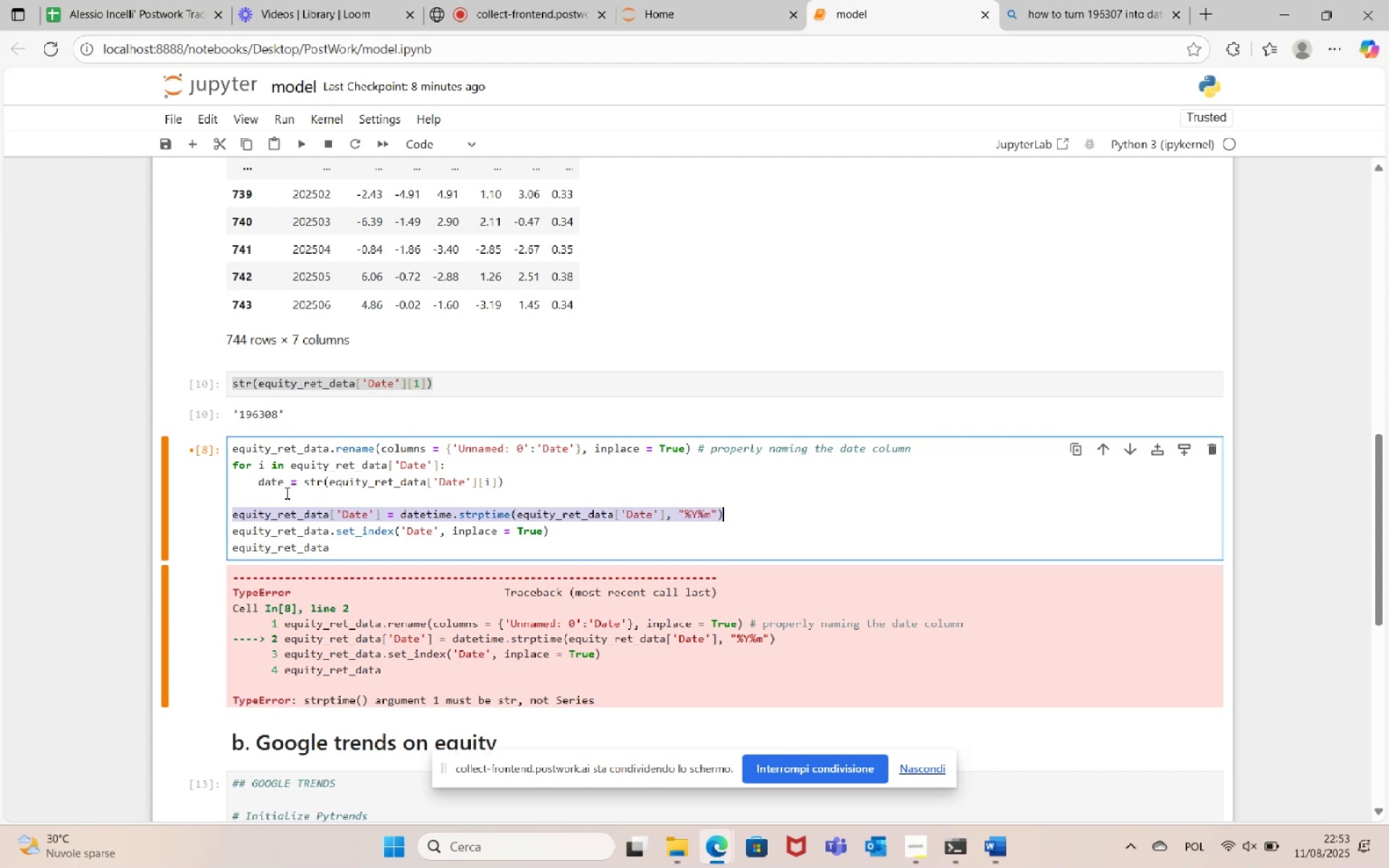 
left_click([270, 497])
 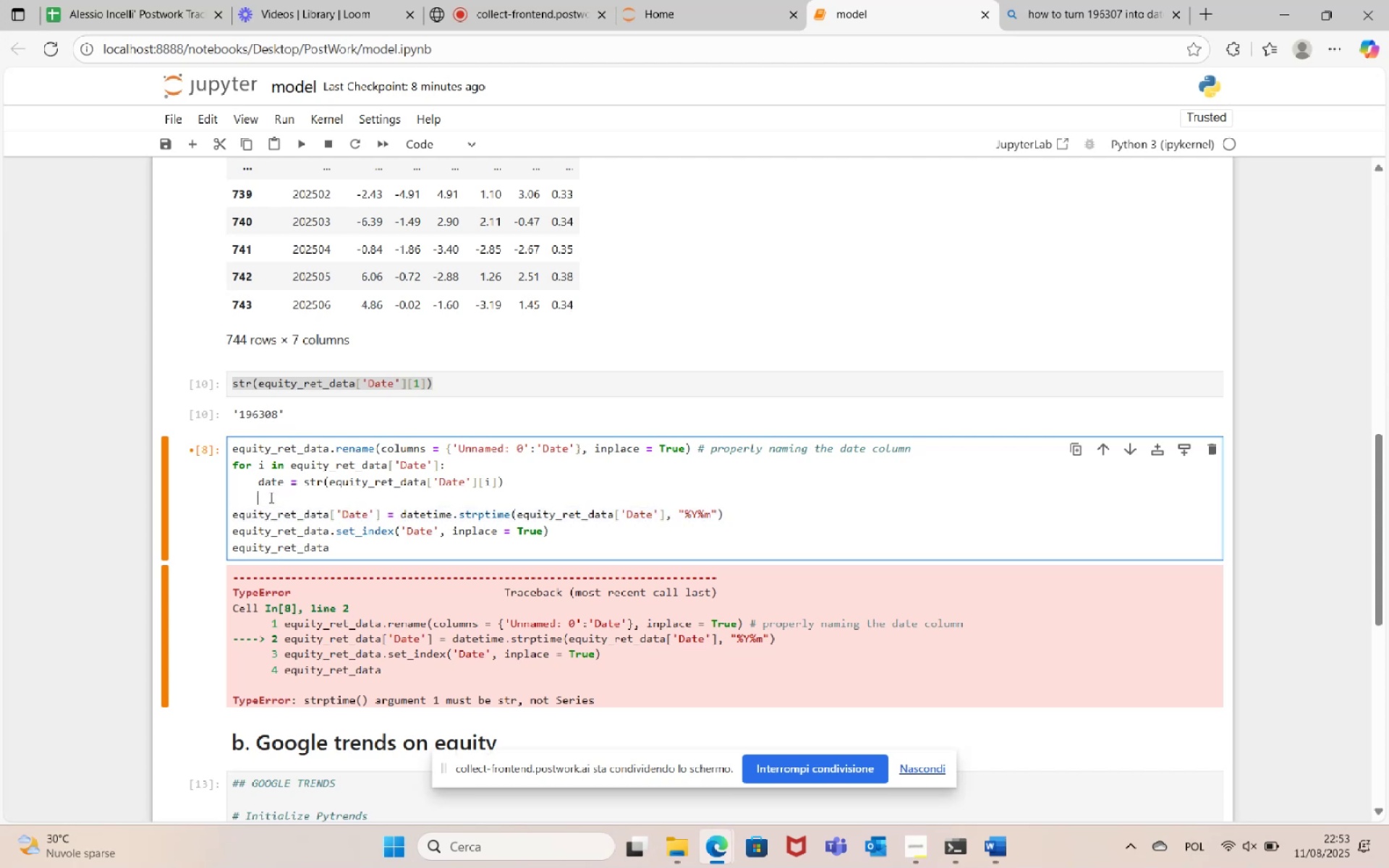 
key(Control+V)
 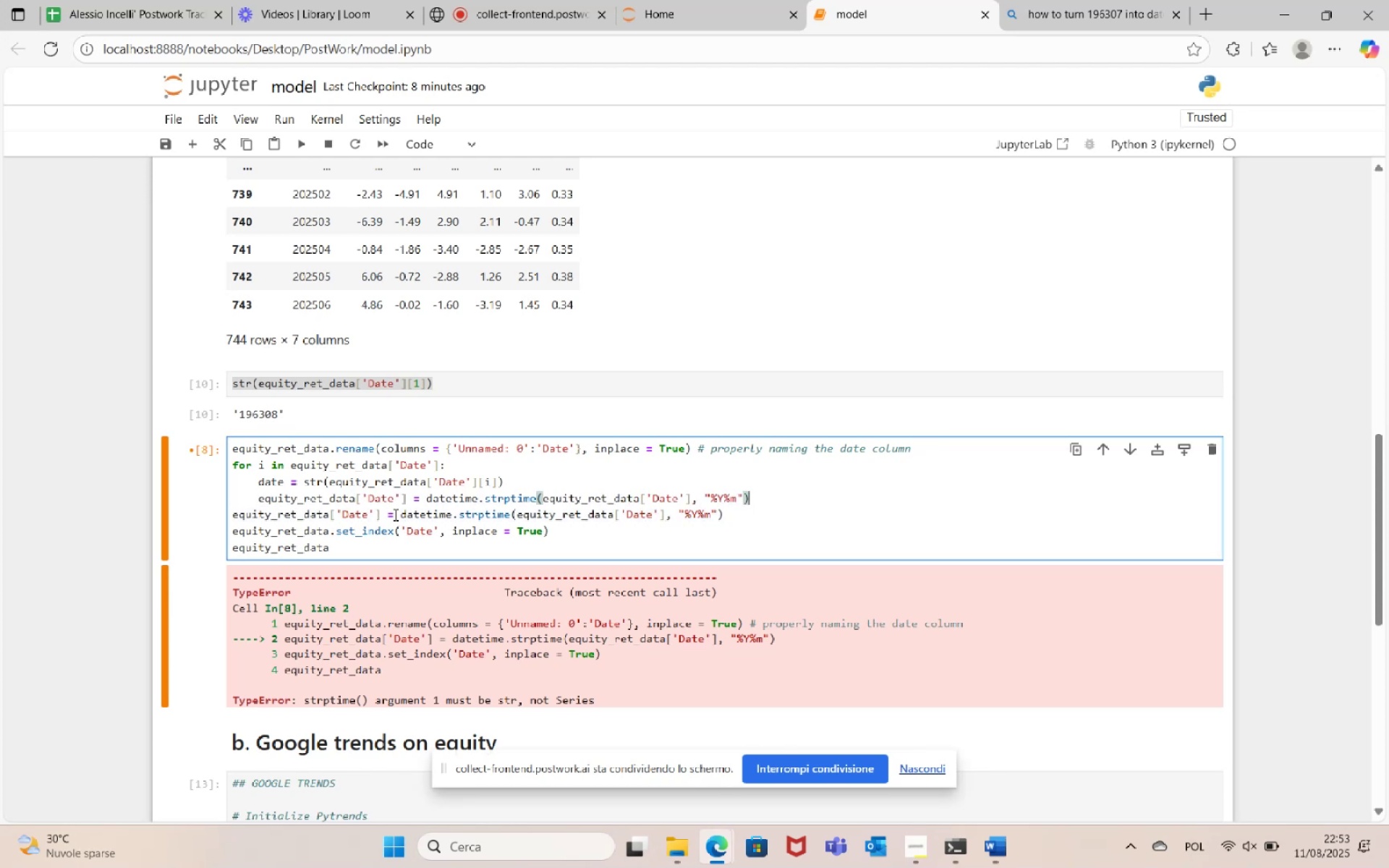 
left_click([407, 503])
 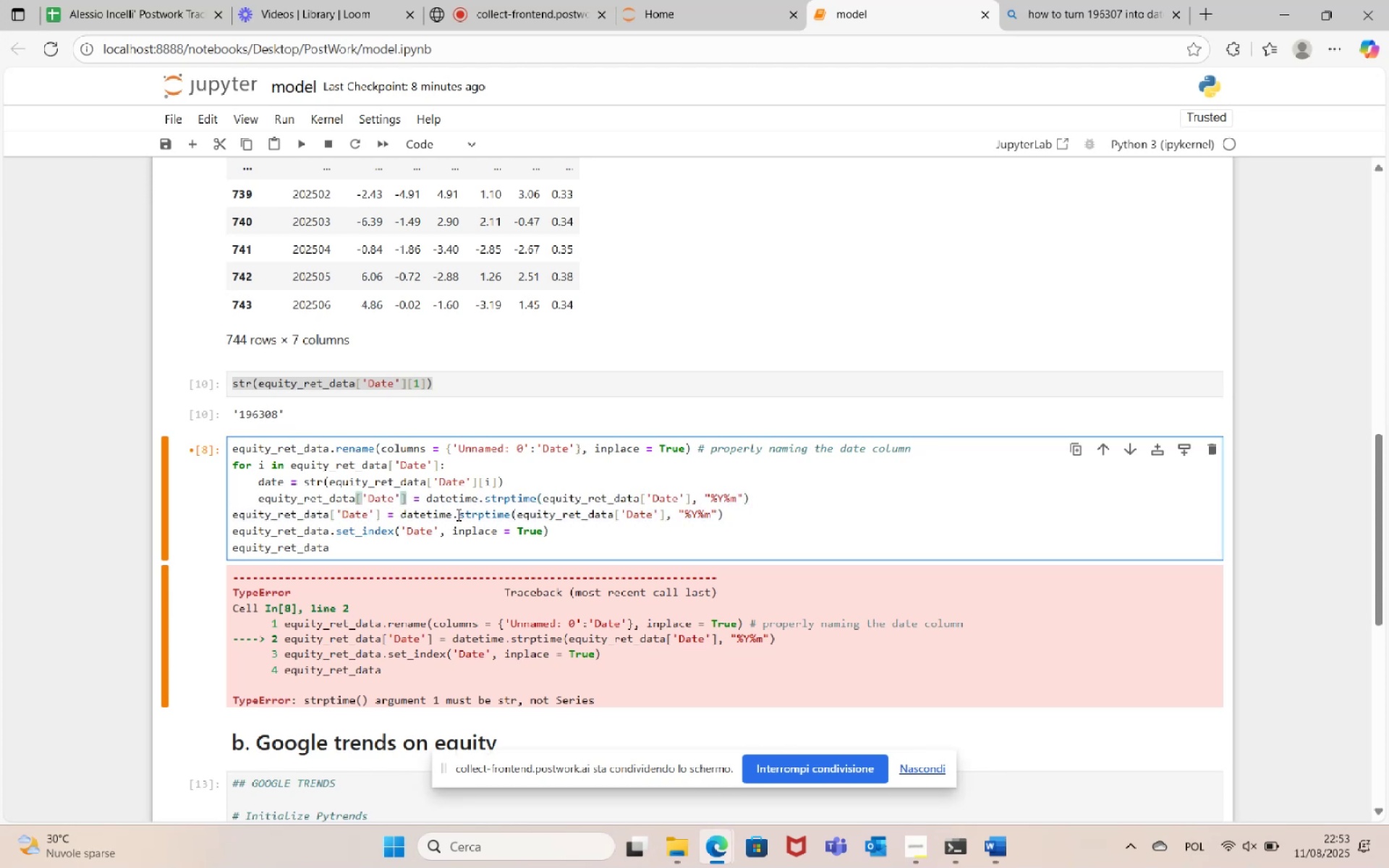 
key(BracketLeft)
 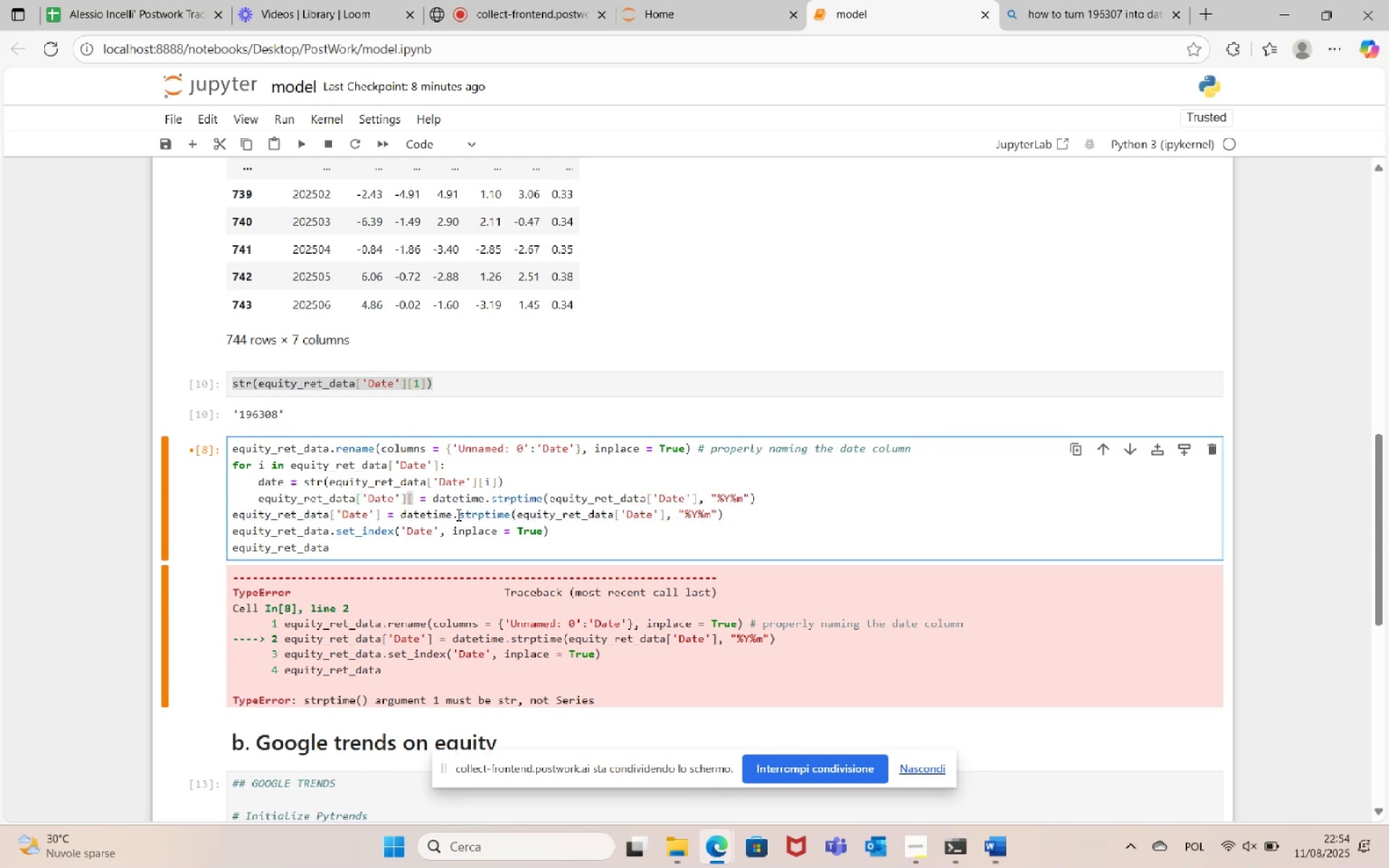 
key(I)
 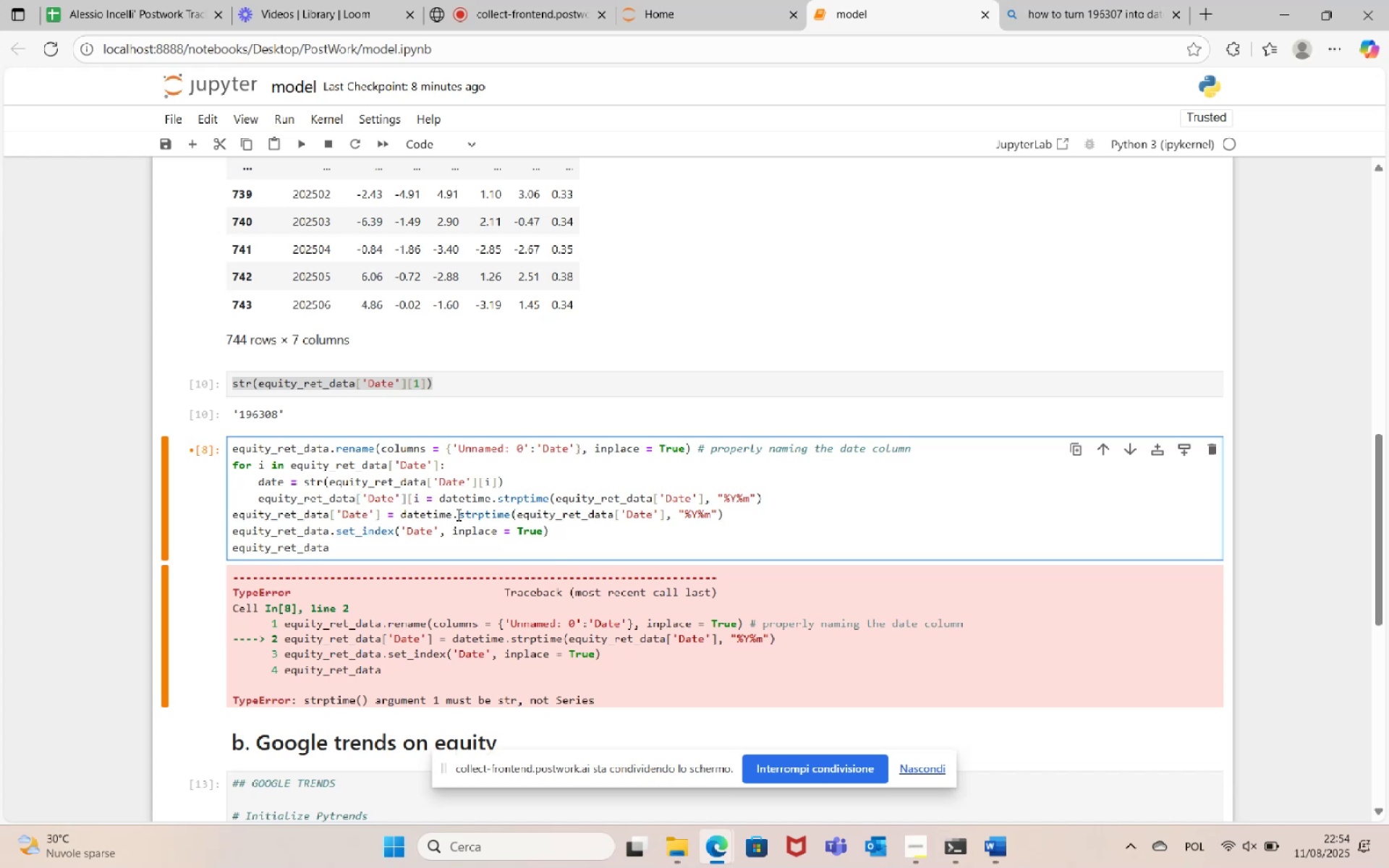 
key(BracketRight)
 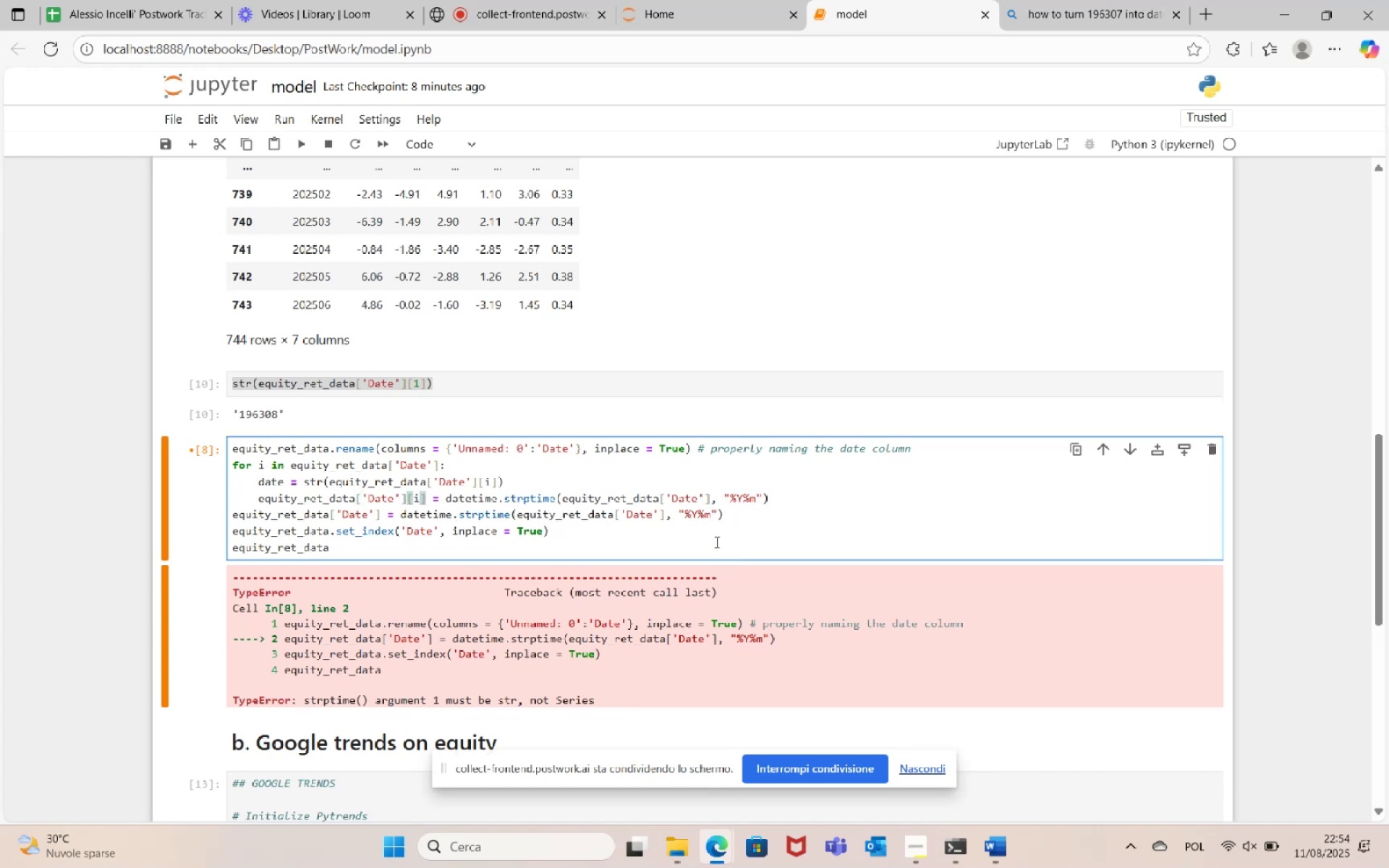 
left_click_drag(start_coordinate=[710, 499], to_coordinate=[564, 496])
 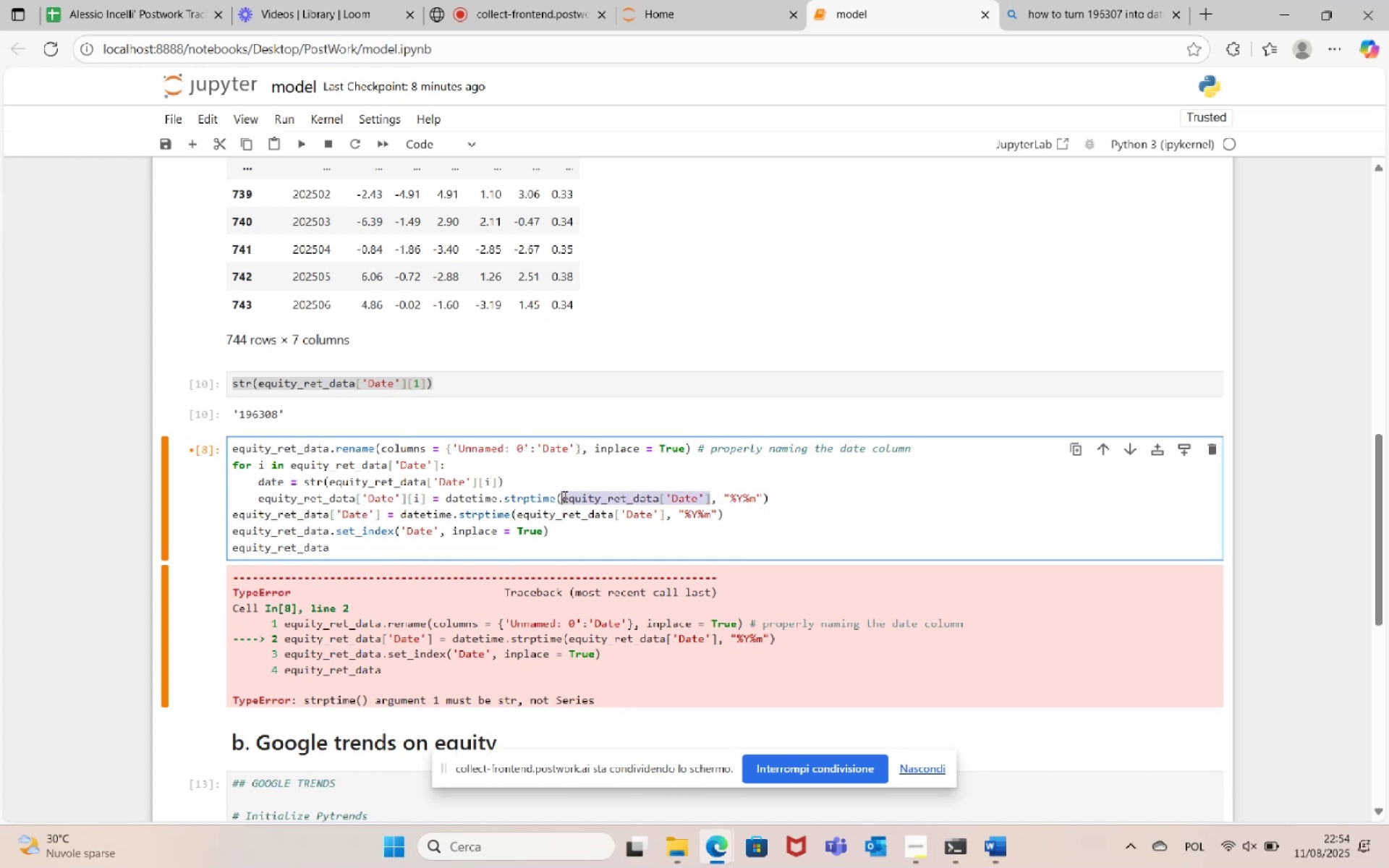 
type(dates)
 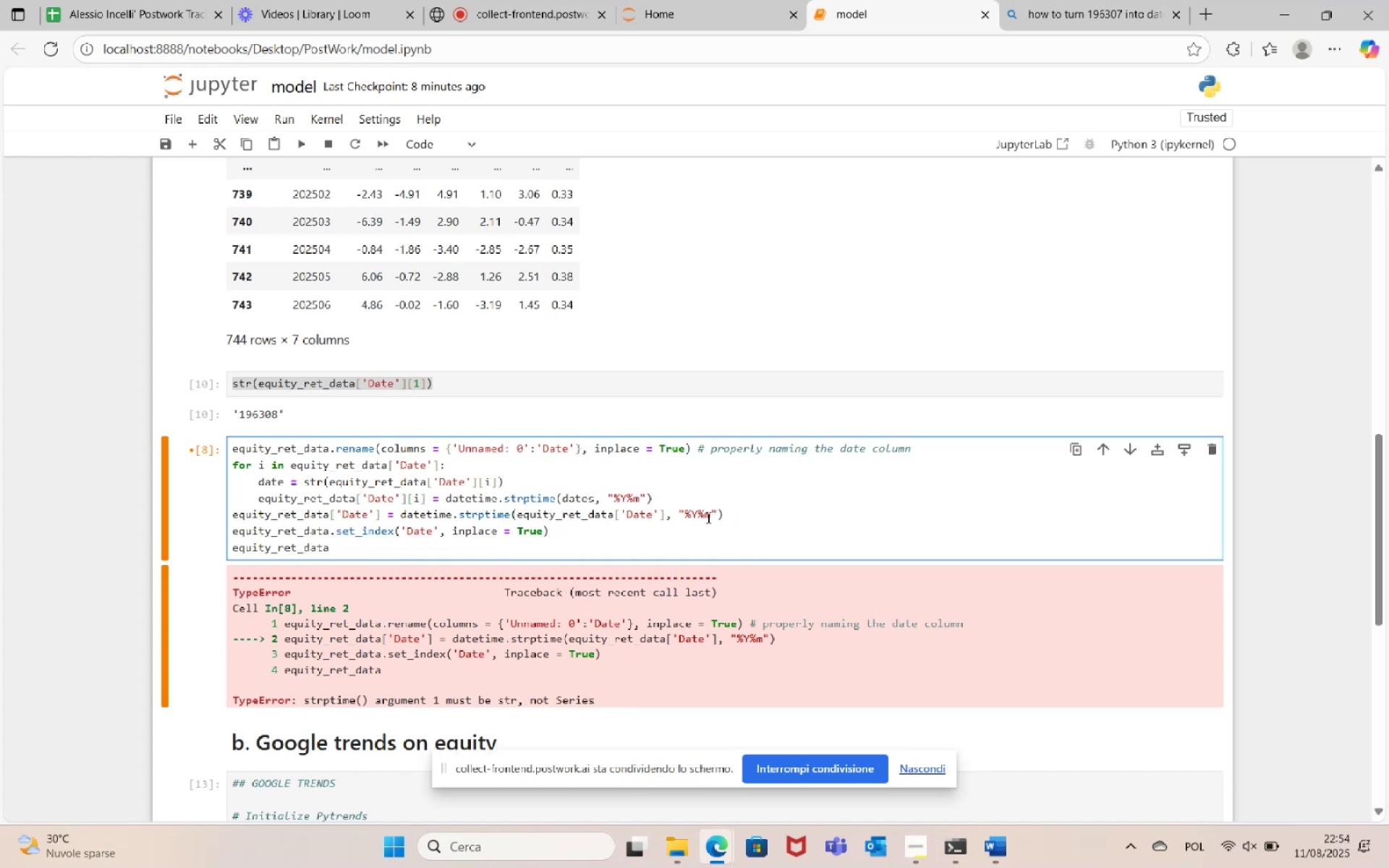 
left_click_drag(start_coordinate=[723, 515], to_coordinate=[220, 511])
 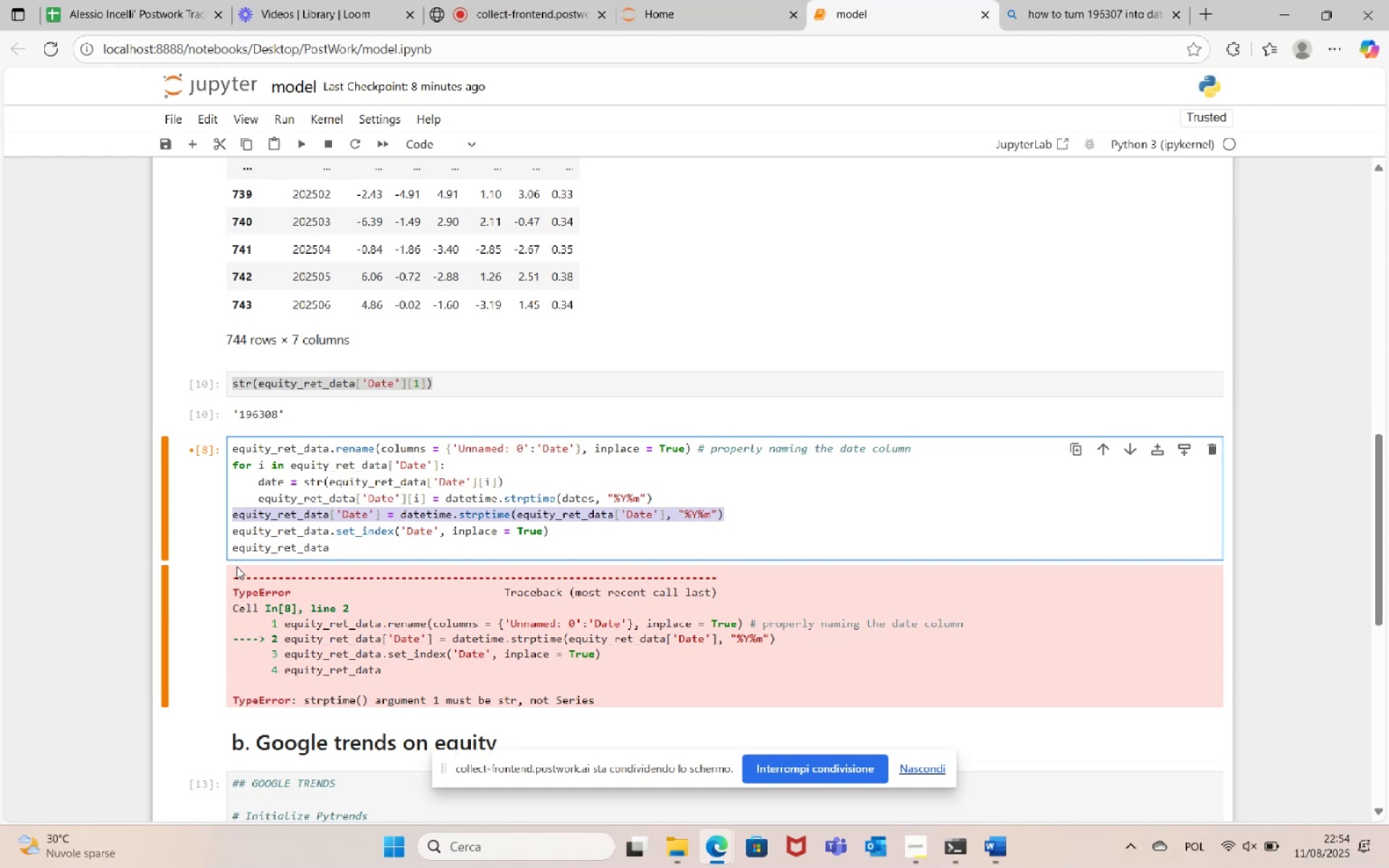 
key(Backspace)
 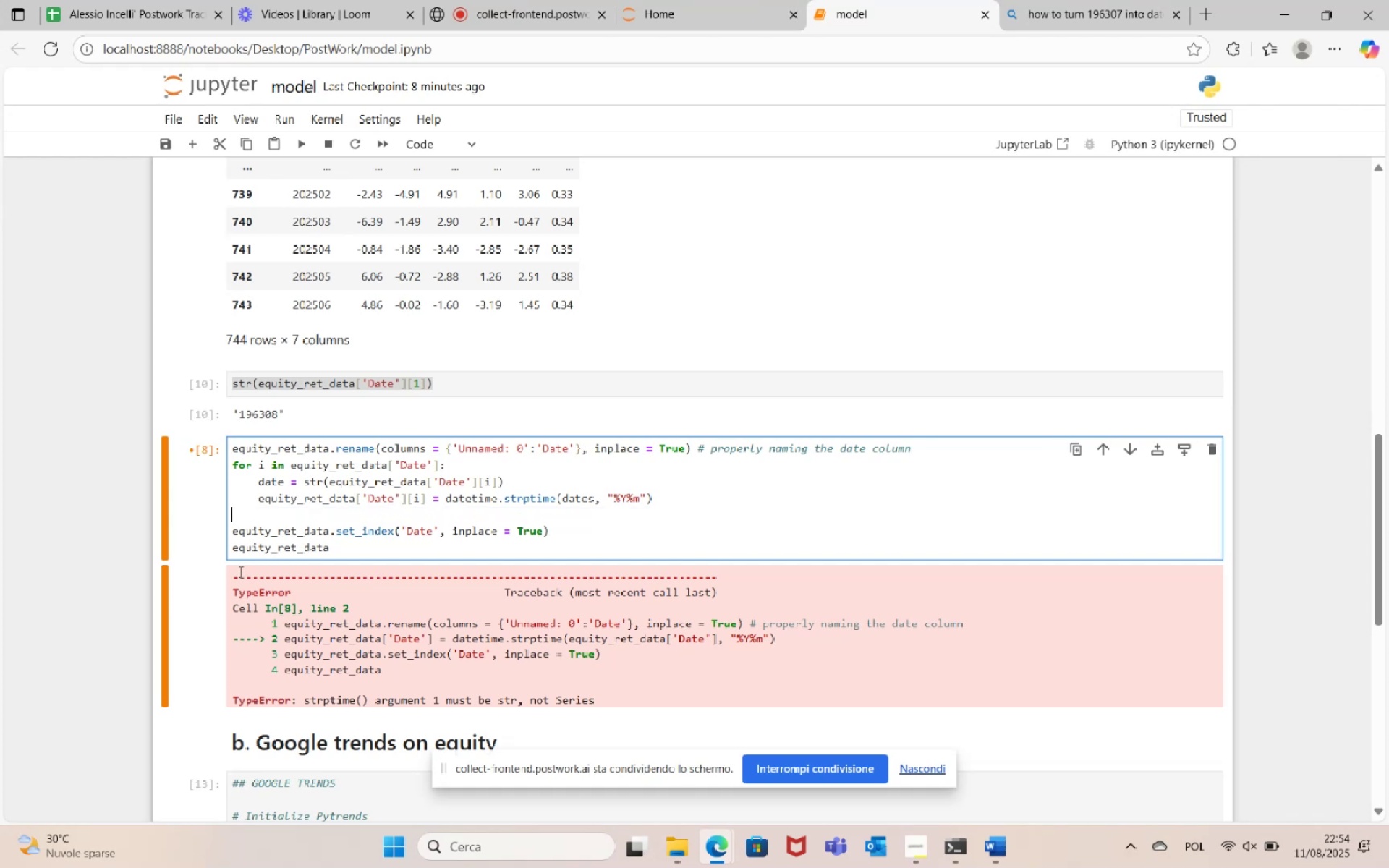 
key(Backspace)
 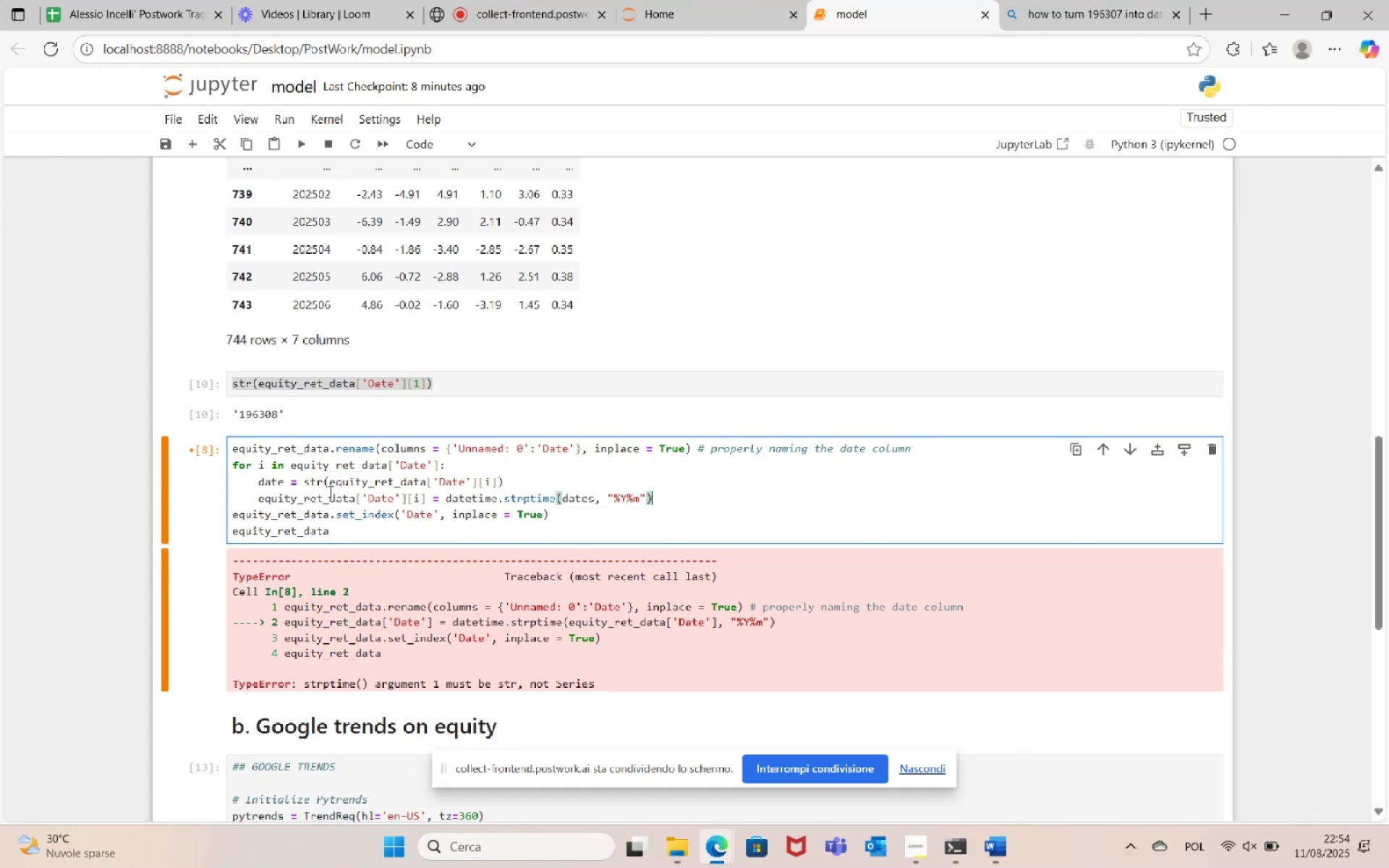 
left_click([446, 386])
 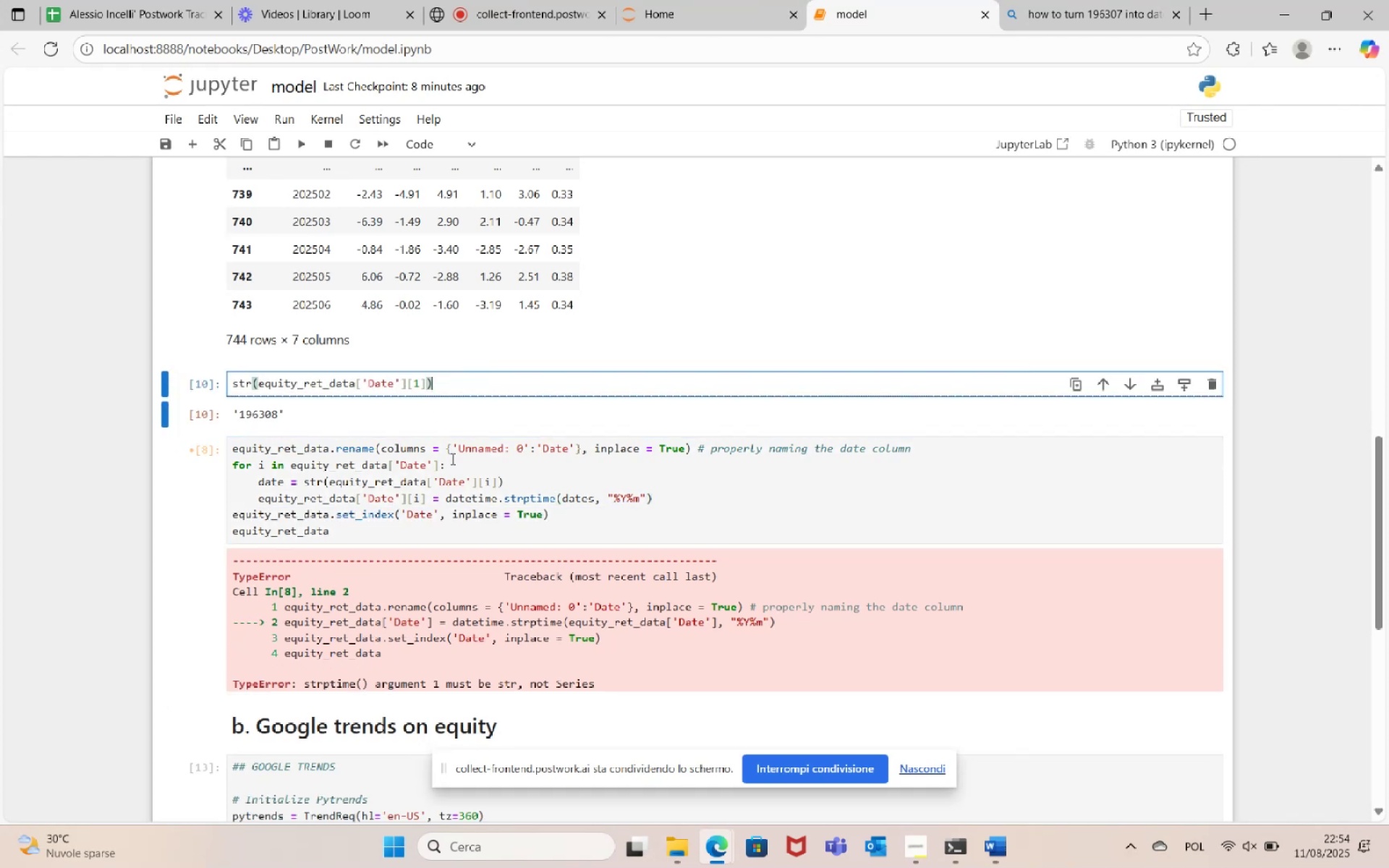 
scroll: coordinate [472, 480], scroll_direction: up, amount: 6.0
 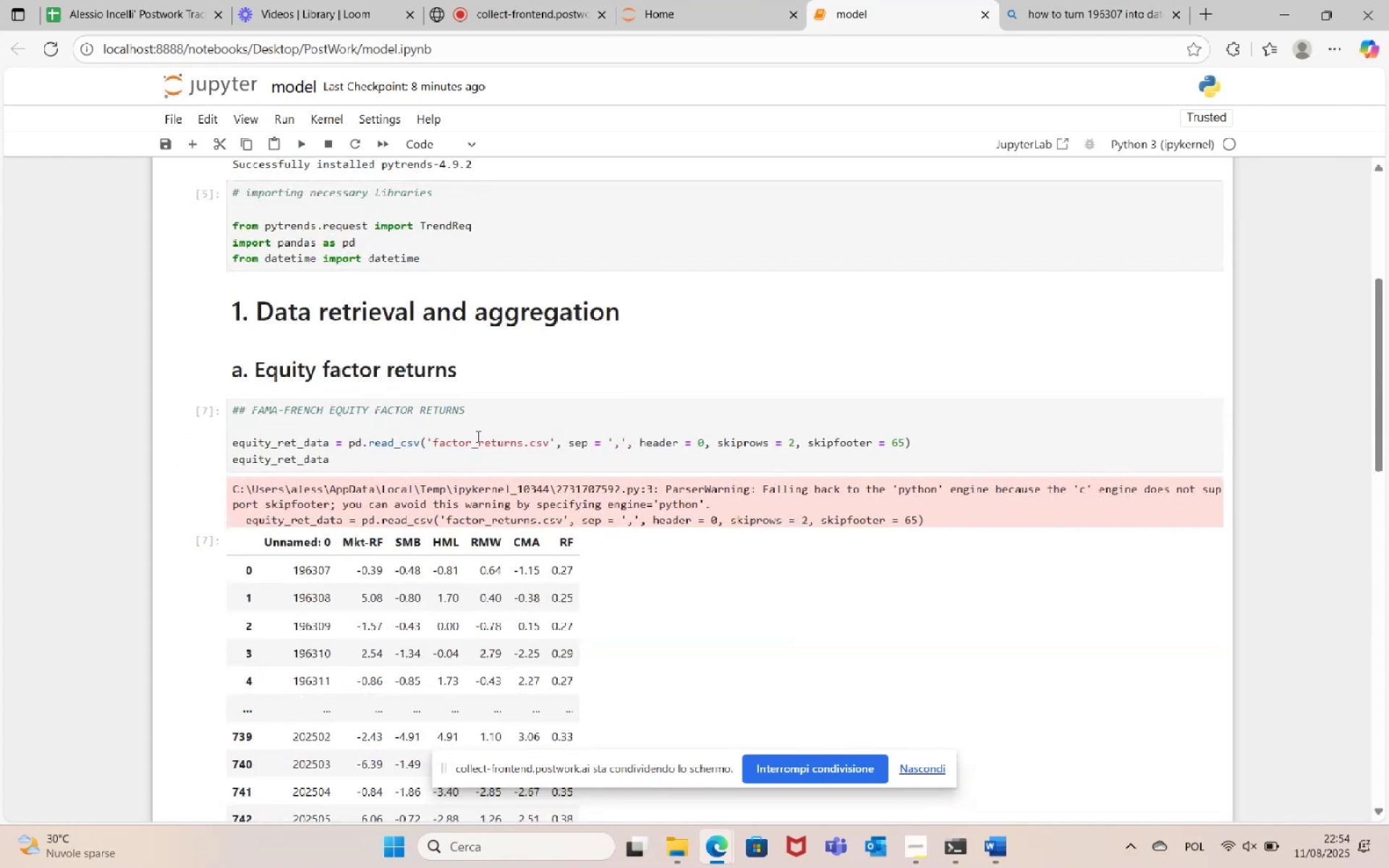 
left_click([488, 435])
 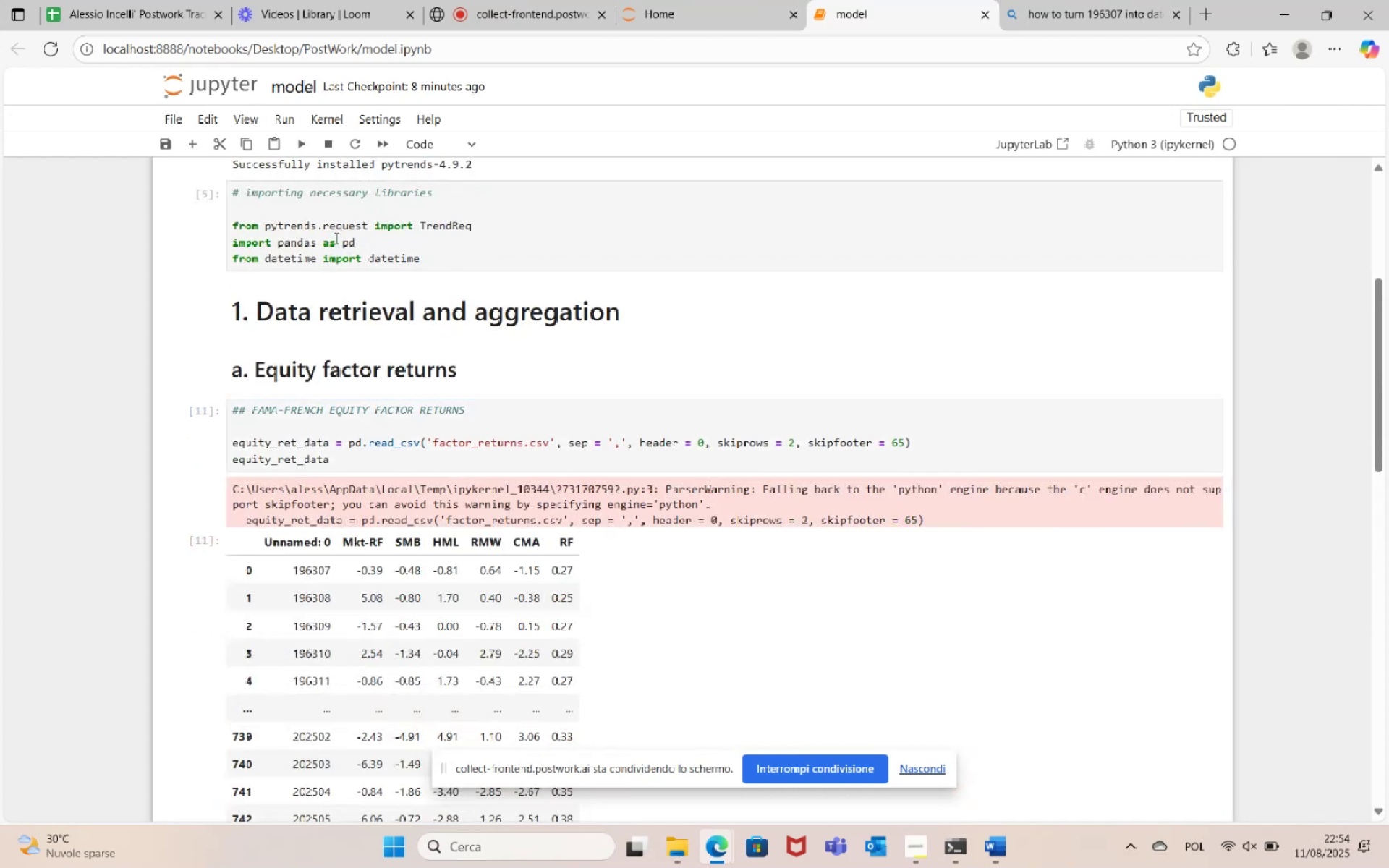 
scroll: coordinate [441, 476], scroll_direction: down, amount: 7.0
 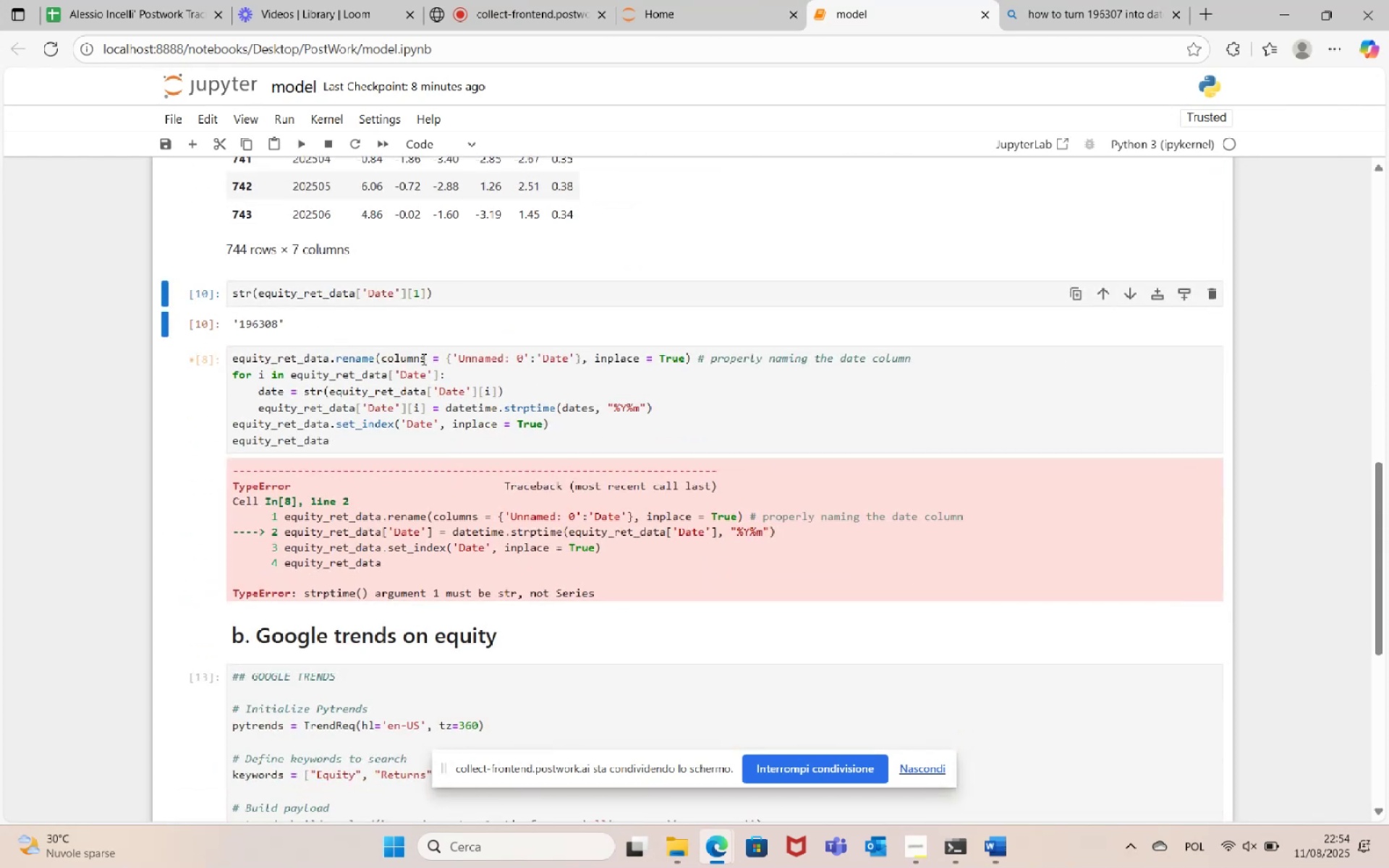 
left_click([427, 394])
 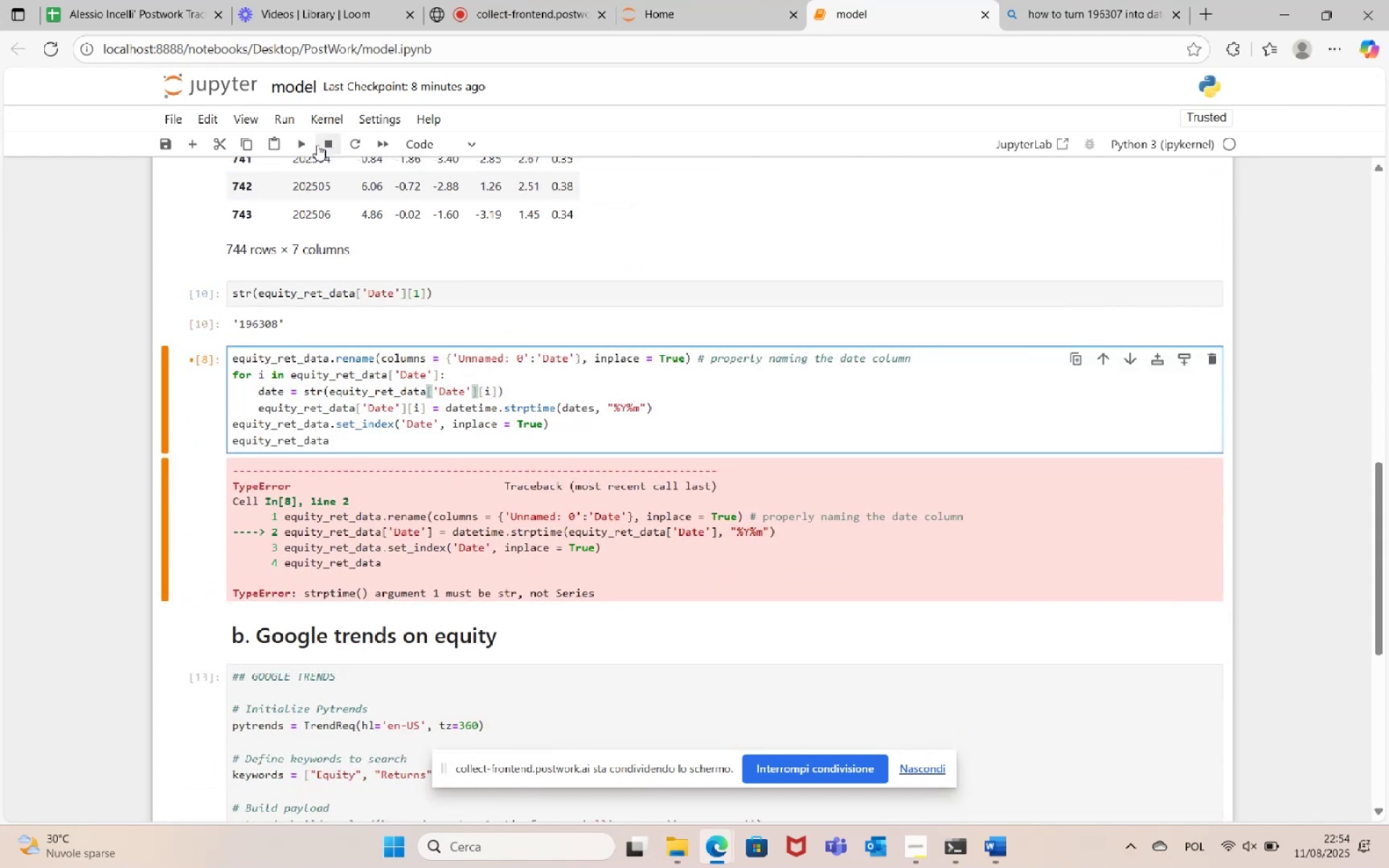 
left_click([305, 145])
 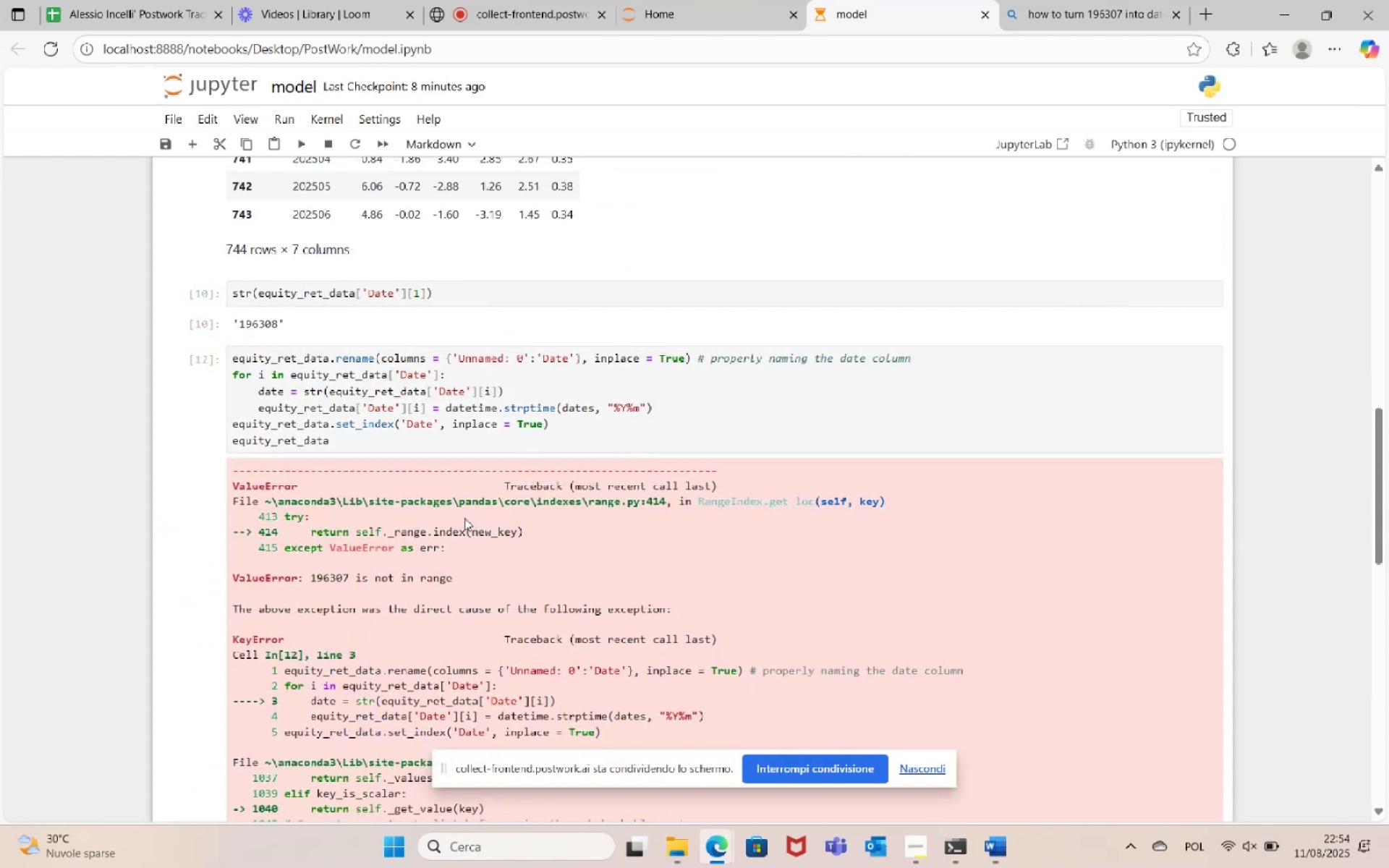 
scroll: coordinate [507, 564], scroll_direction: down, amount: 4.0
 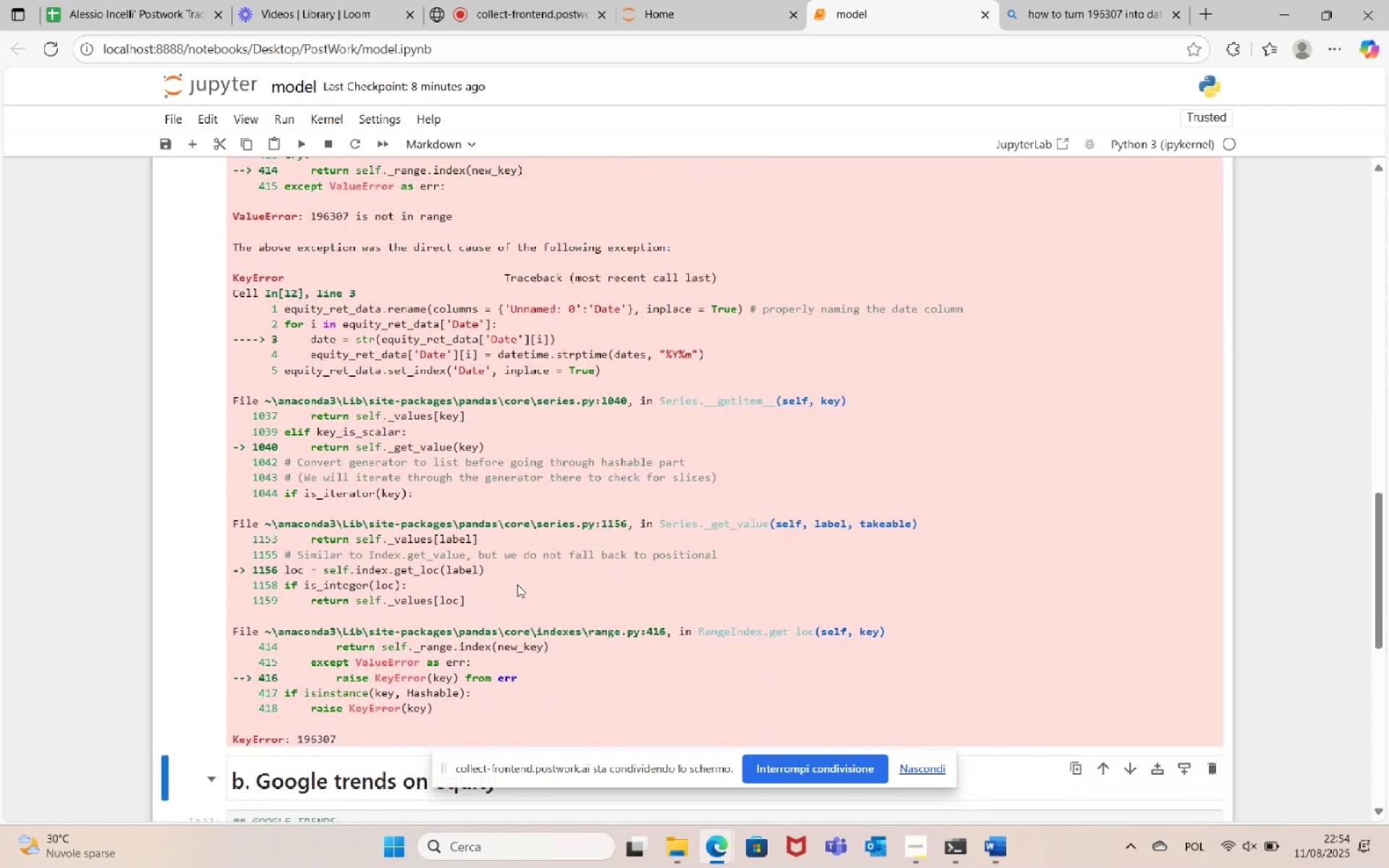 
wait(8.38)
 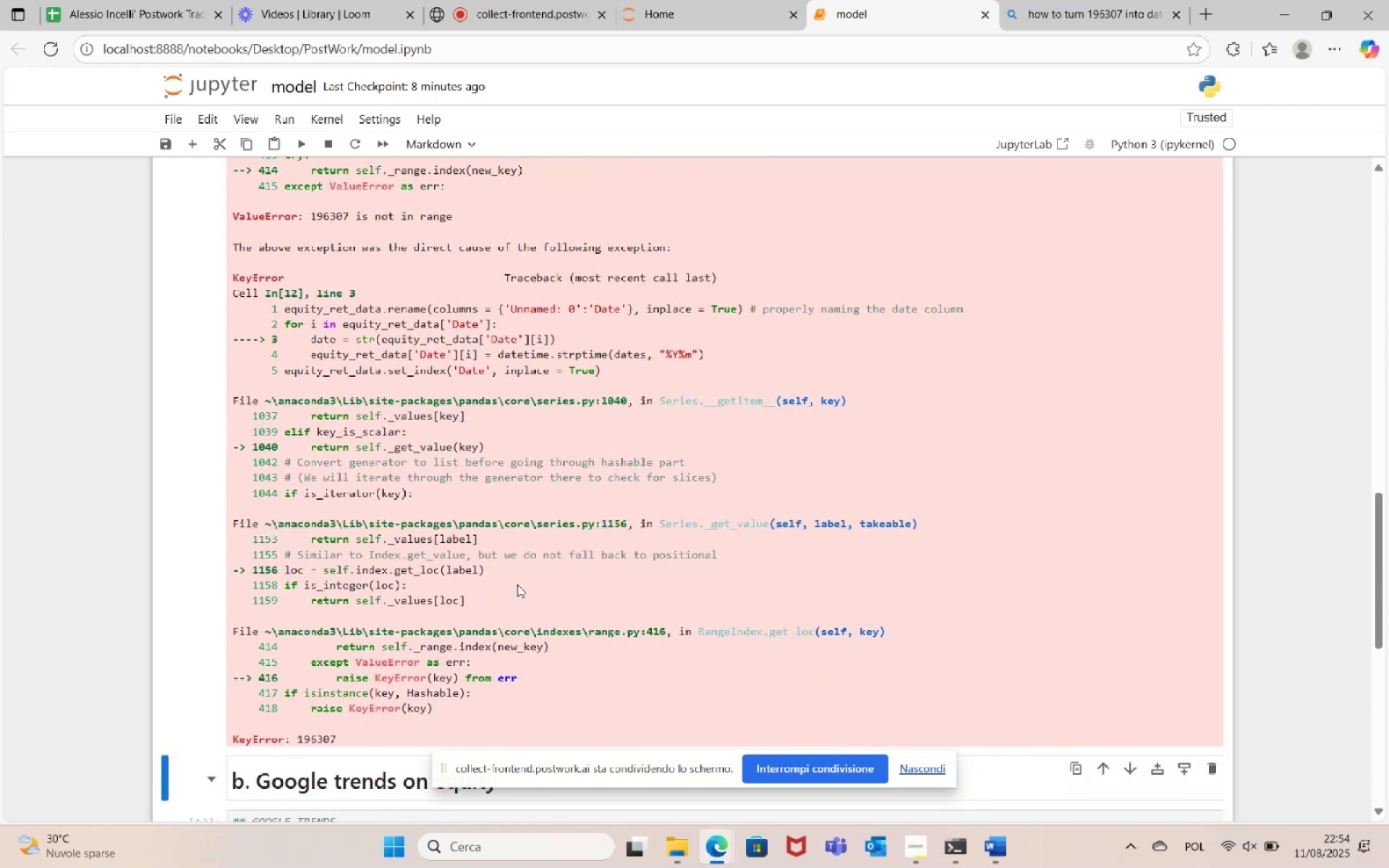 
scroll: coordinate [481, 433], scroll_direction: up, amount: 5.0
 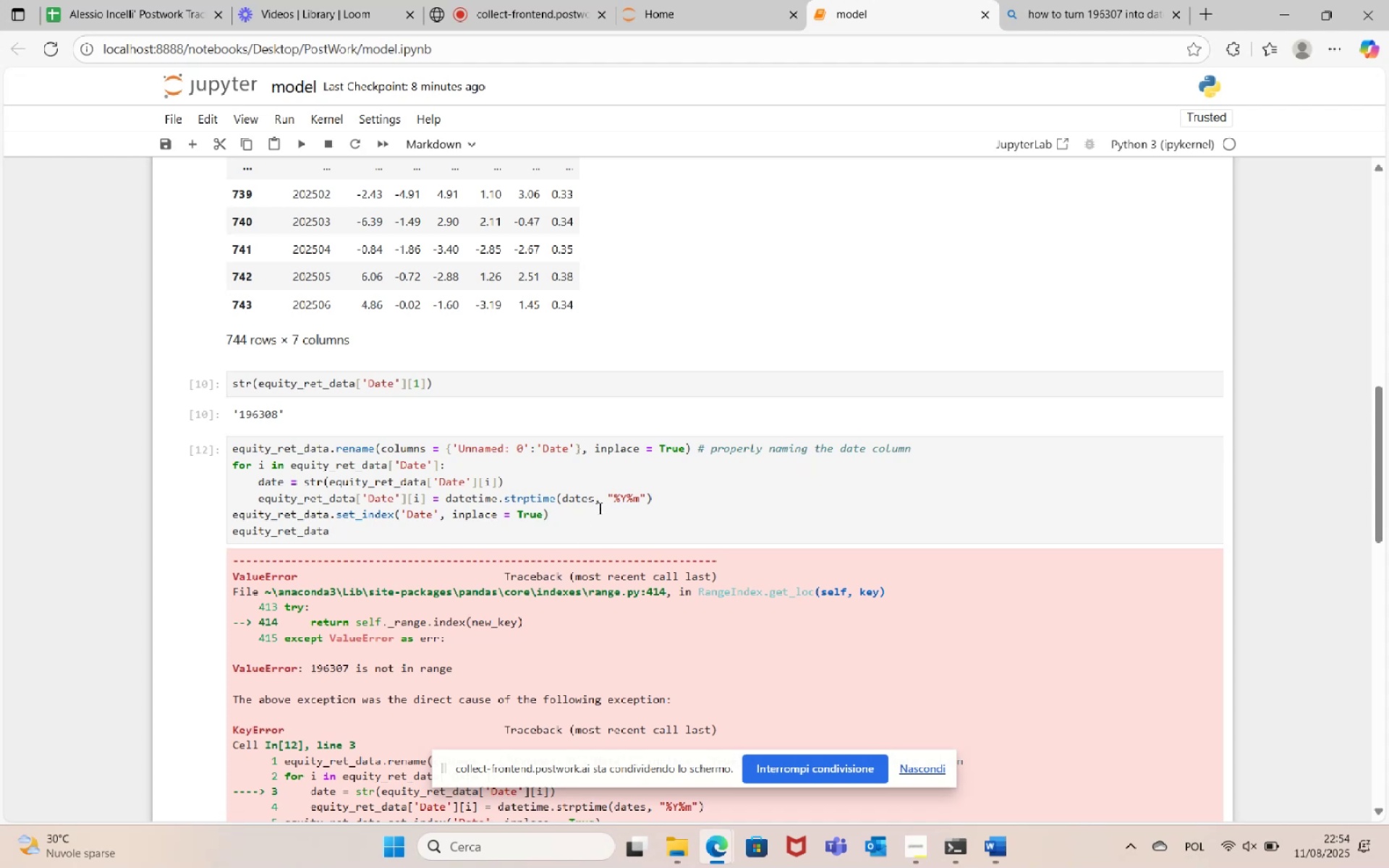 
left_click([594, 498])
 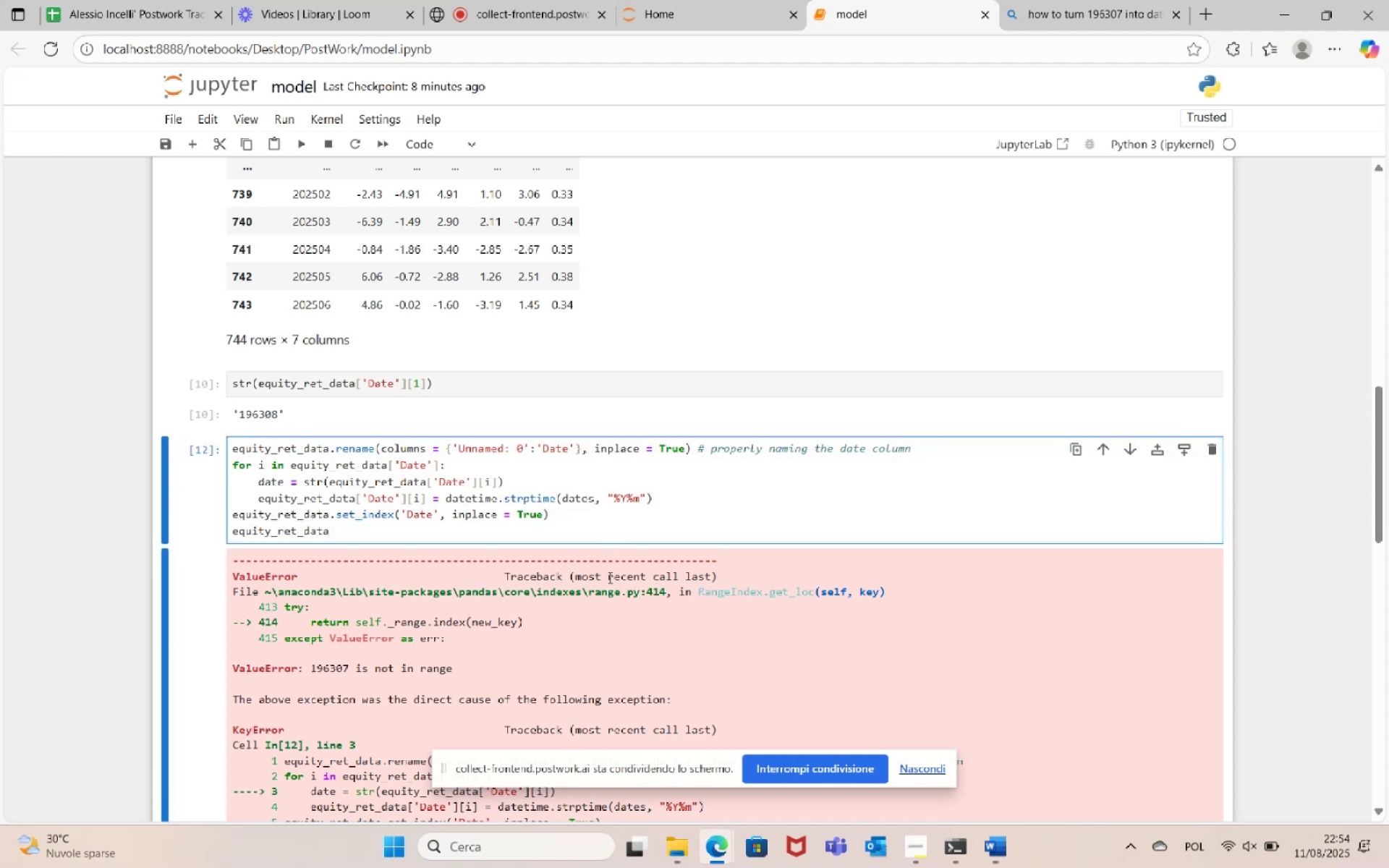 
key(Backspace)
 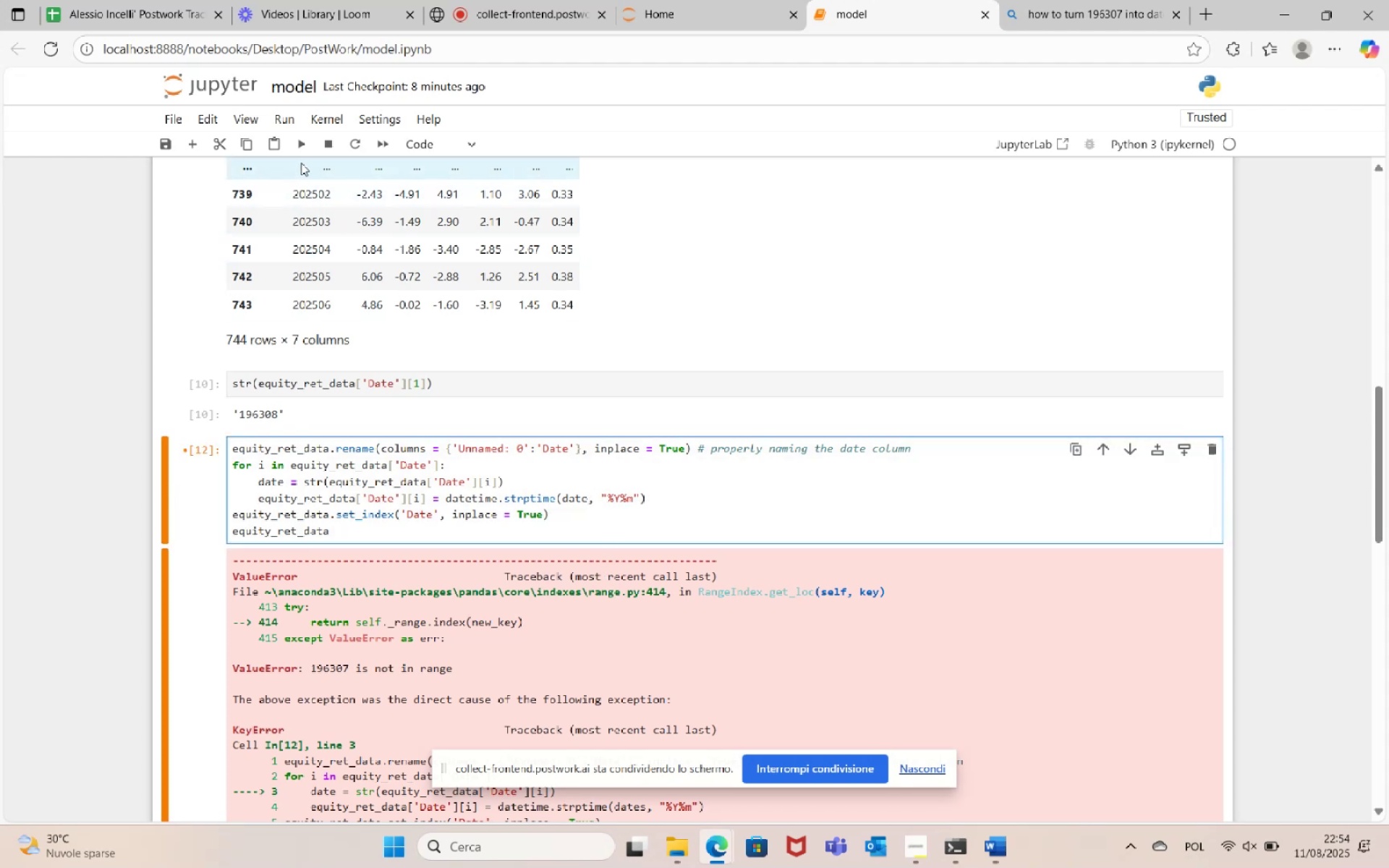 
left_click([302, 146])
 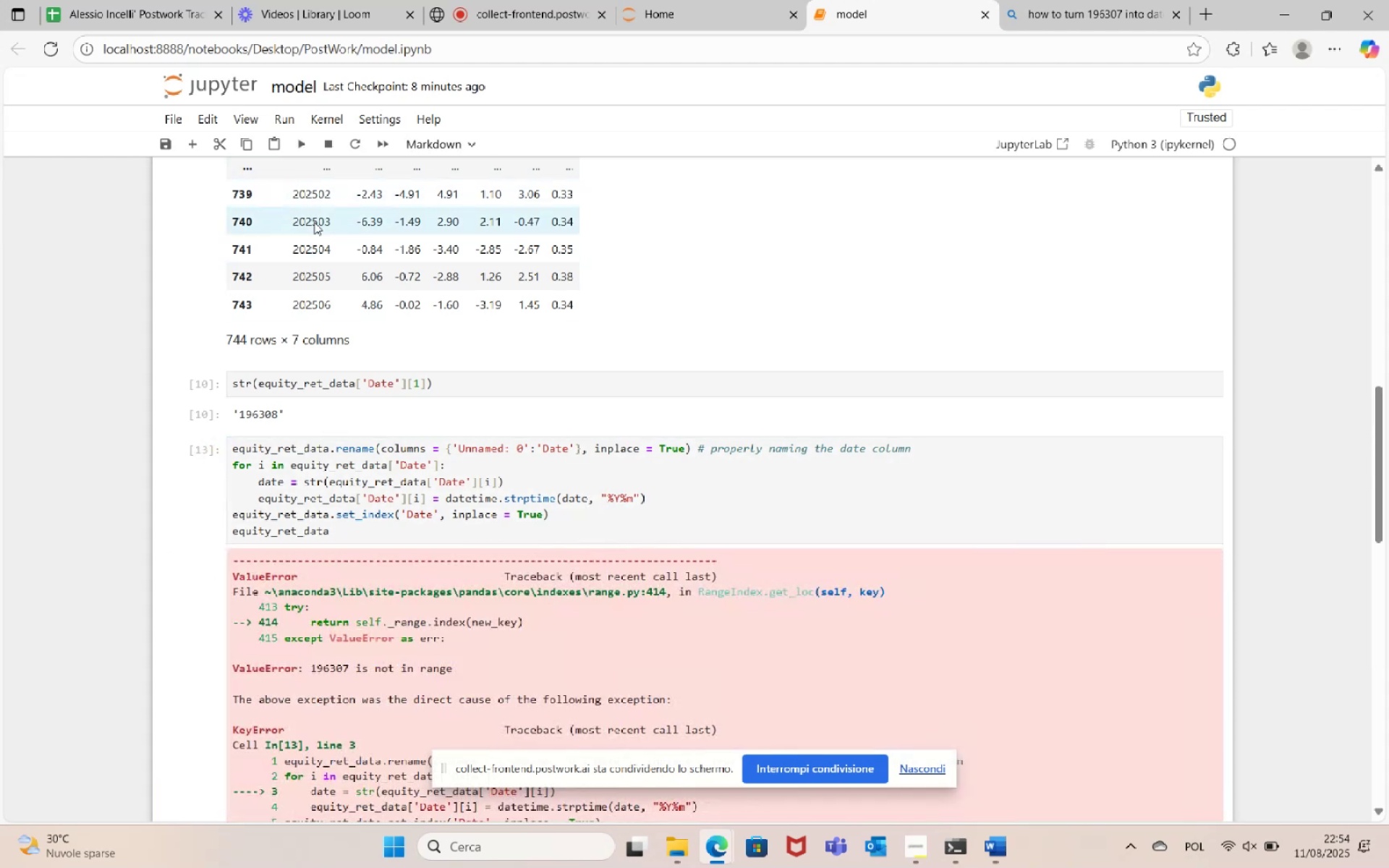 
scroll: coordinate [489, 515], scroll_direction: down, amount: 9.0
 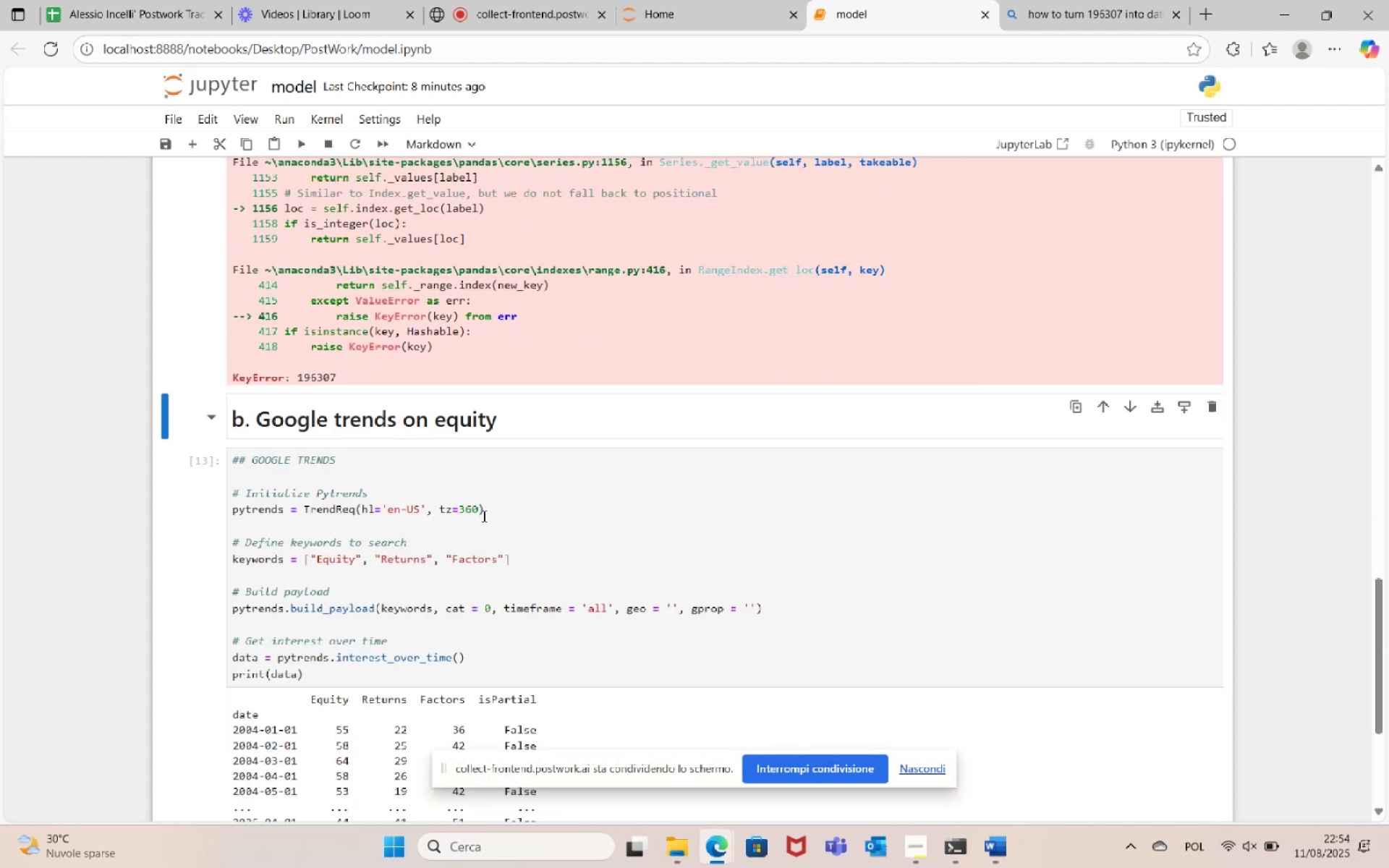 
scroll: coordinate [461, 419], scroll_direction: up, amount: 5.0
 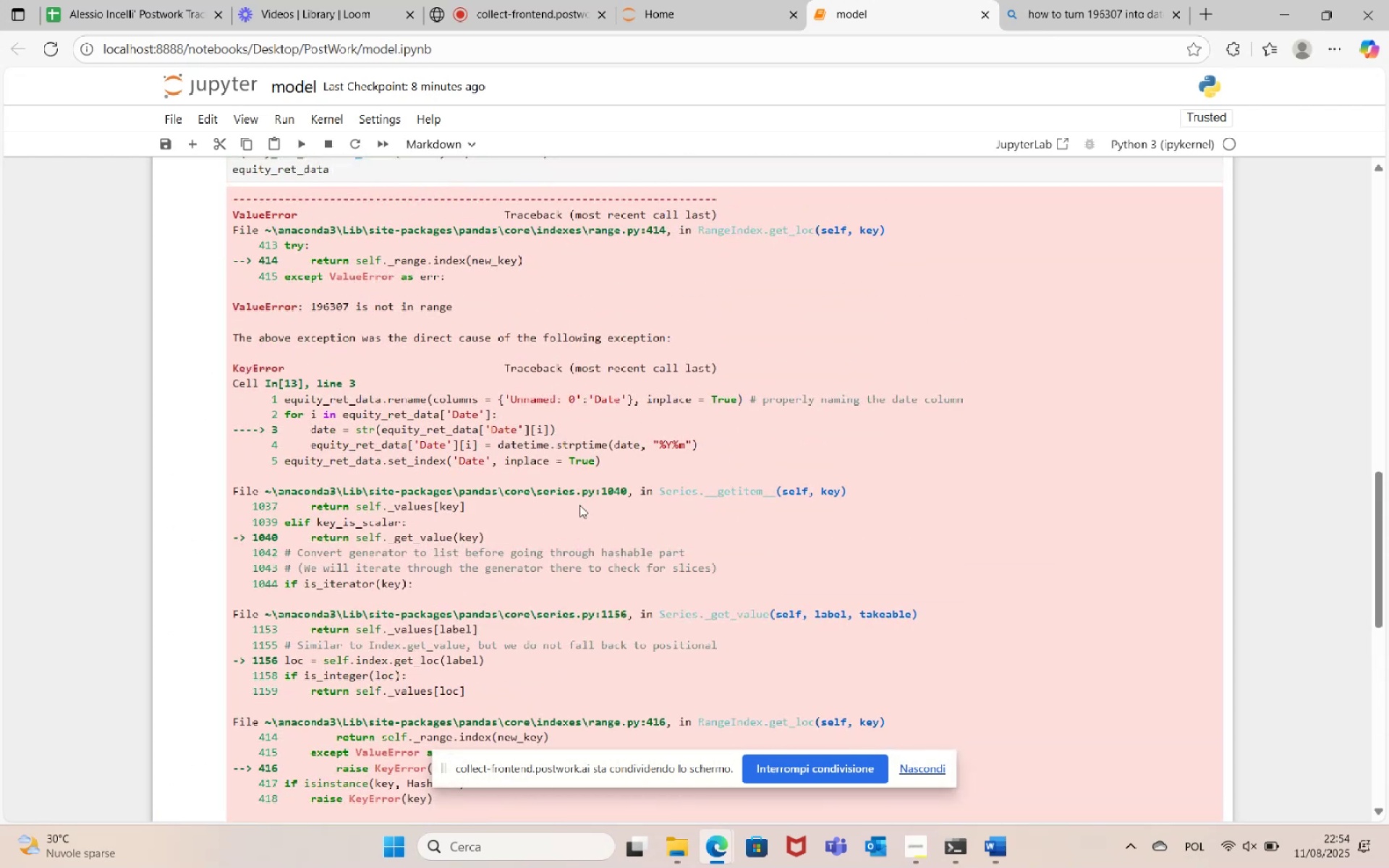 
wait(5.36)
 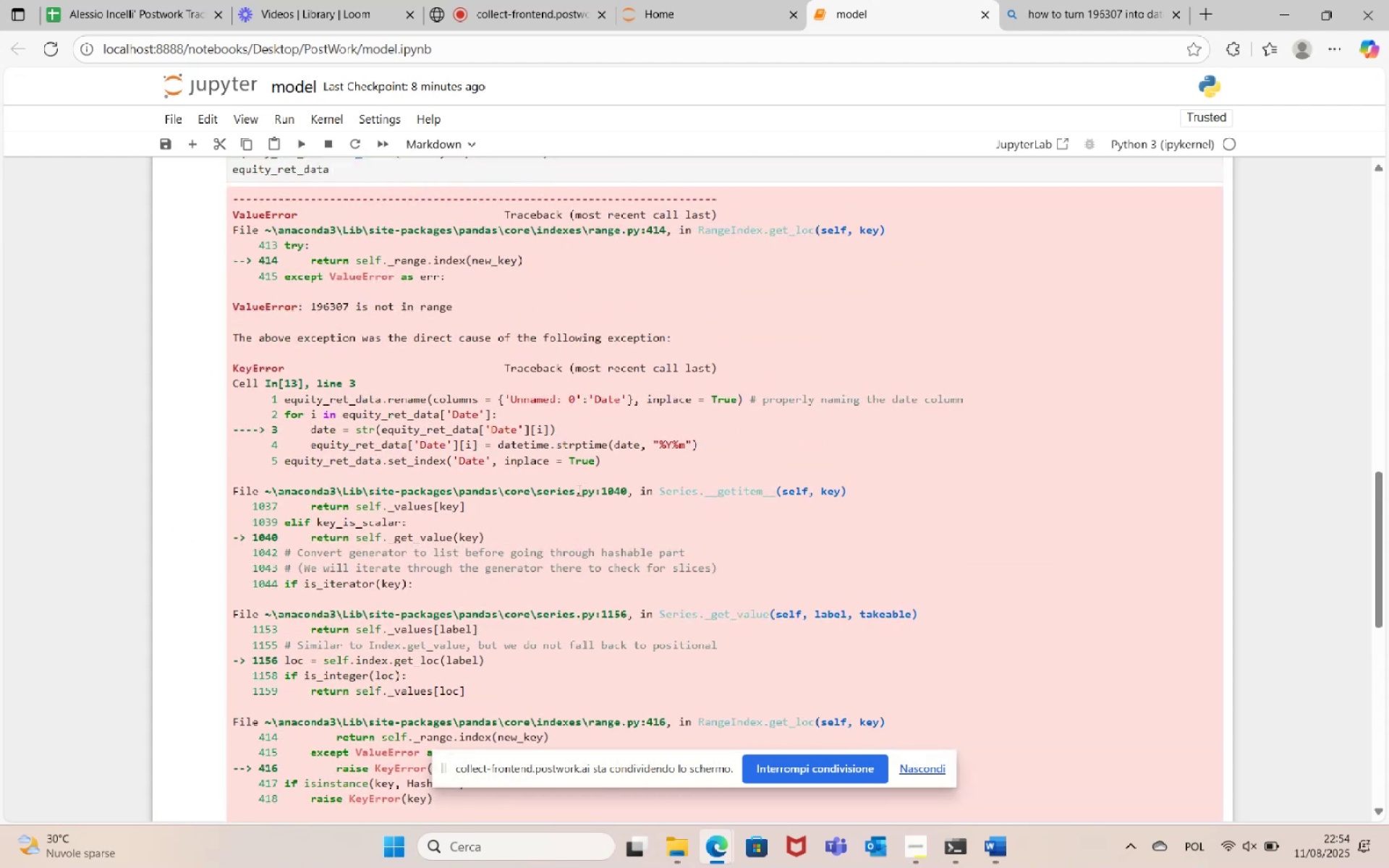 
scroll: coordinate [555, 540], scroll_direction: up, amount: 4.0
 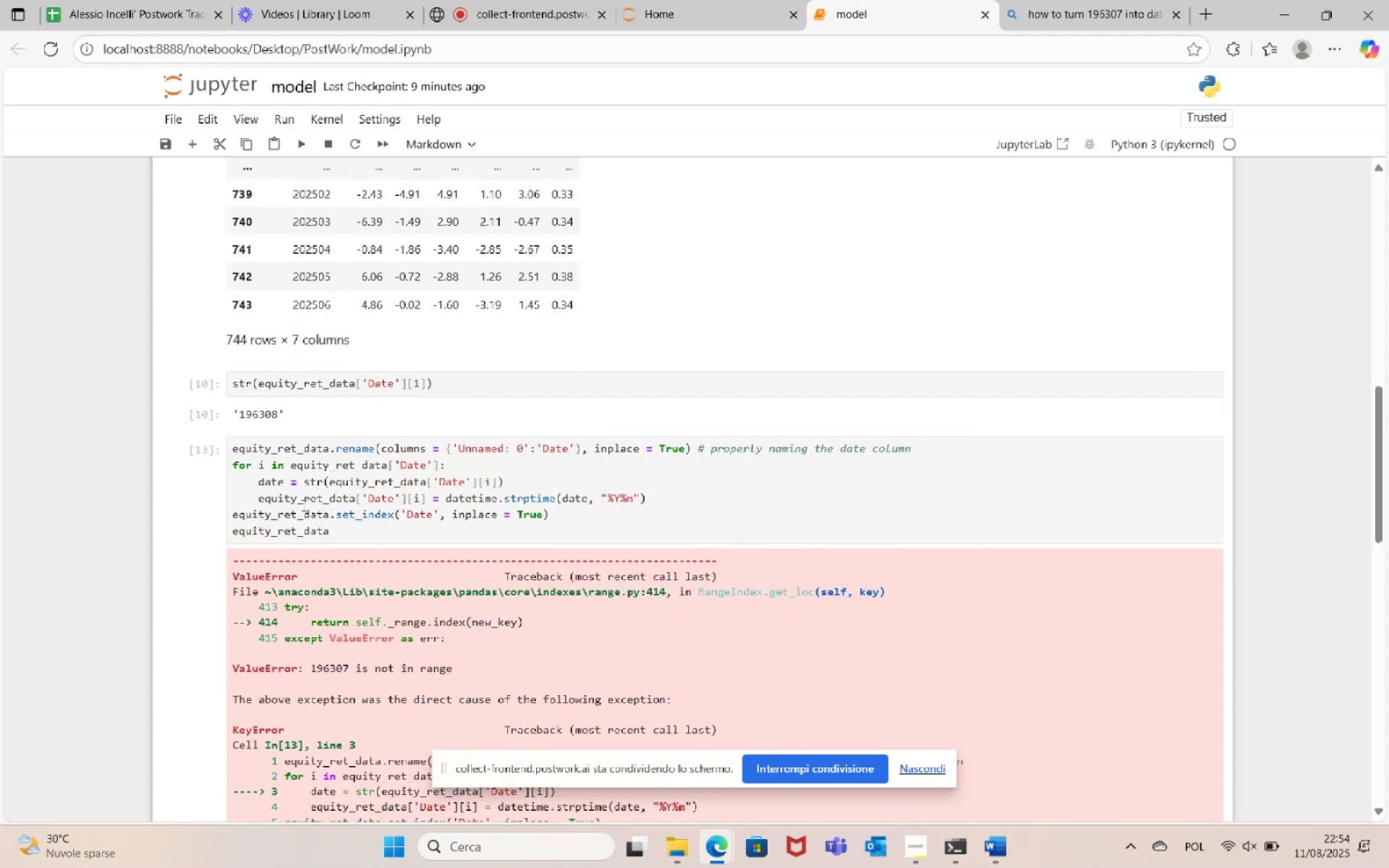 
wait(6.91)
 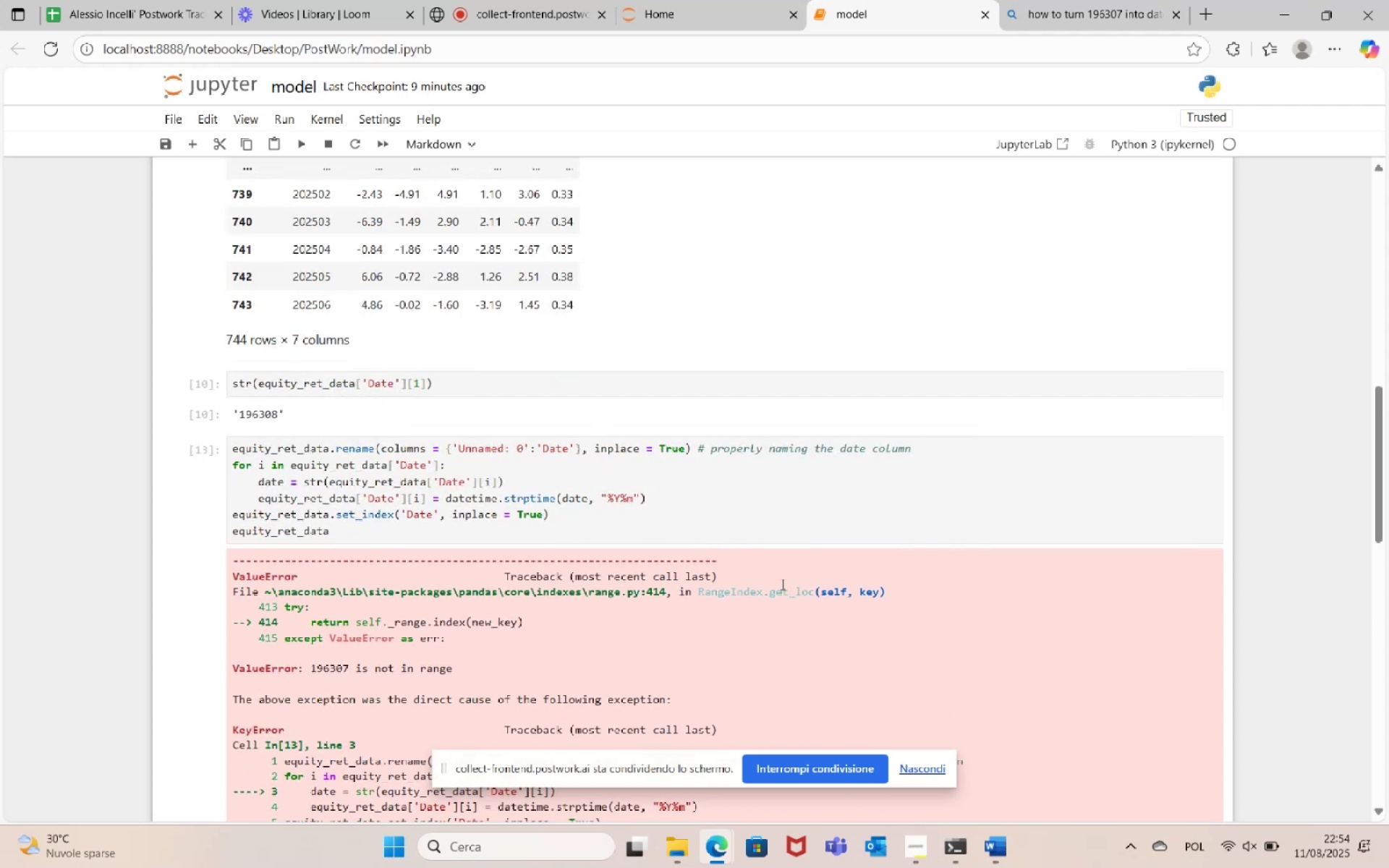 
left_click([291, 464])
 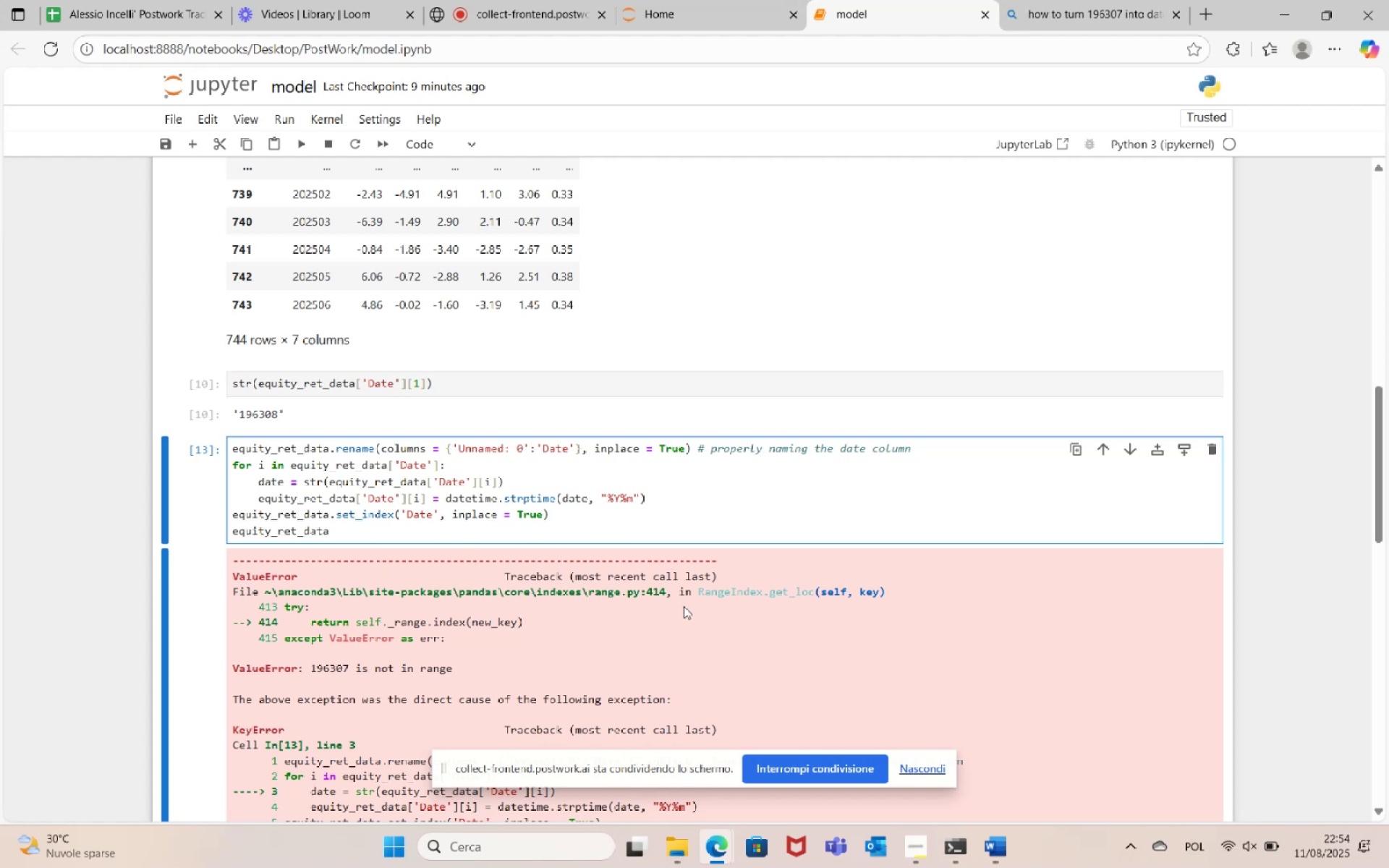 
wait(5.75)
 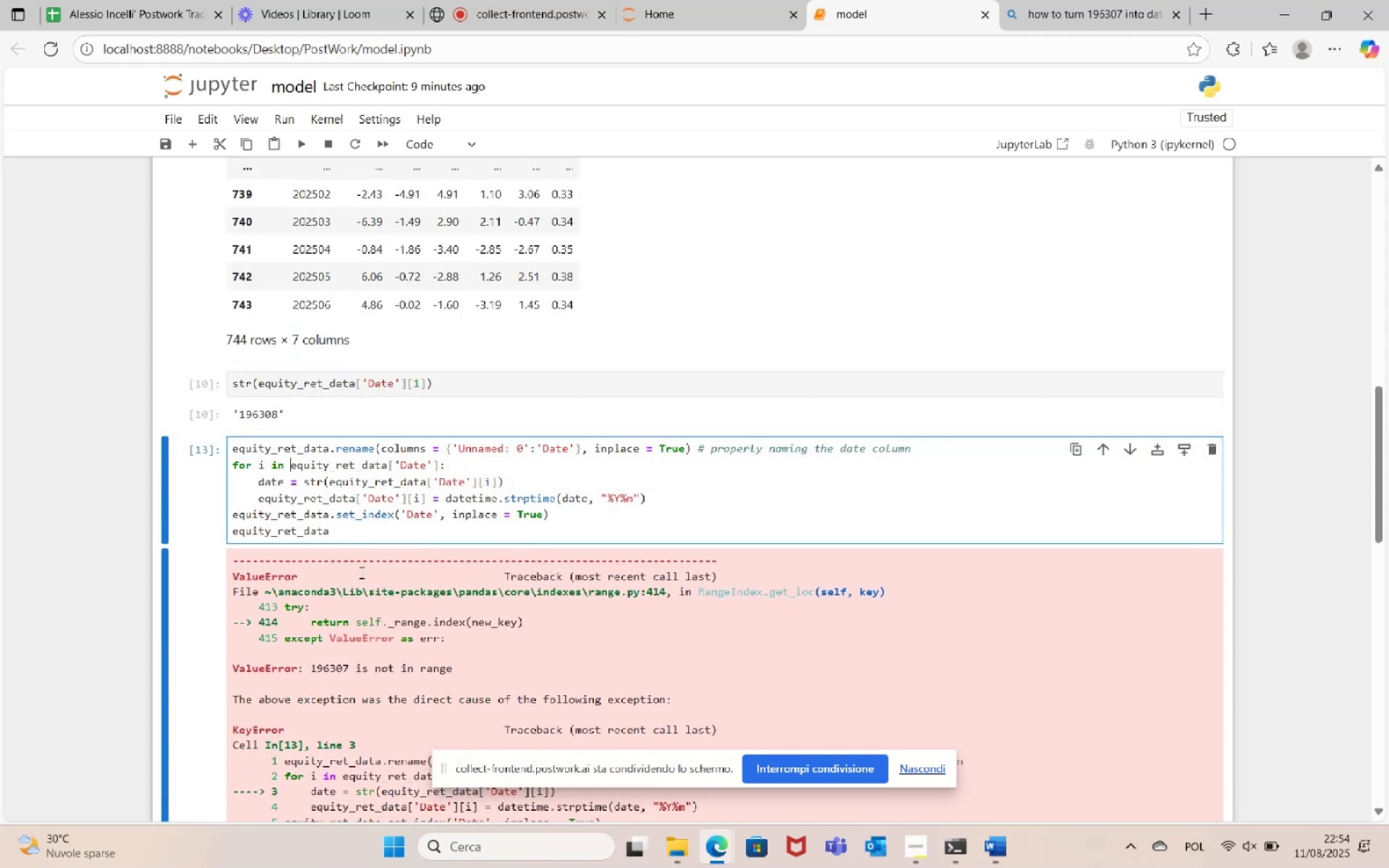 
type(len()
 